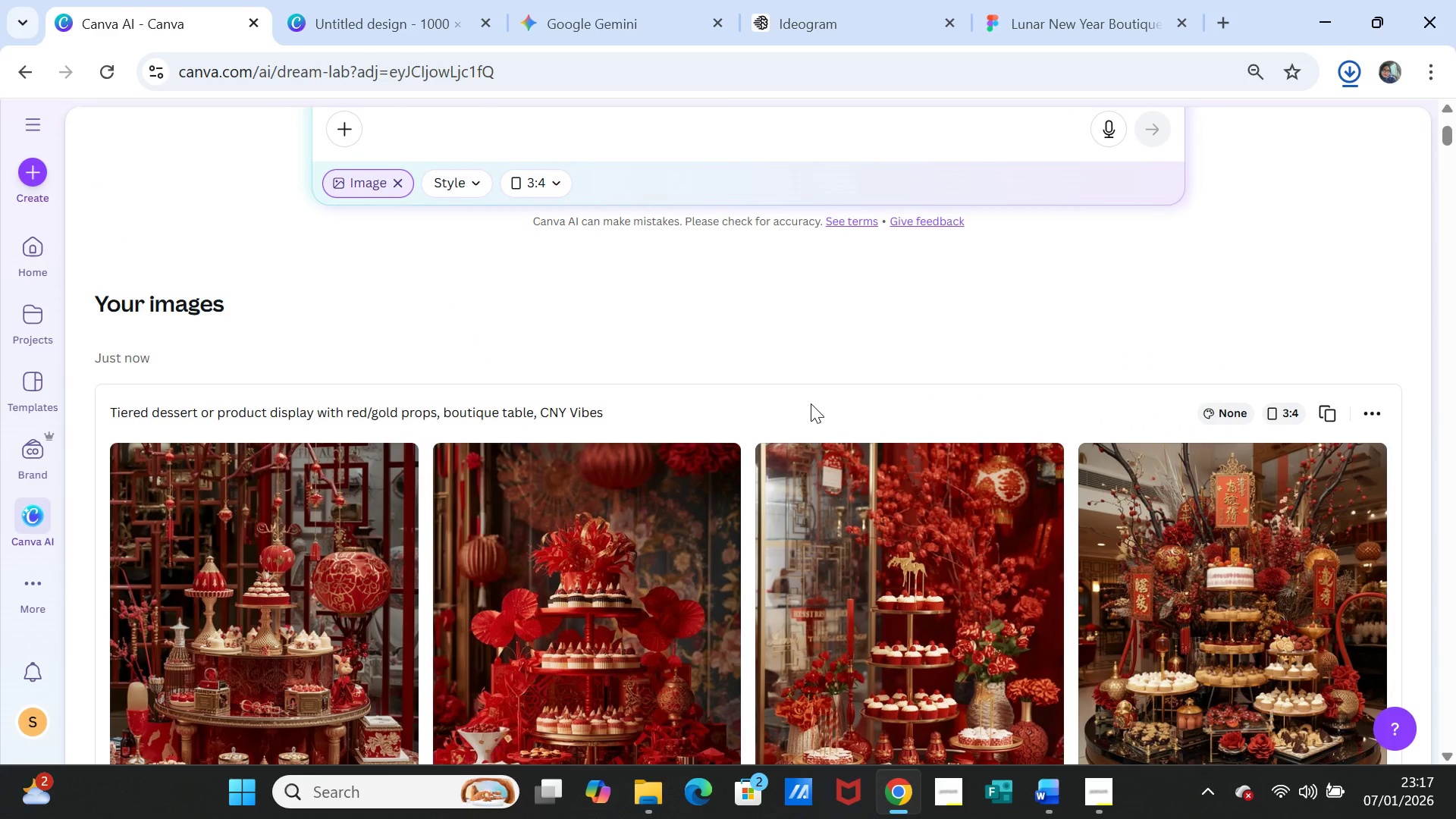 
left_click([1089, 11])
 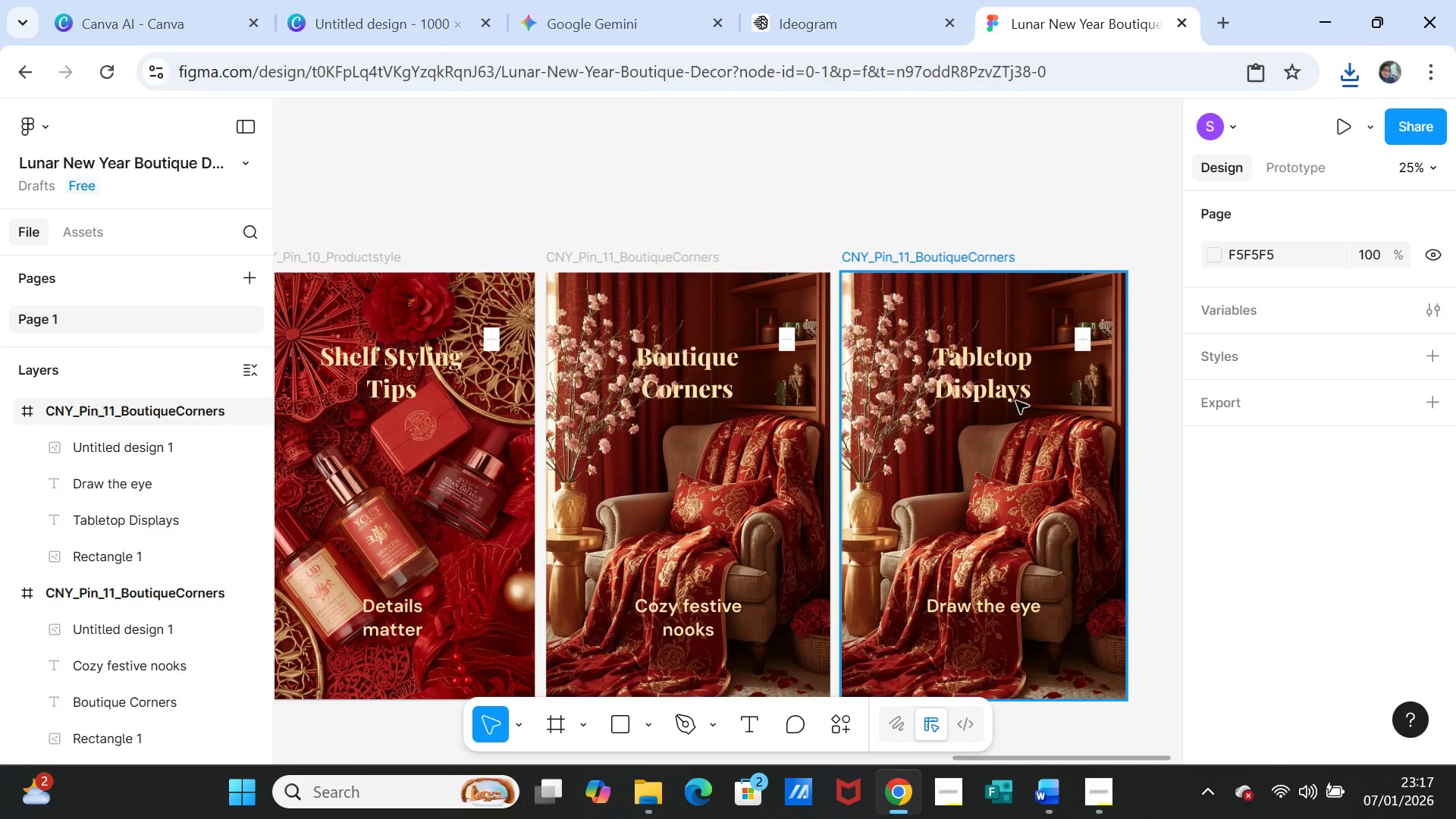 
scroll: coordinate [144, 565], scroll_direction: down, amount: 1.0
 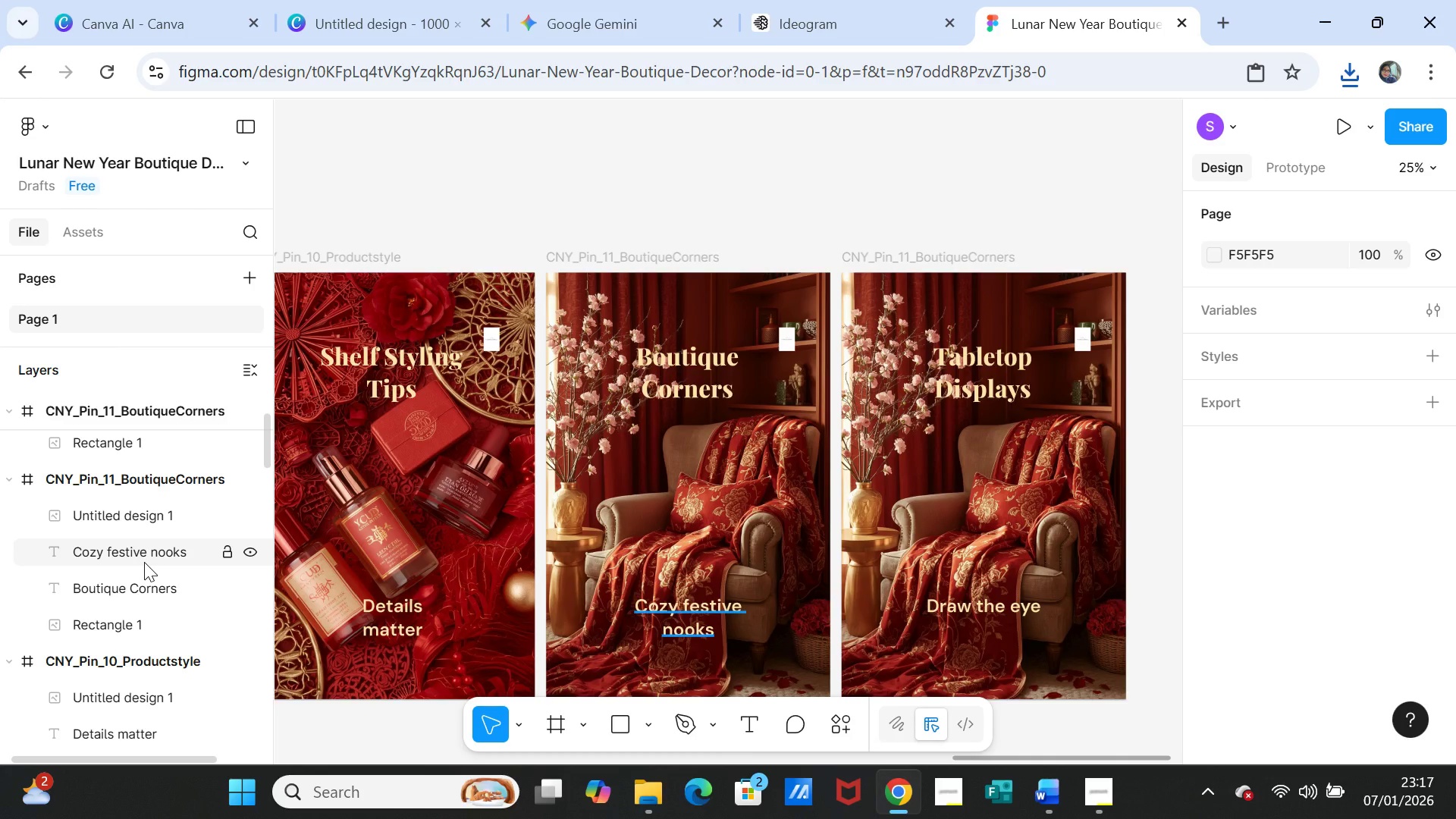 
scroll: coordinate [144, 562], scroll_direction: up, amount: 1.0
 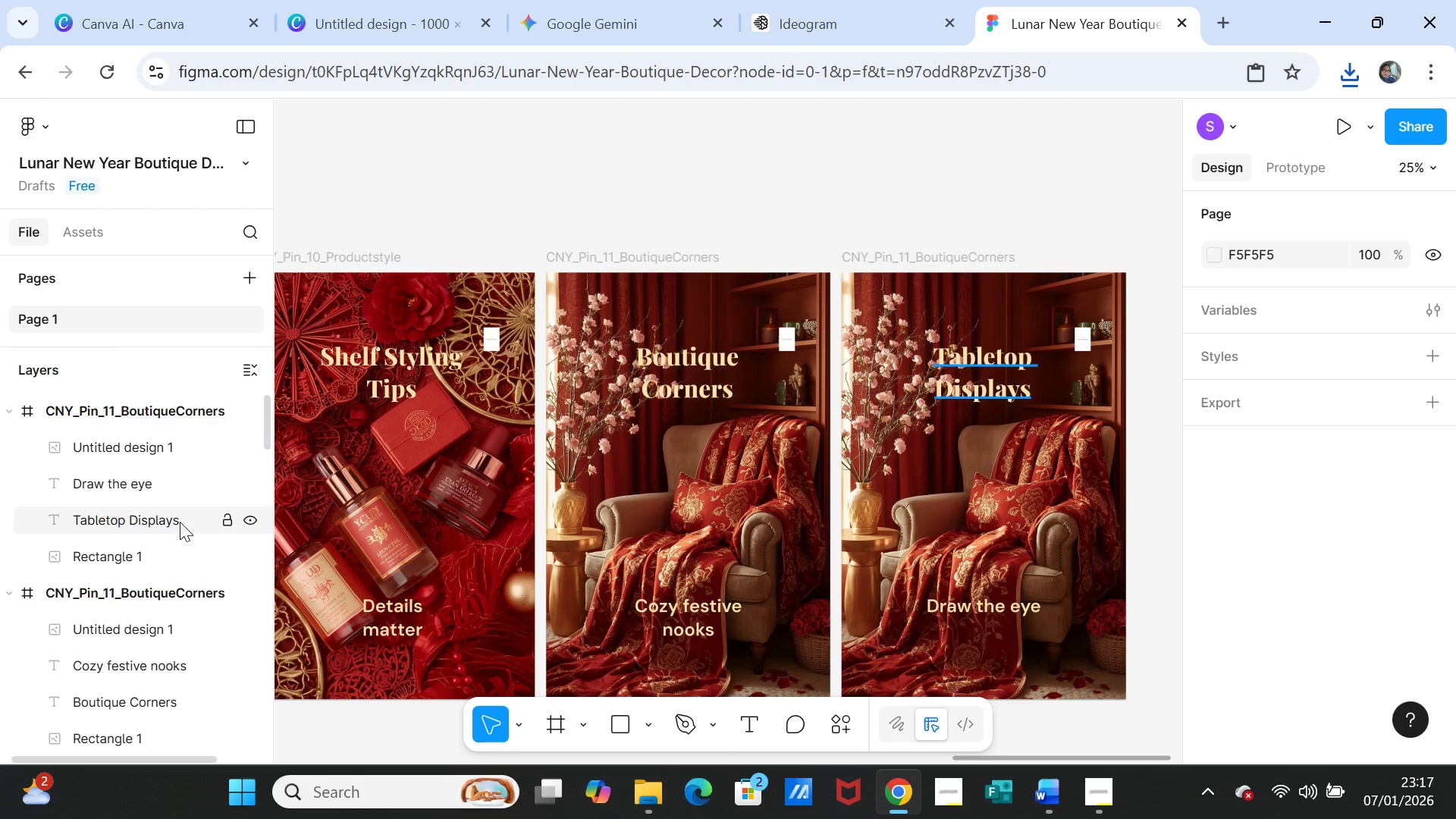 
left_click([124, 551])
 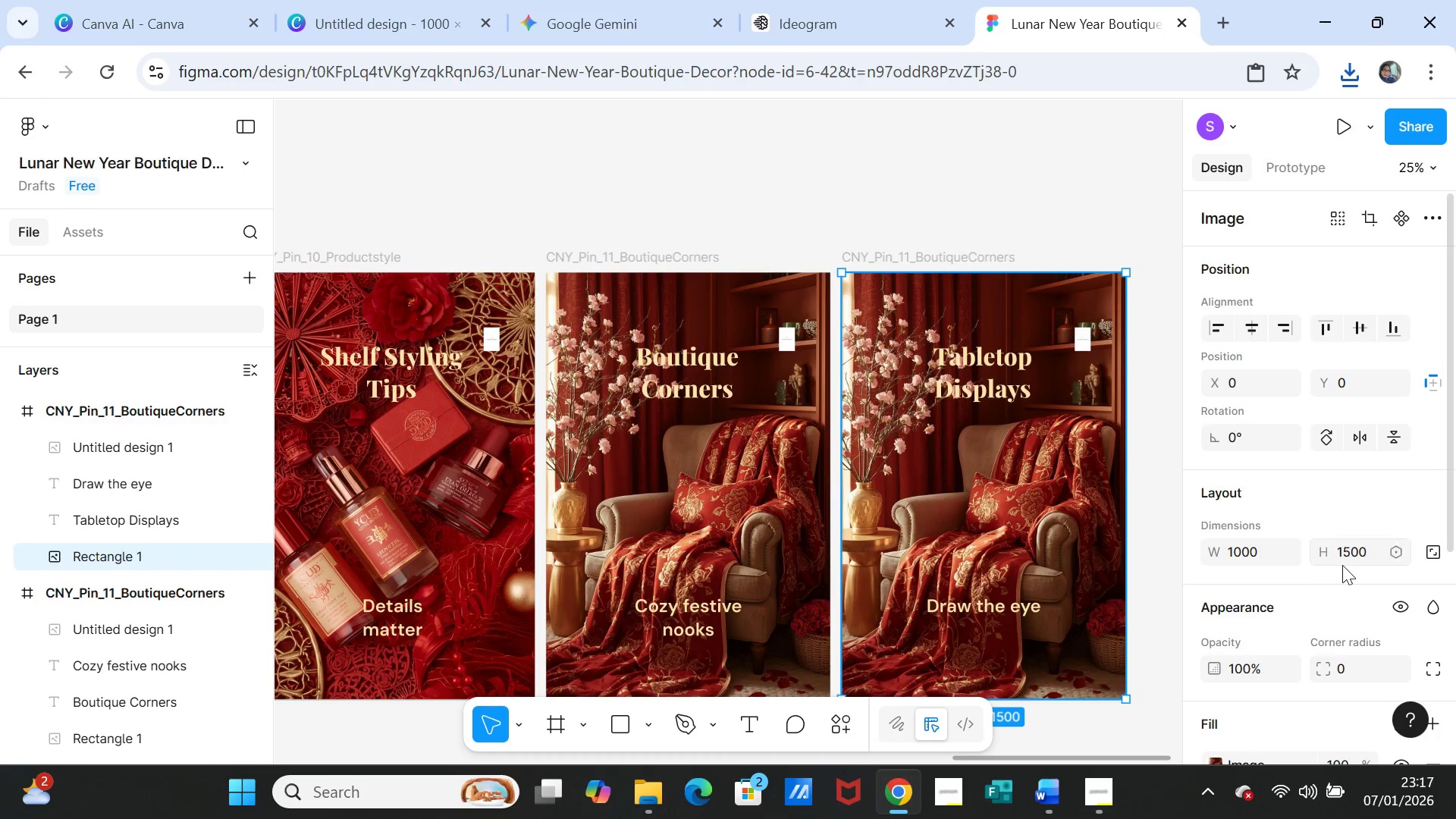 
scroll: coordinate [1338, 572], scroll_direction: down, amount: 2.0
 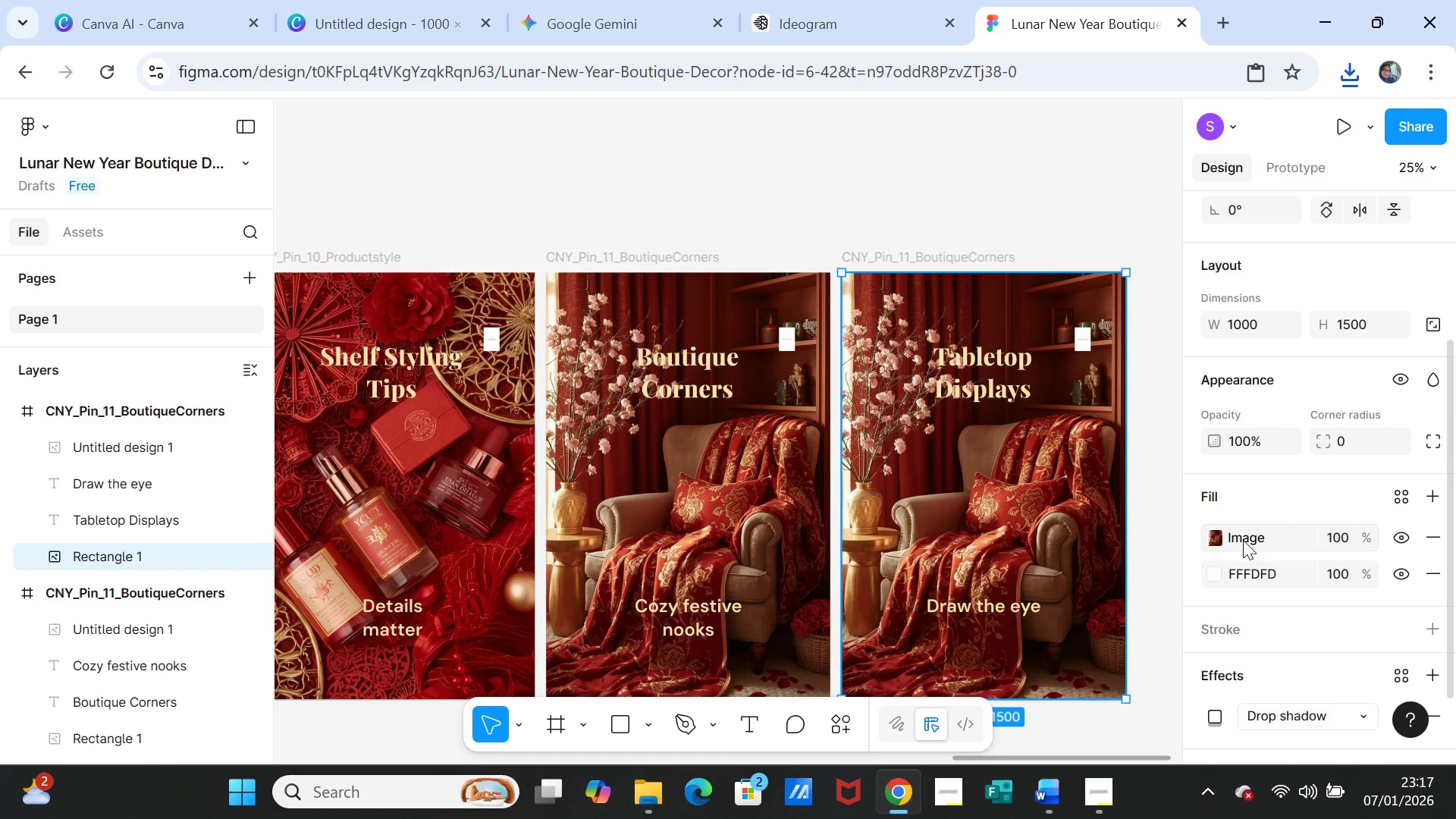 
left_click([1243, 538])
 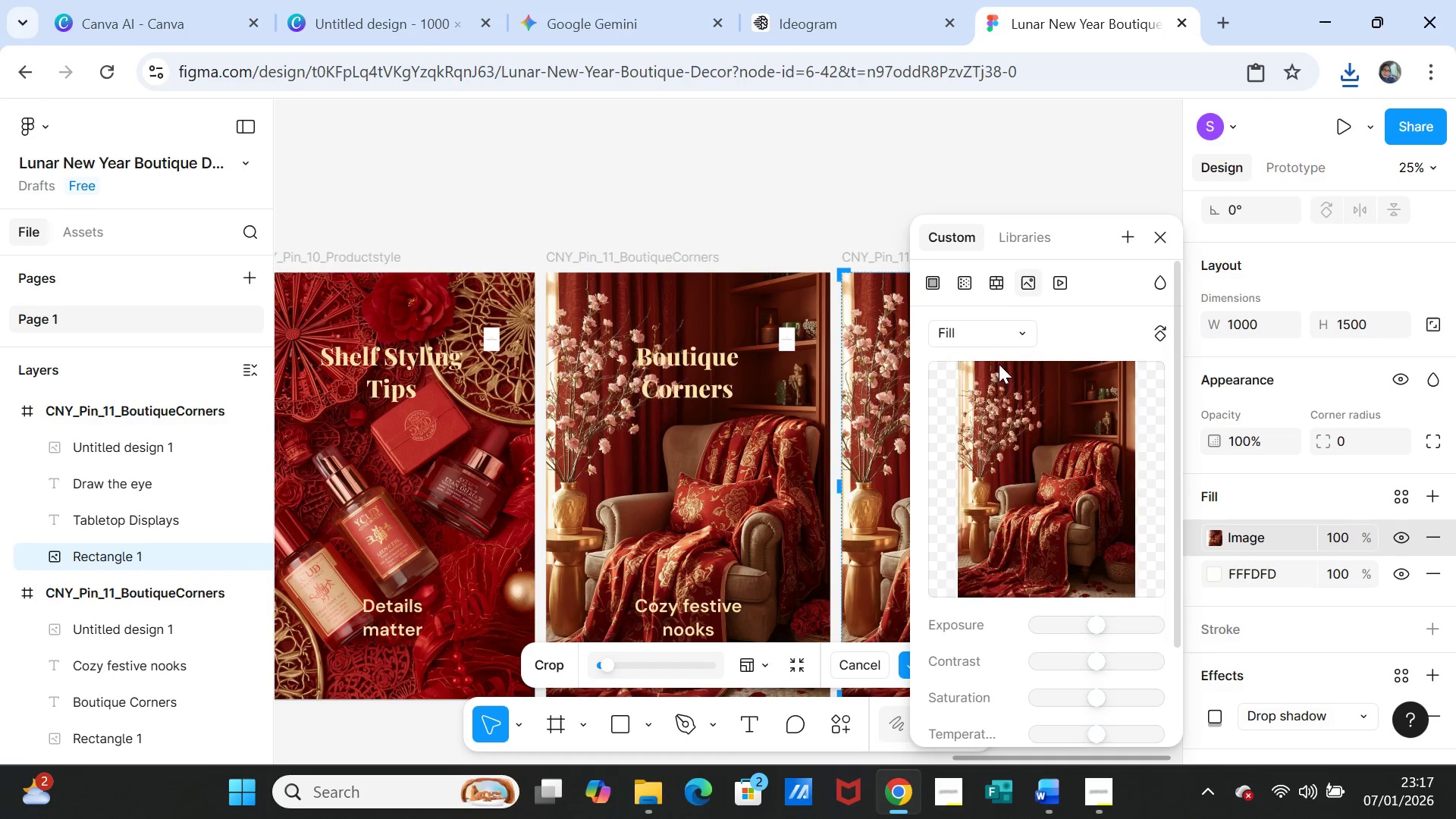 
left_click([1035, 479])
 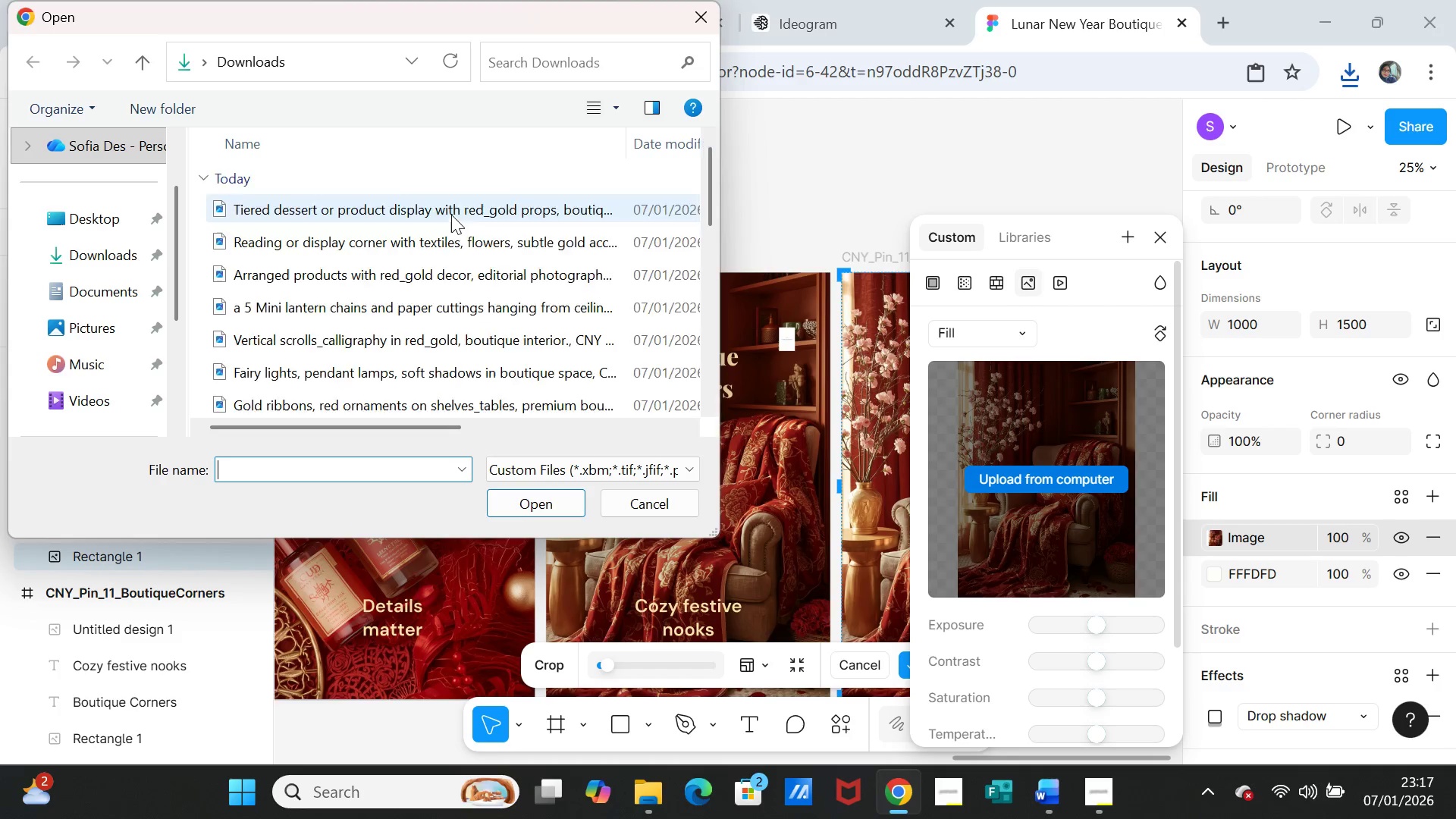 
left_click([403, 204])
 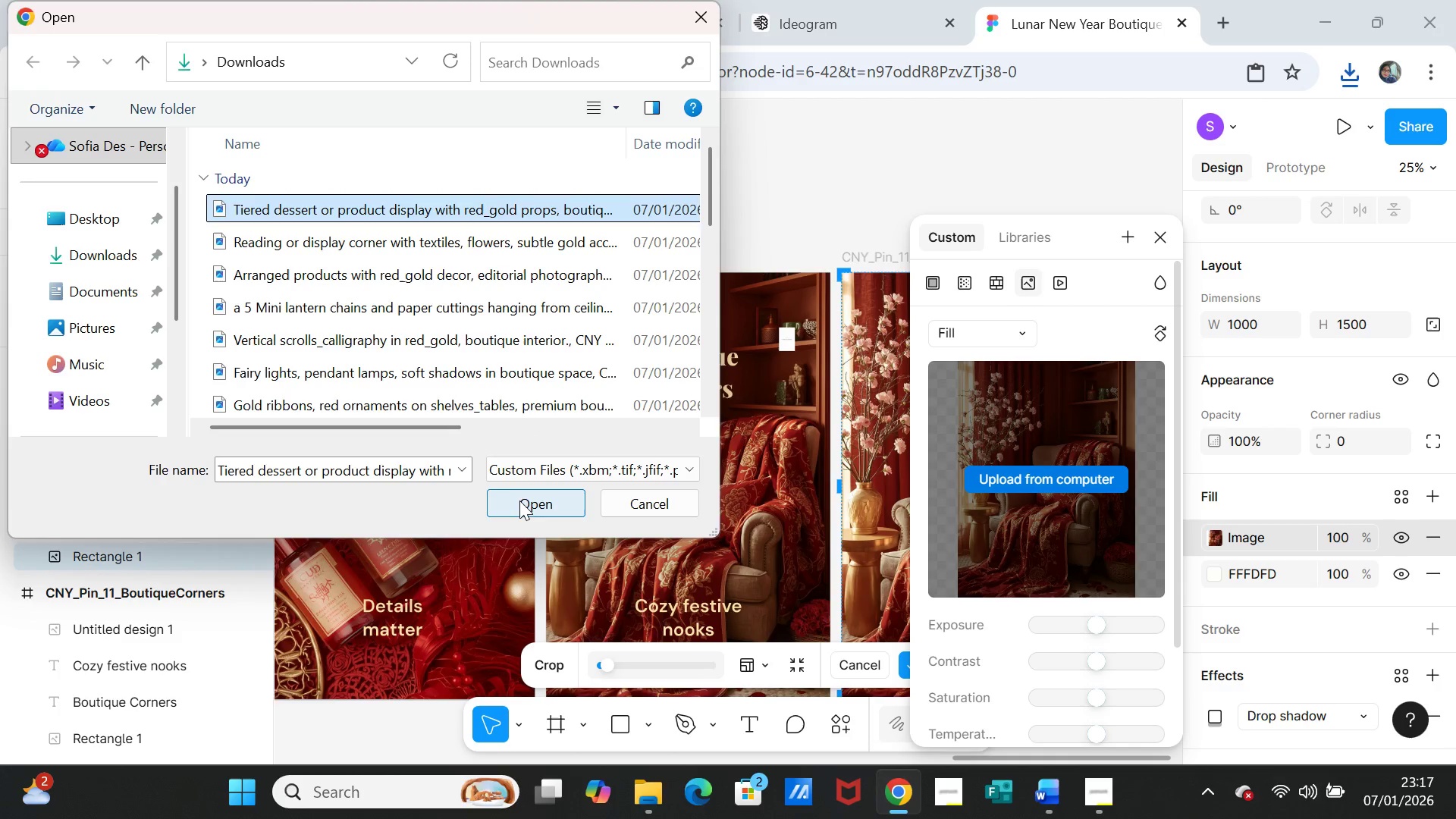 
left_click([519, 503])
 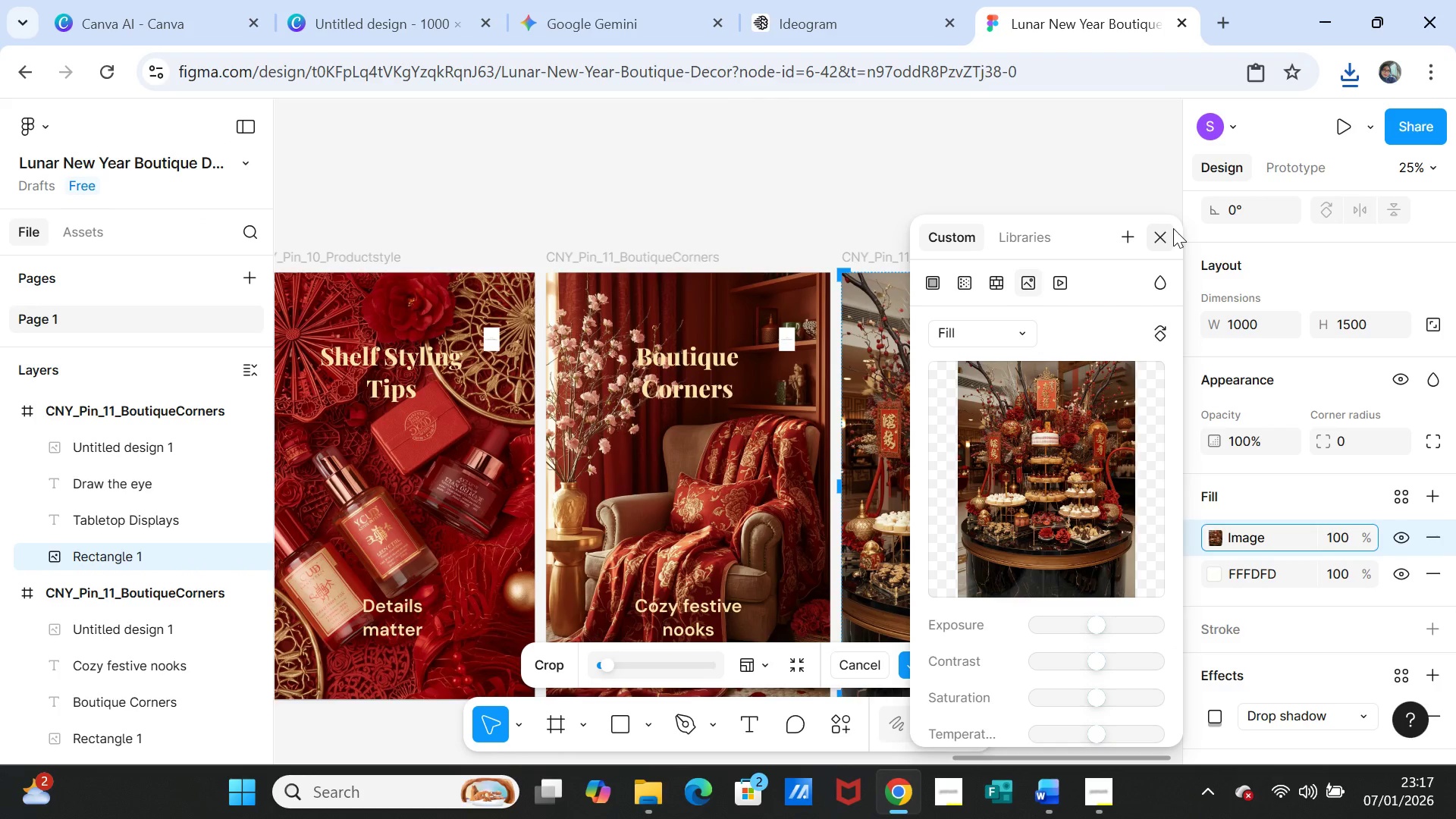 
left_click([1173, 228])
 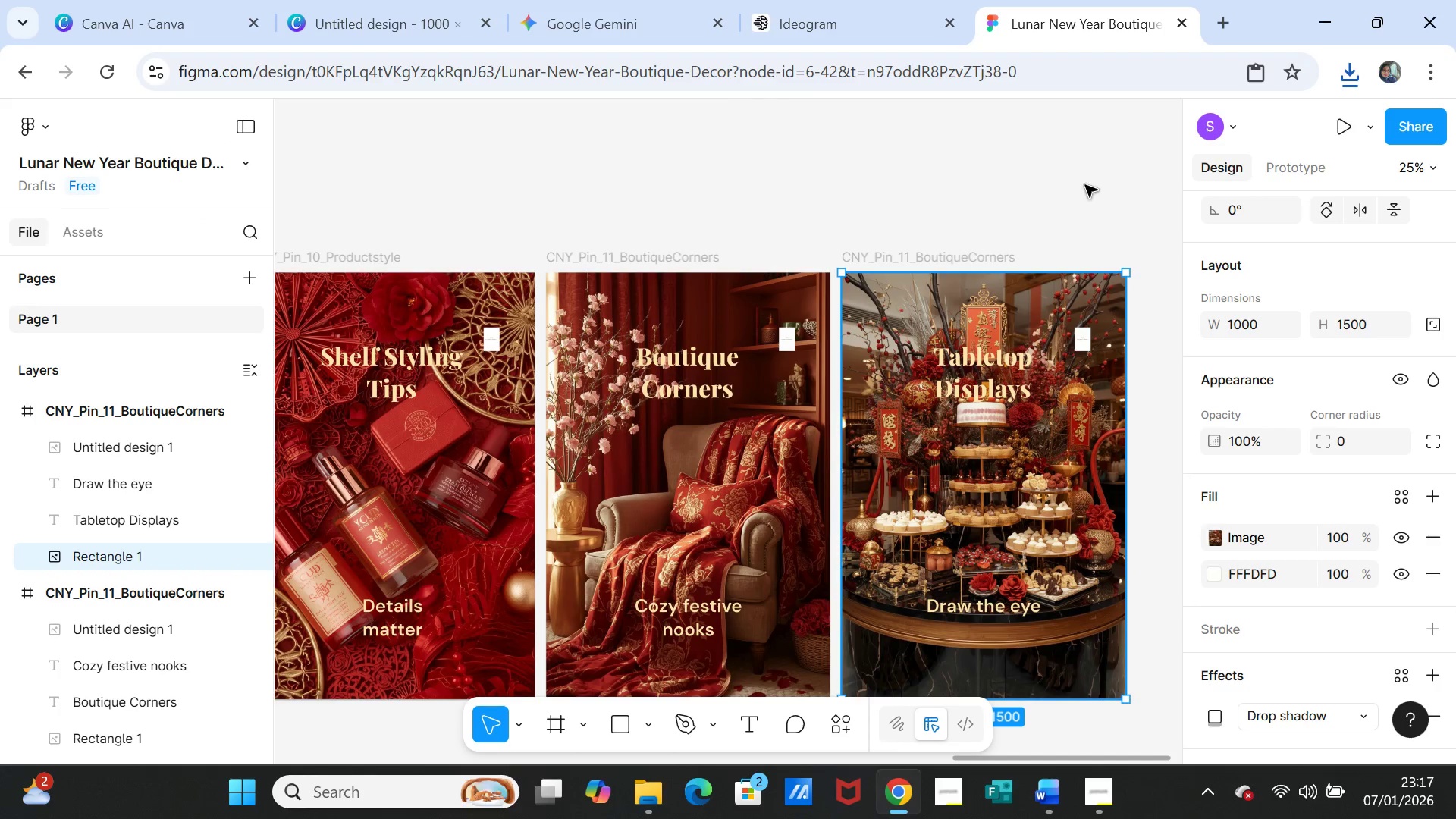 
left_click([1085, 185])
 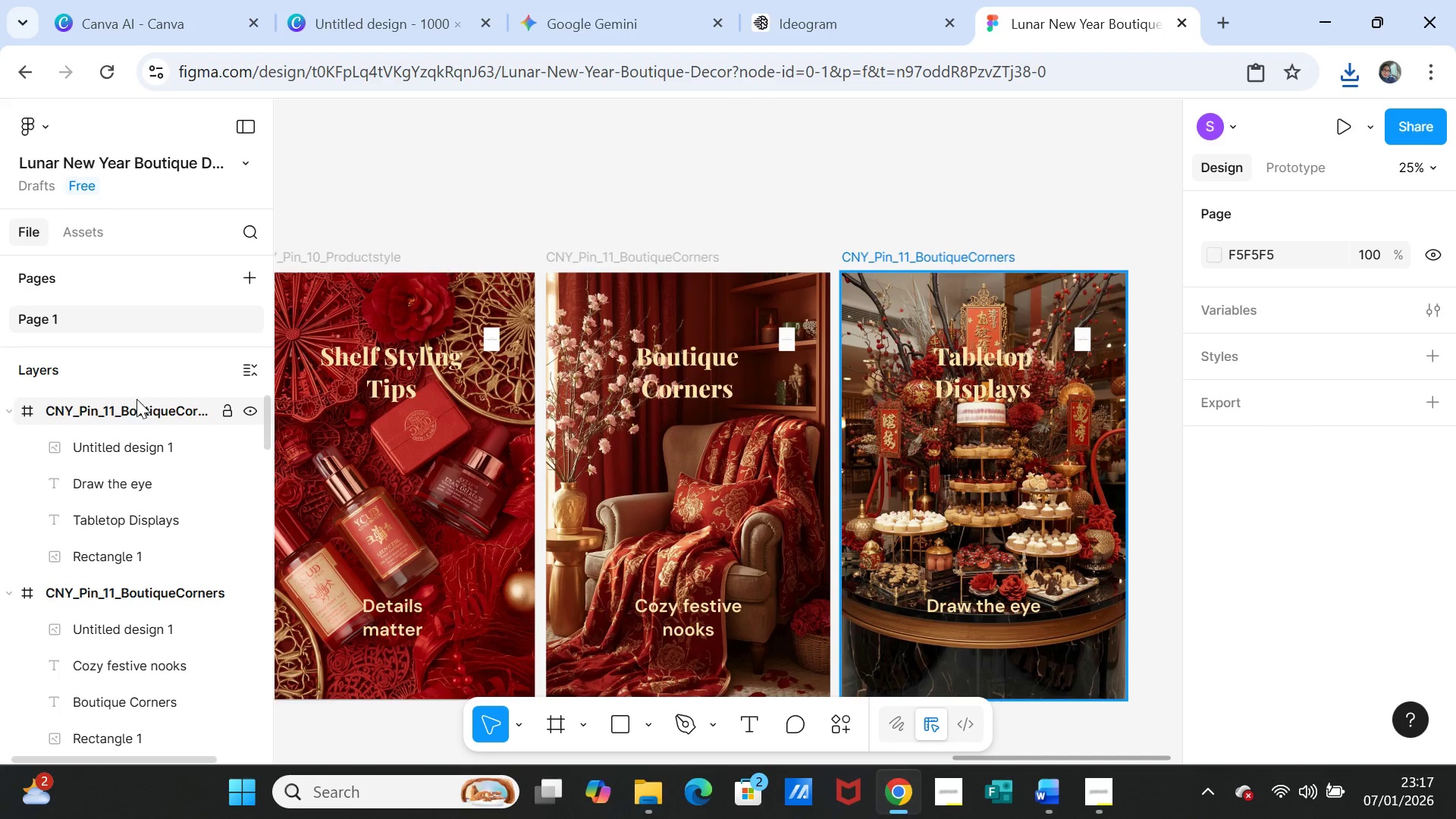 
wait(5.3)
 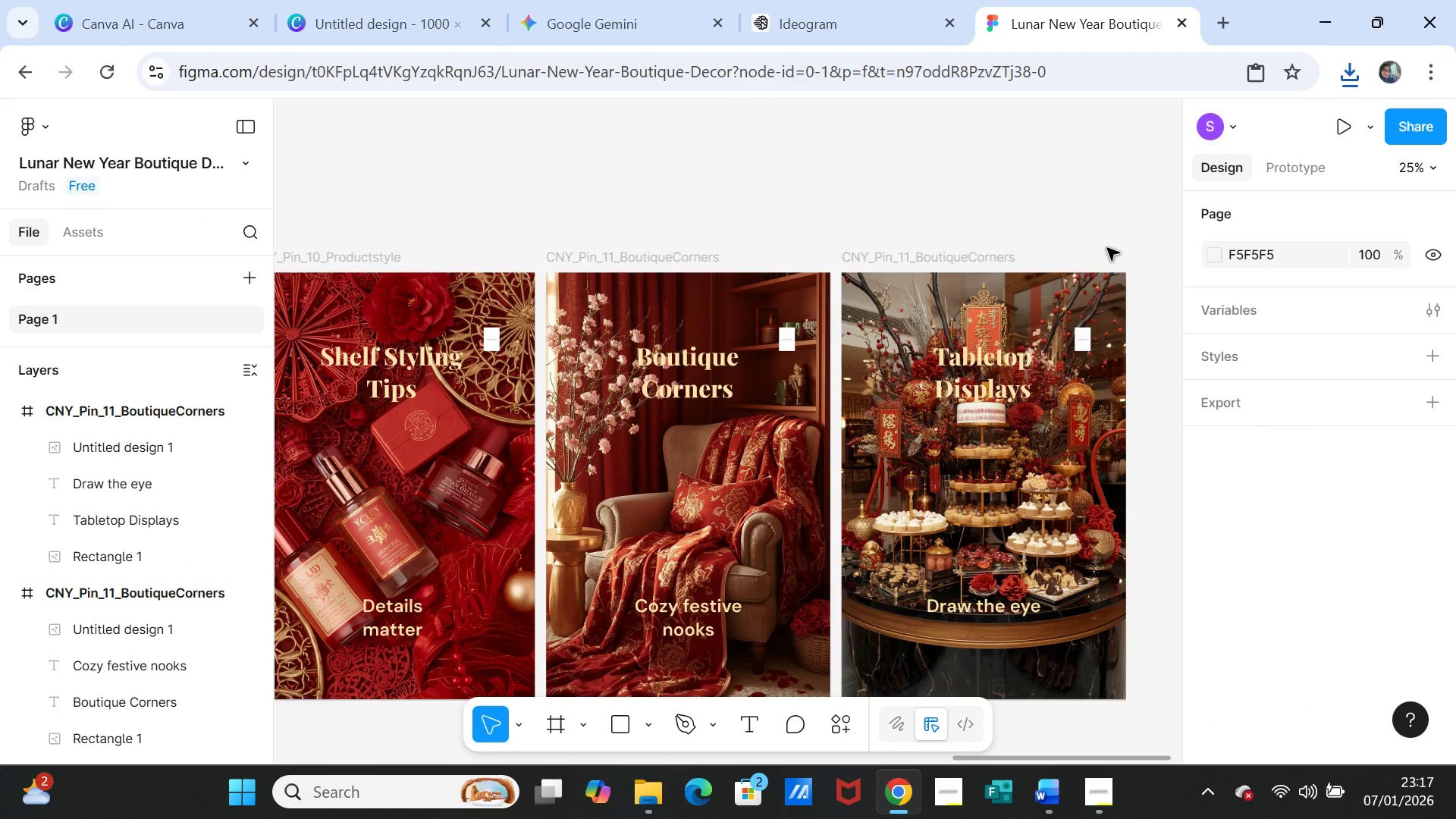 
left_click([131, 404])
 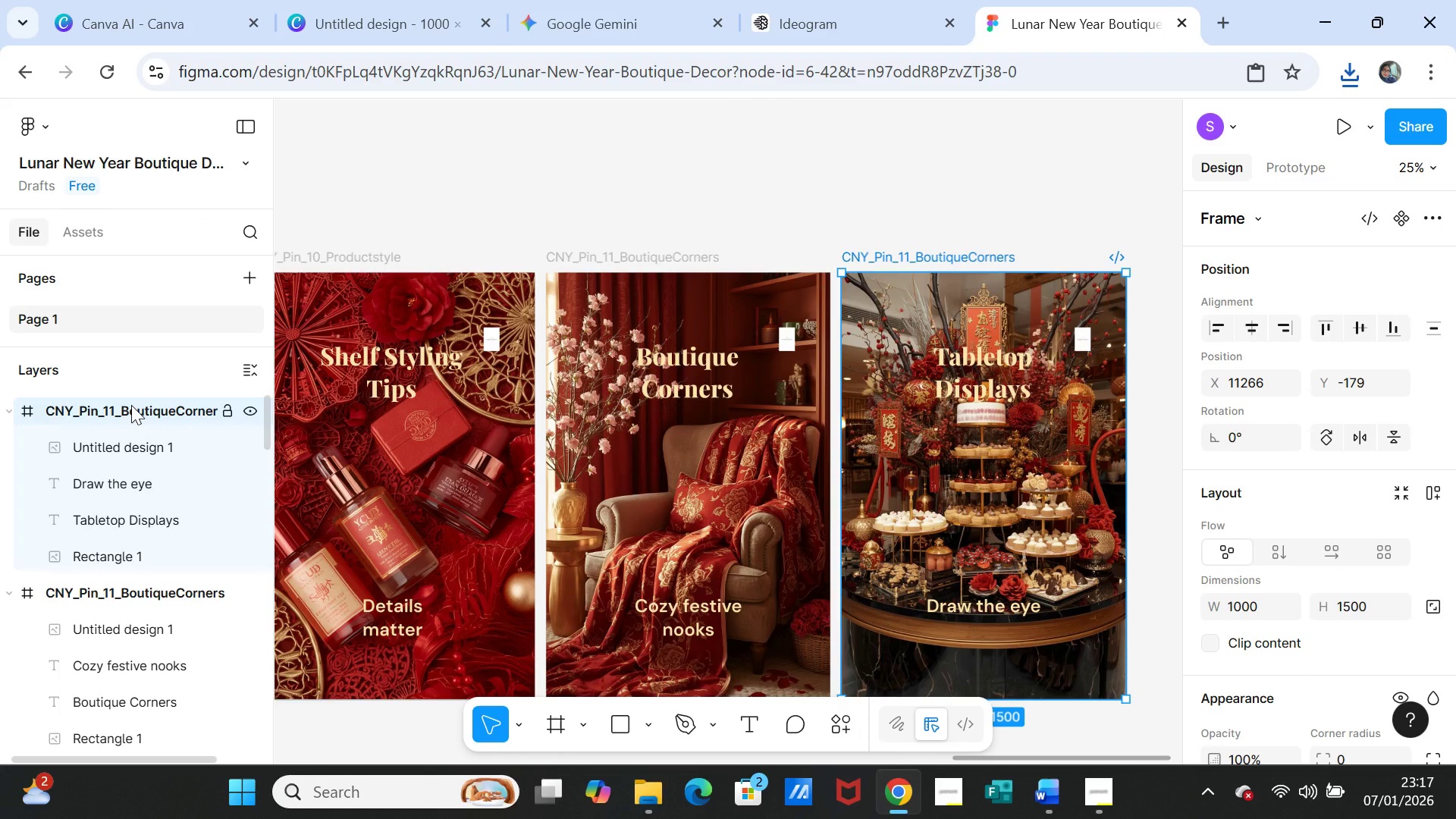 
double_click([131, 405])
 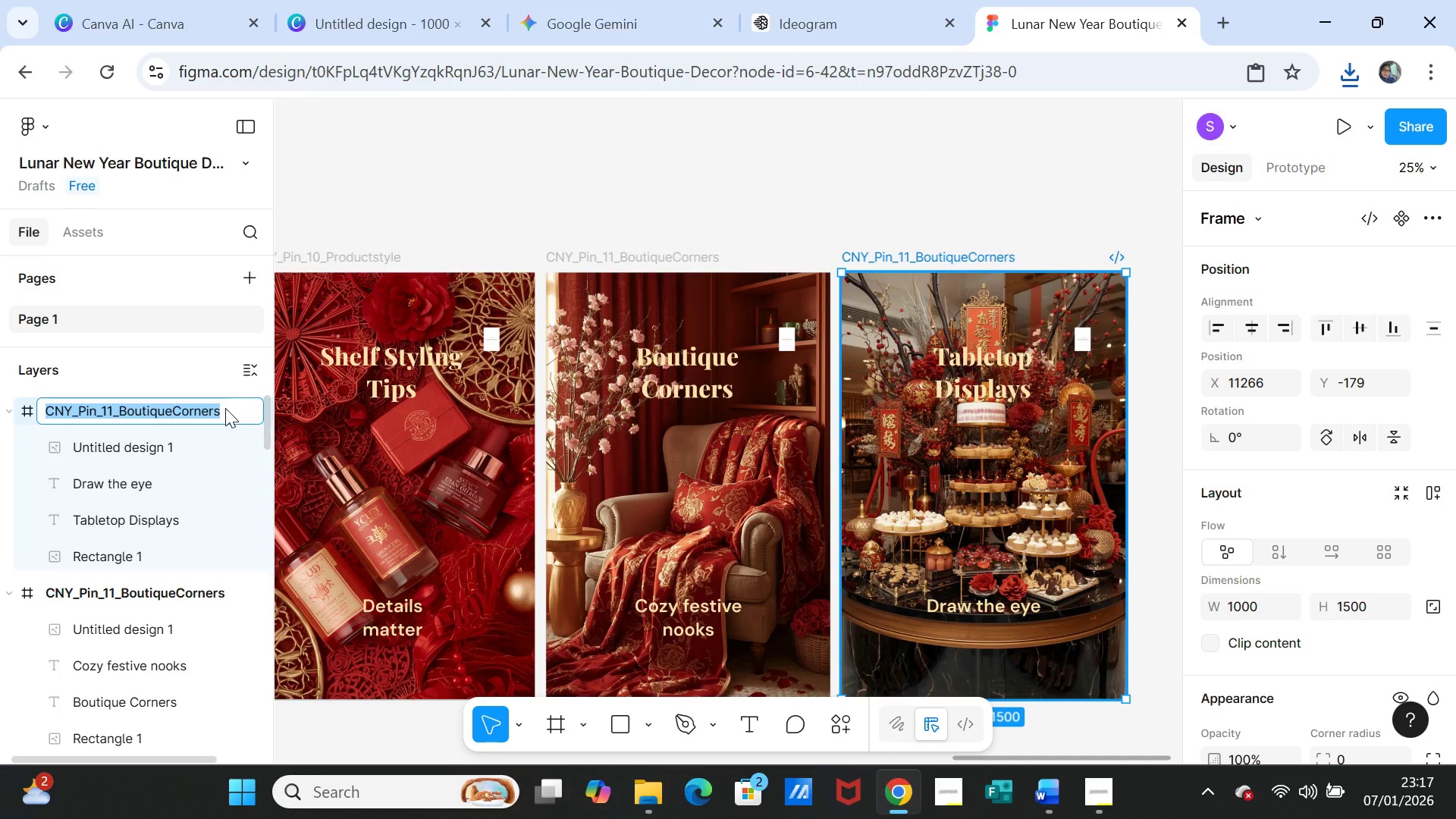 
left_click([225, 408])
 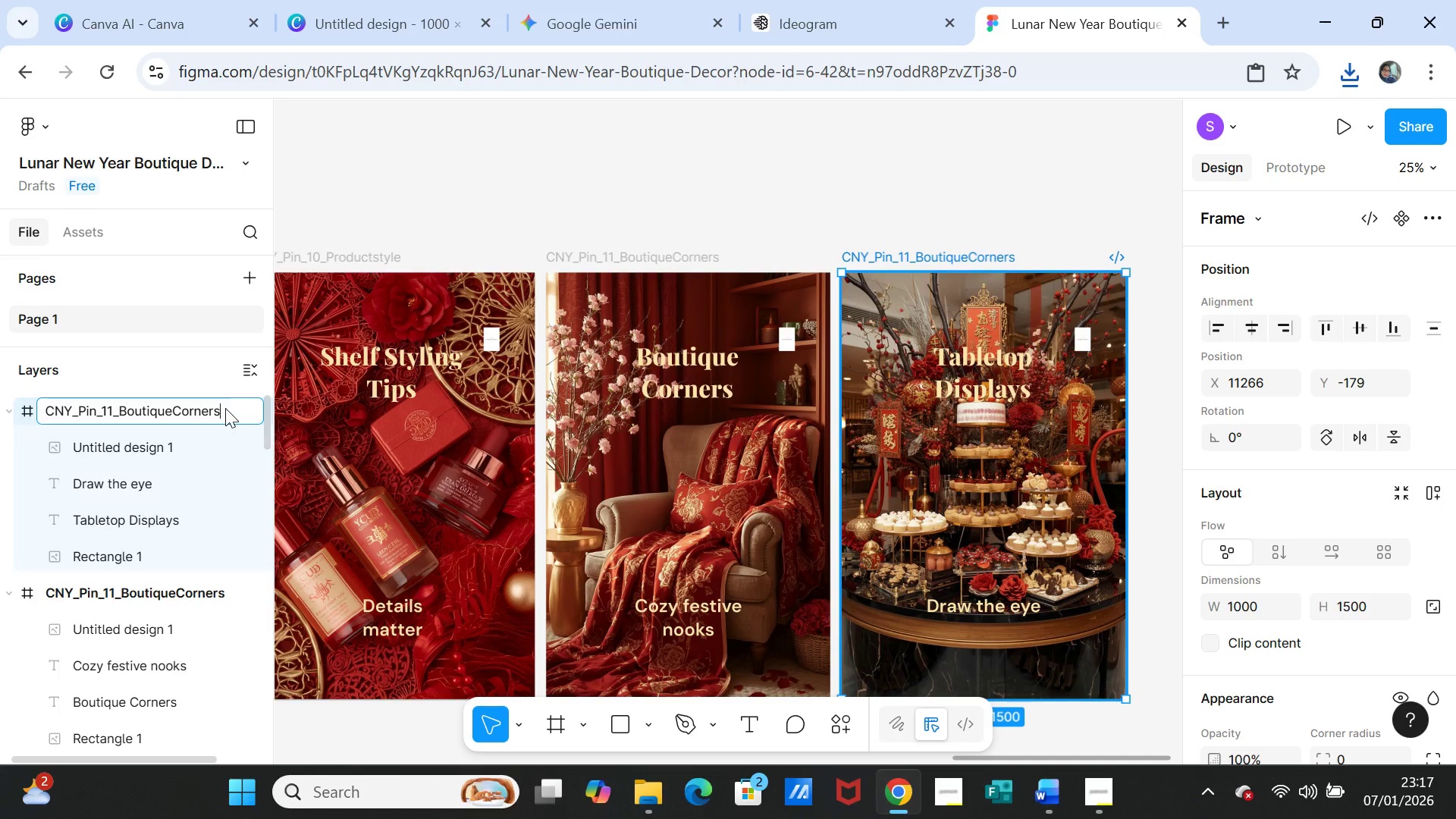 
left_click_drag(start_coordinate=[225, 408], to_coordinate=[118, 405])
 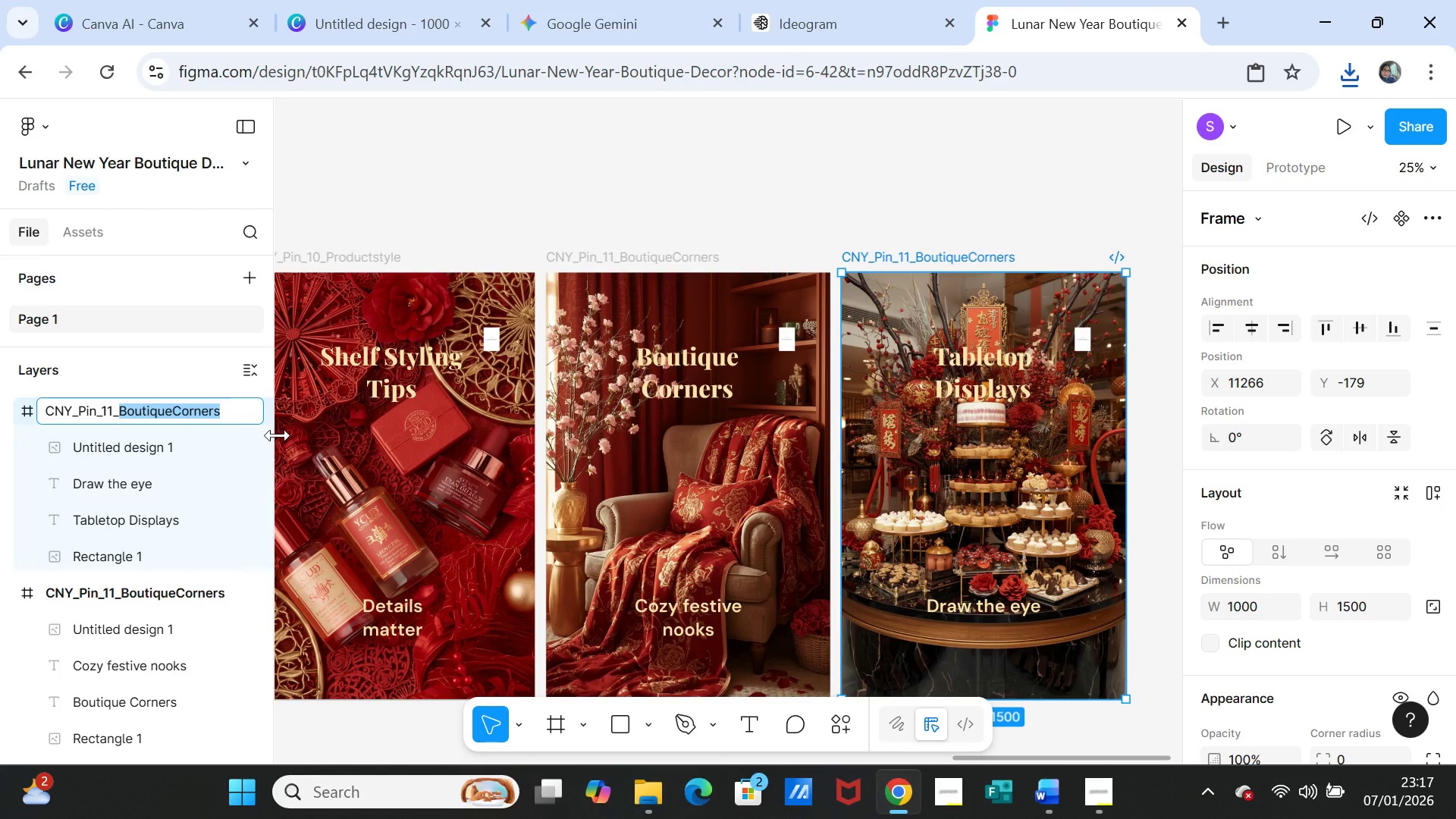 
type(ProductDisplay)
 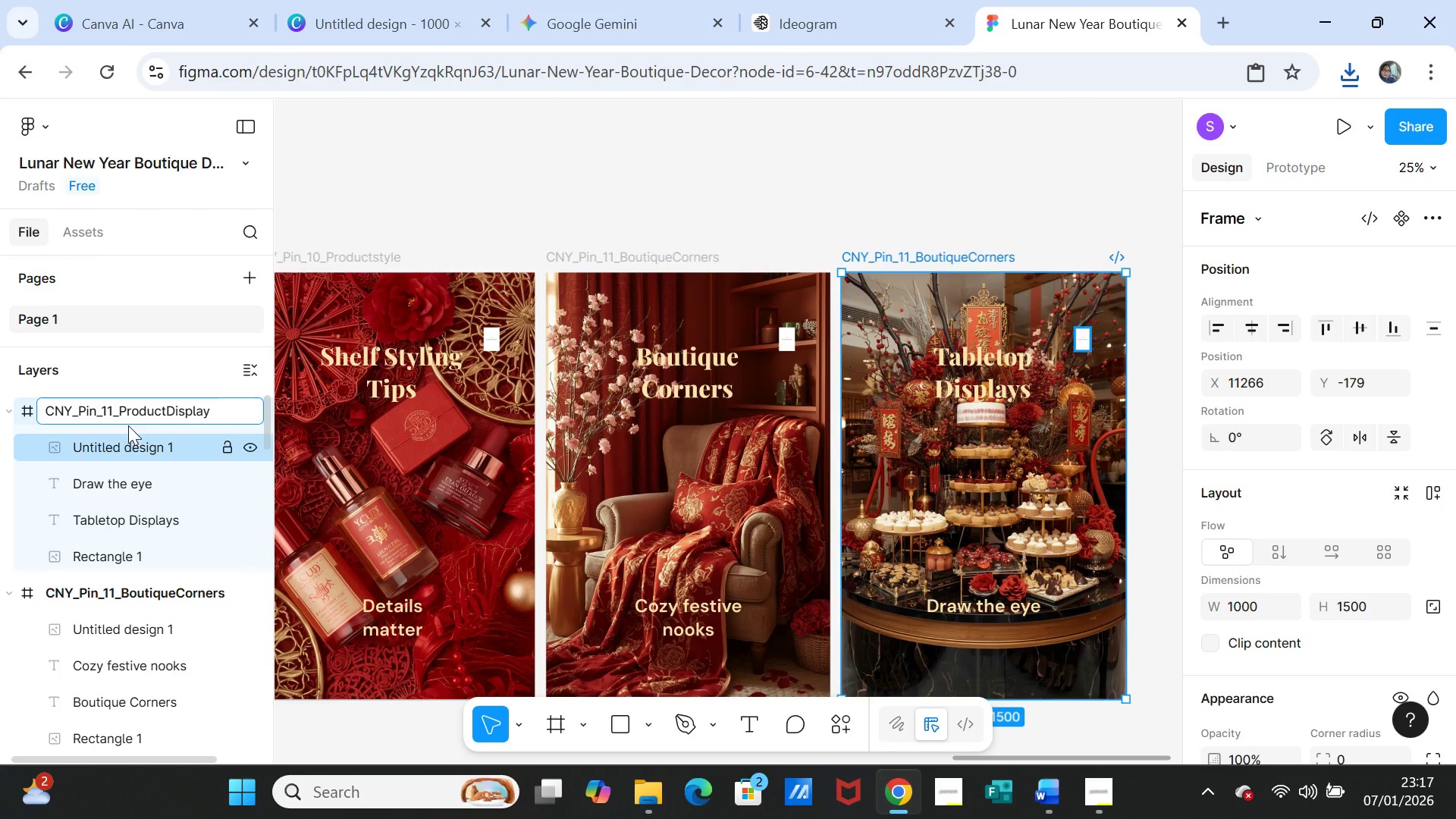 
left_click([107, 416])
 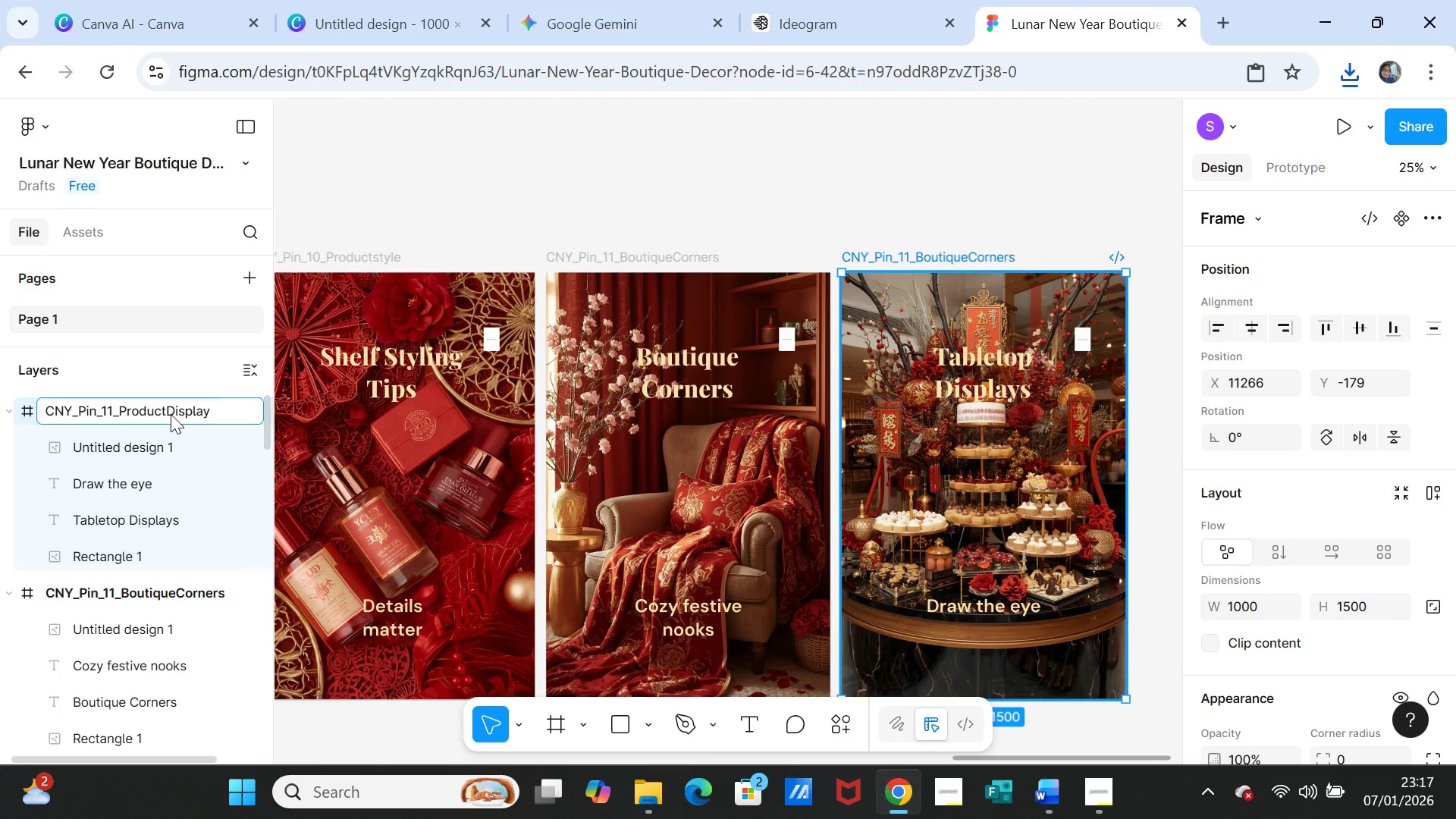 
key(ArrowRight)
 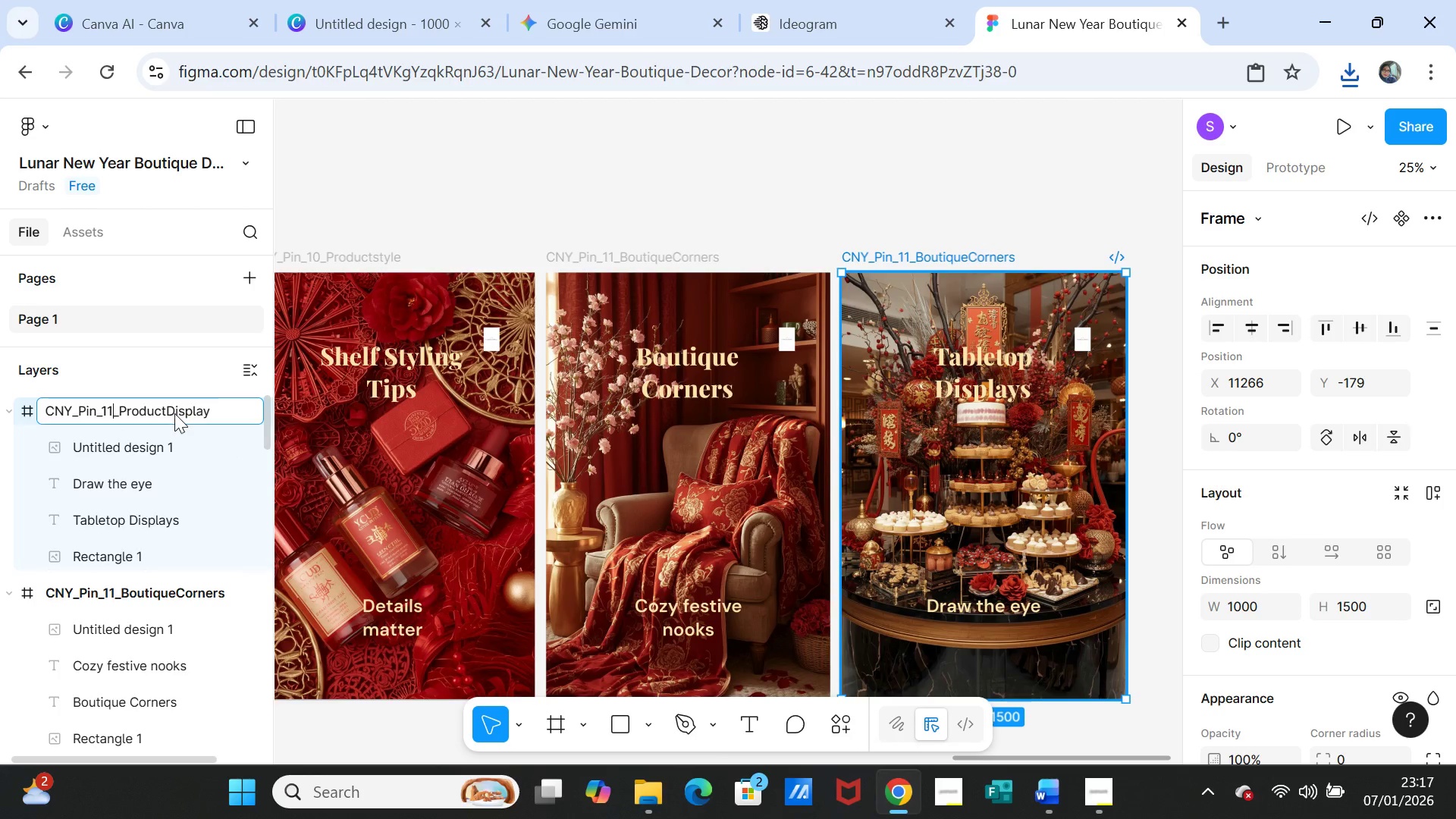 
key(Backslash)
 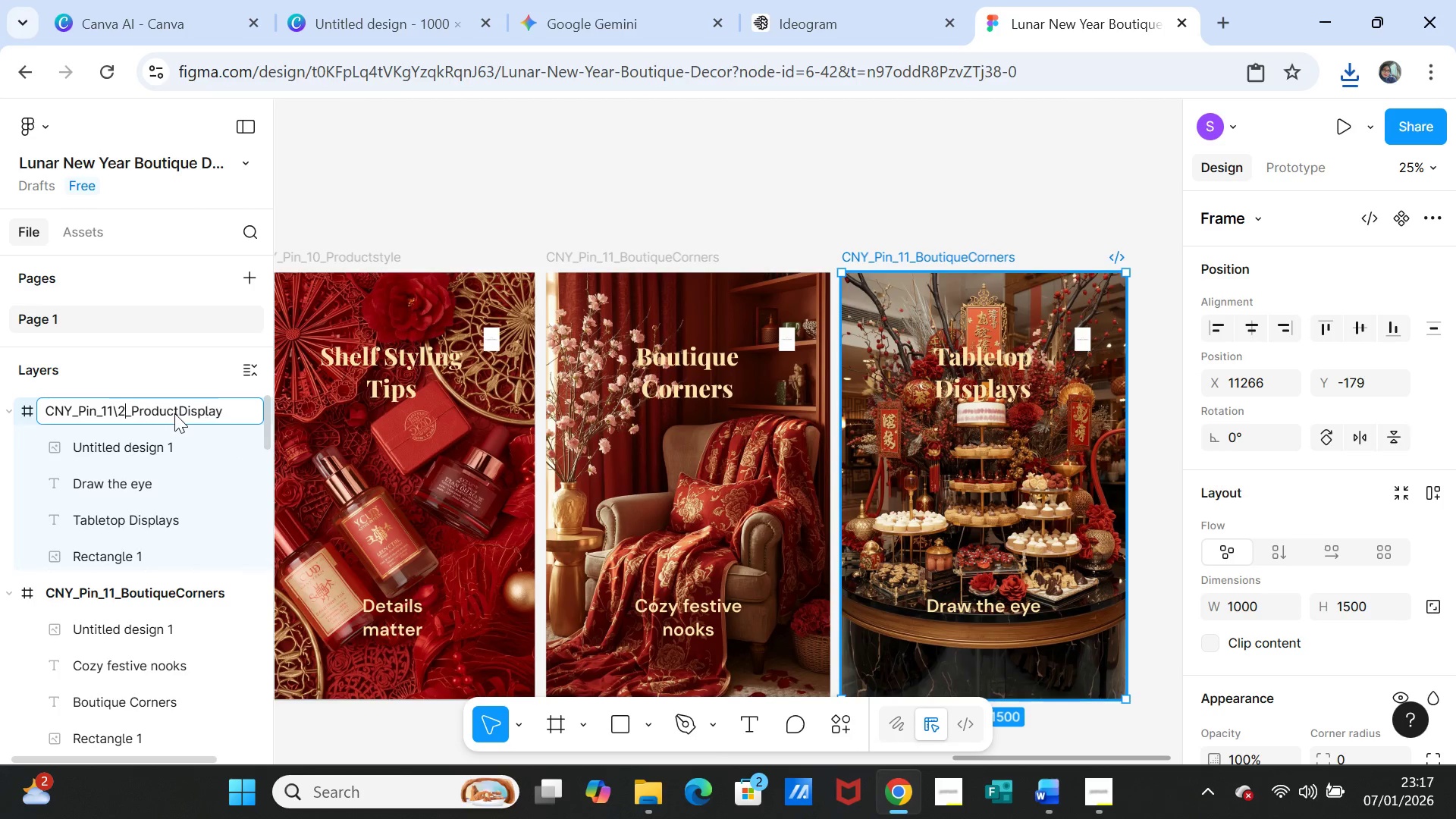 
key(2)
 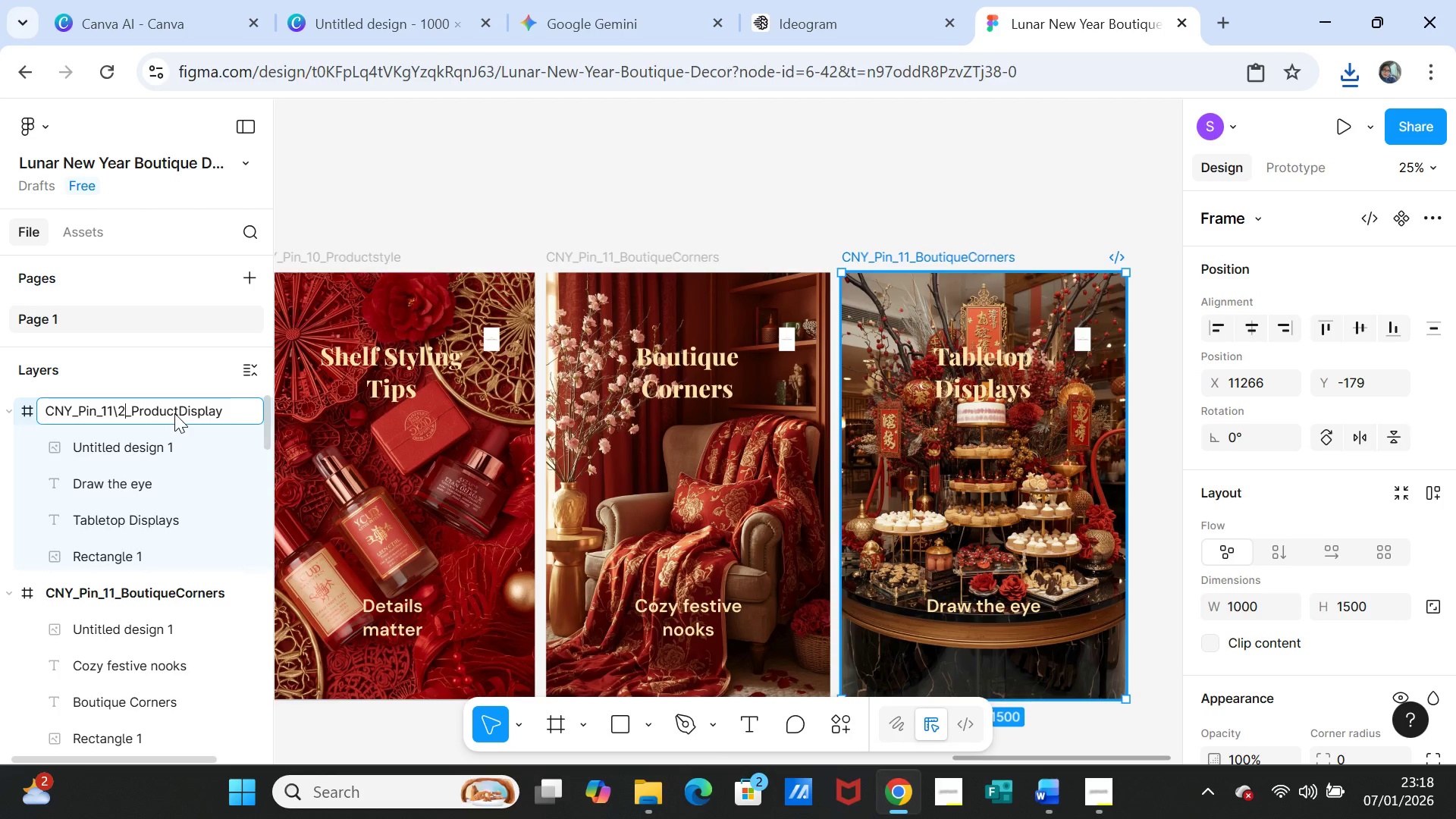 
key(Backspace)
 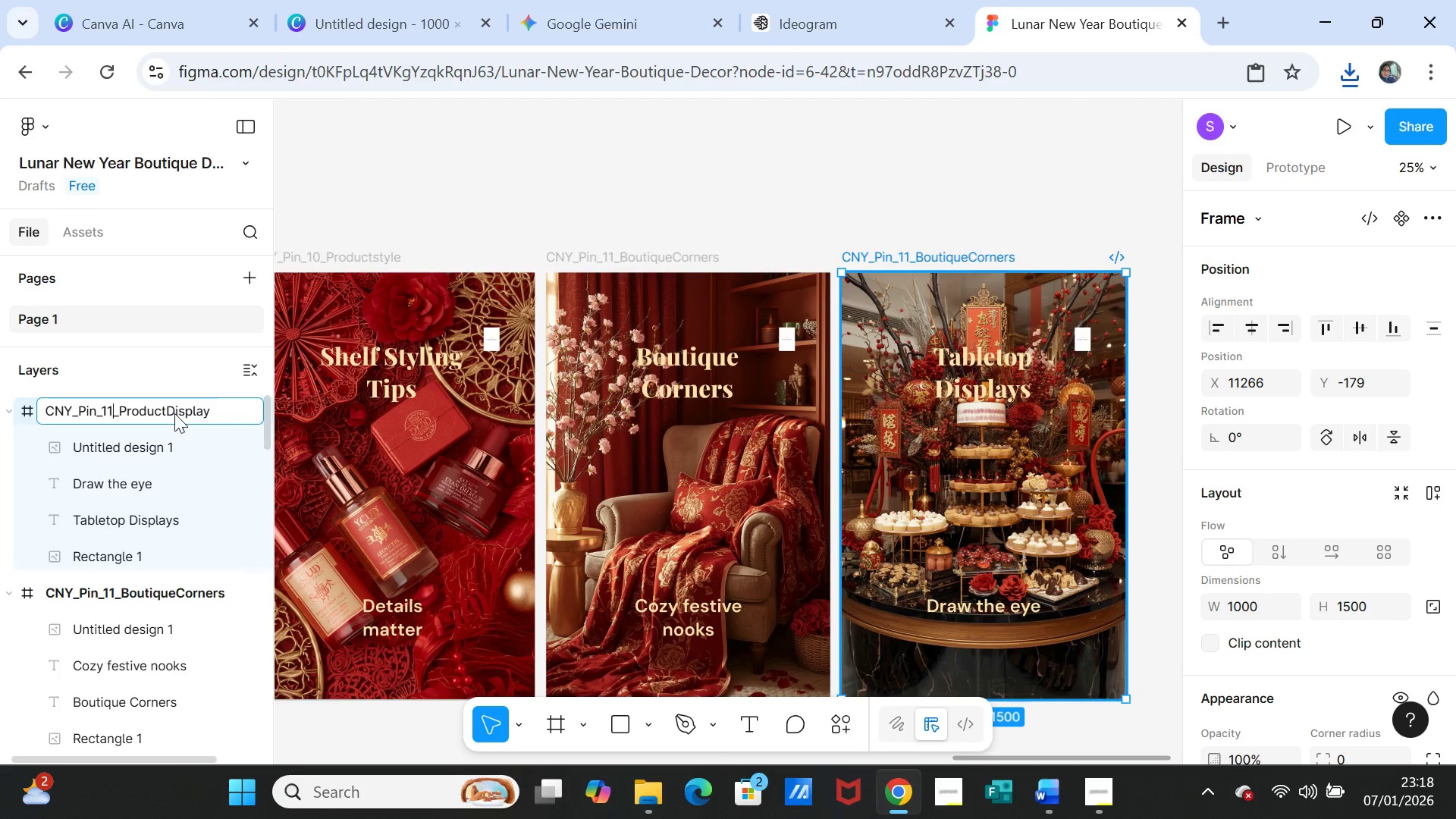 
key(Backspace)
 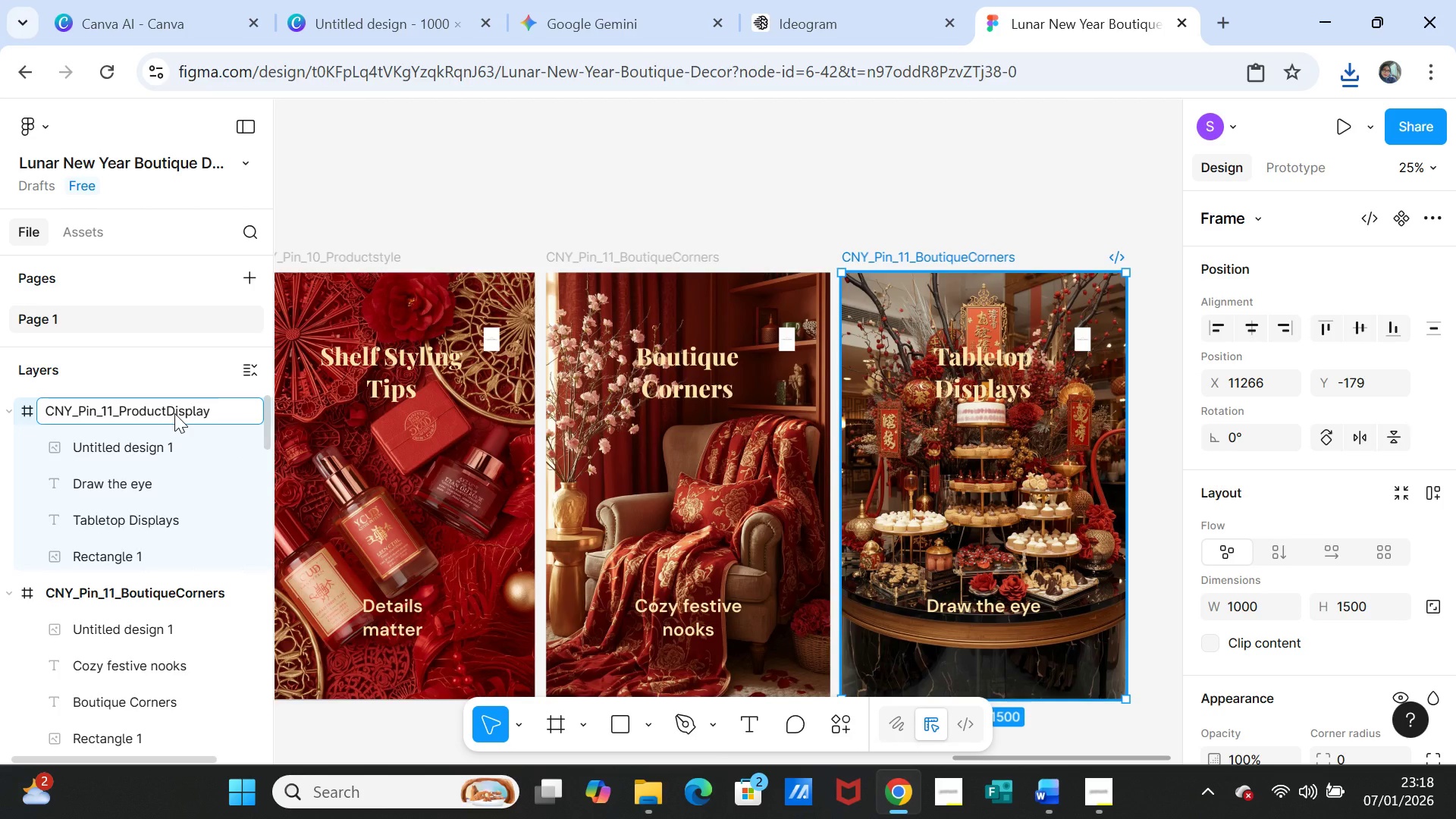 
key(Backspace)
 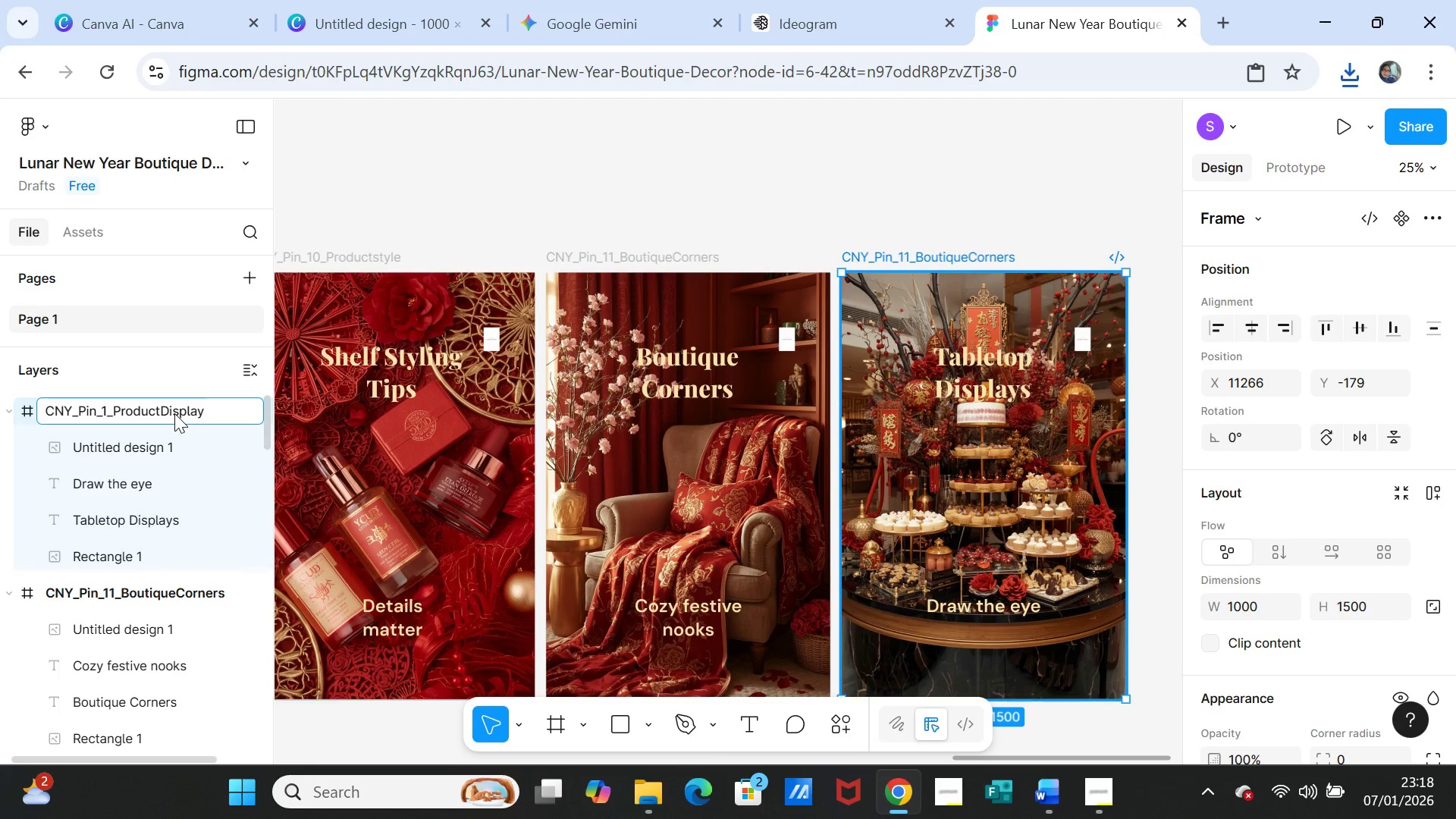 
key(2)
 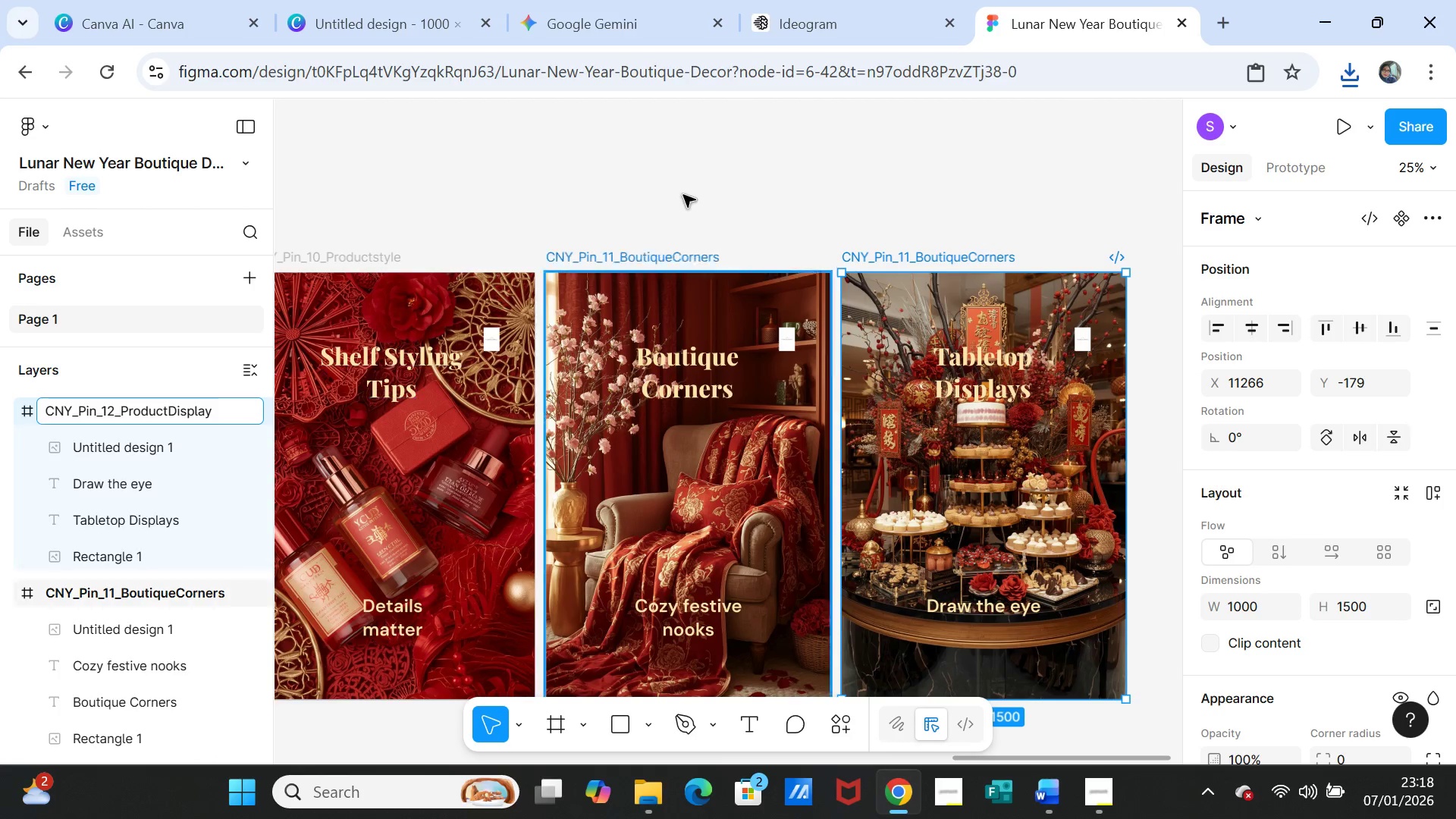 
left_click([684, 184])
 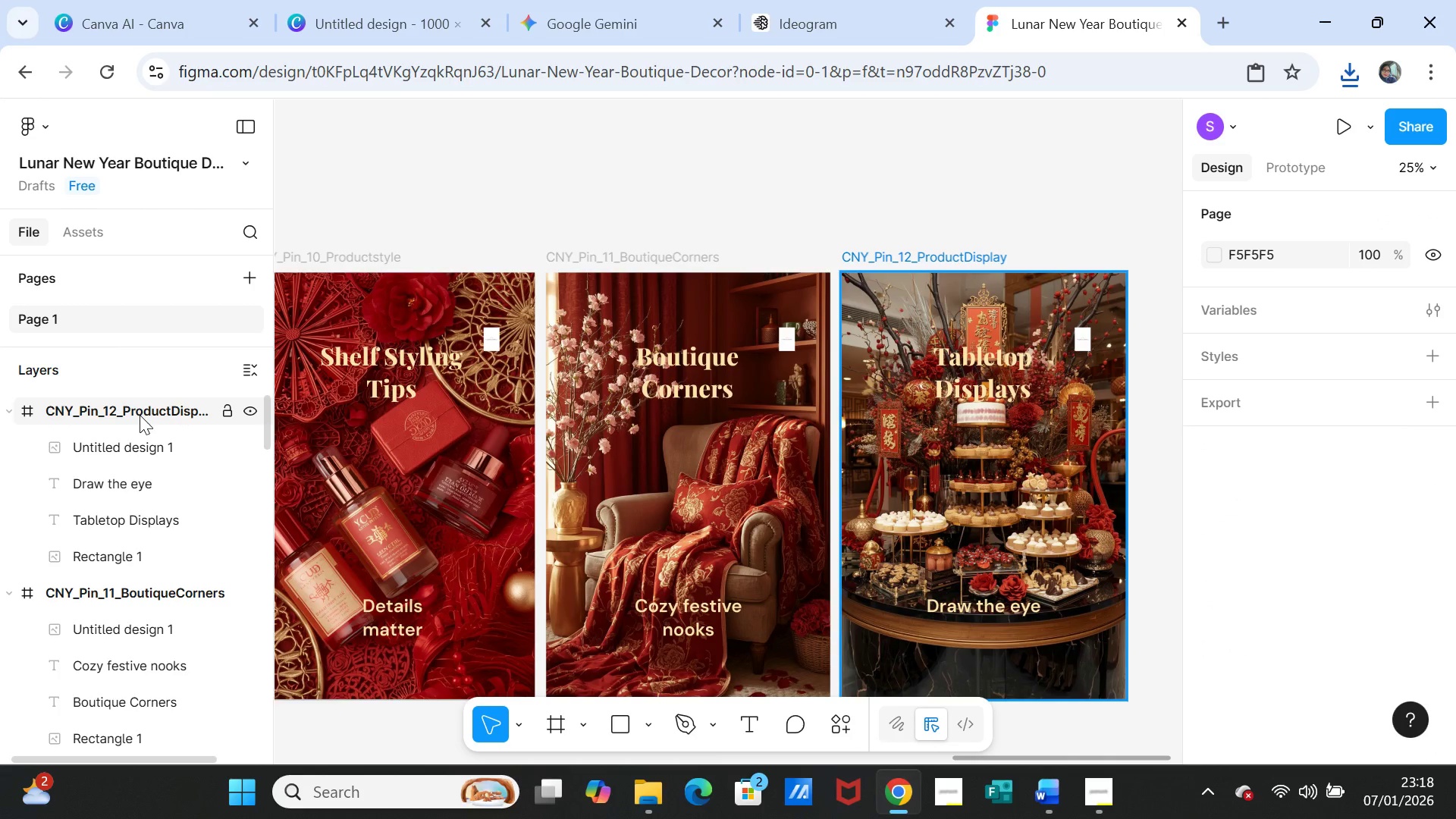 
left_click([140, 407])
 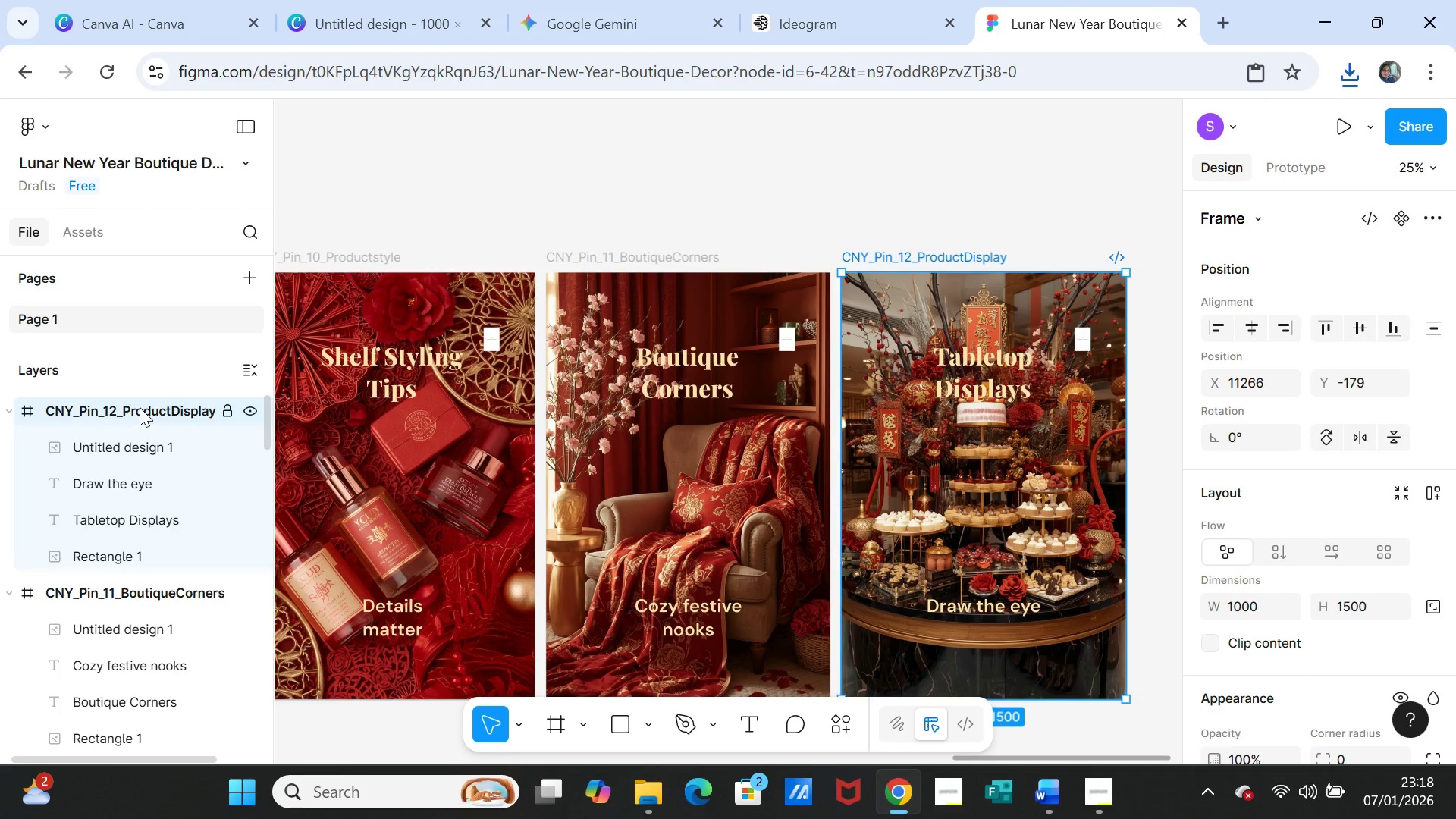 
key(Control+D)
 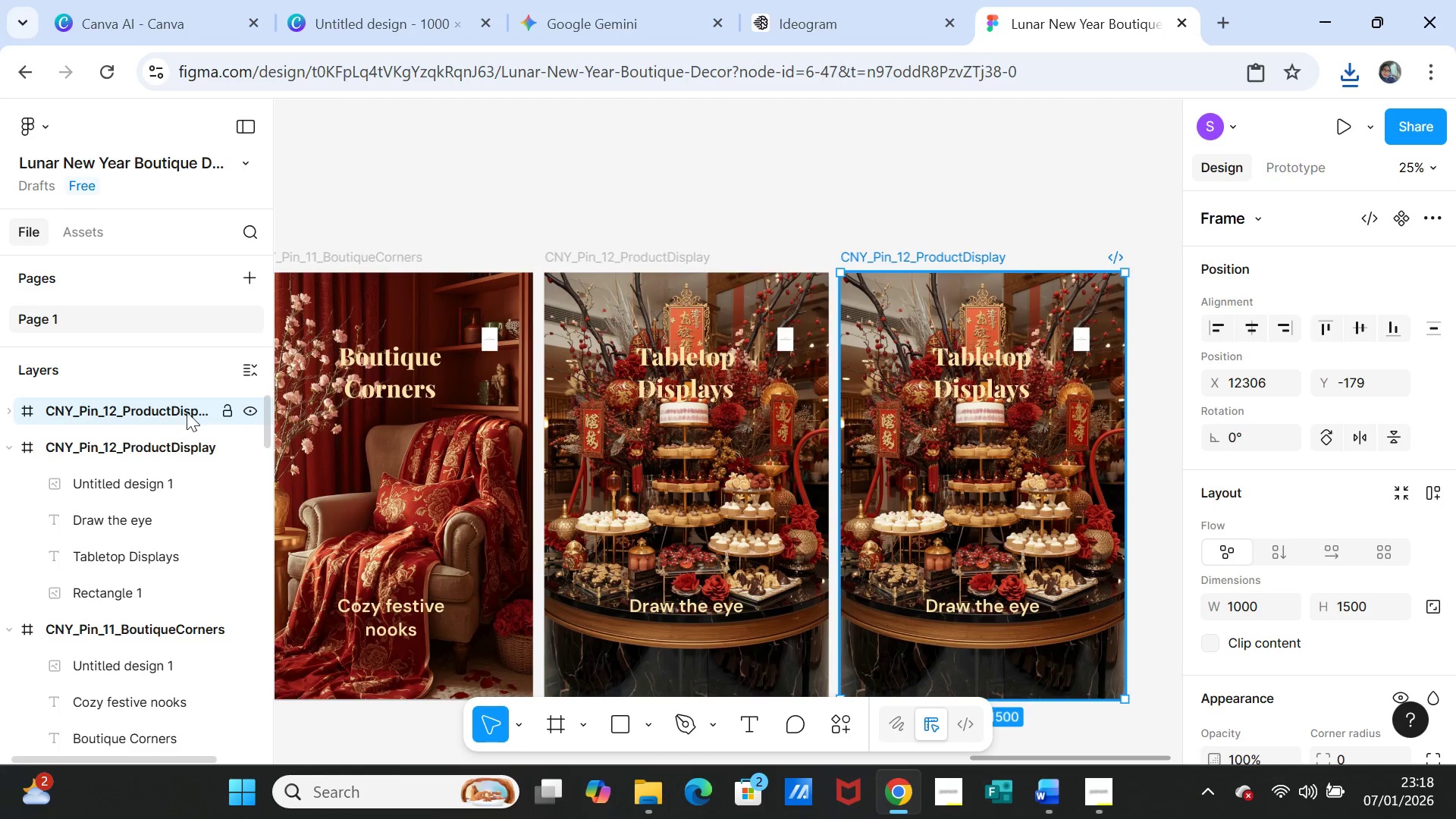 
left_click([180, 406])
 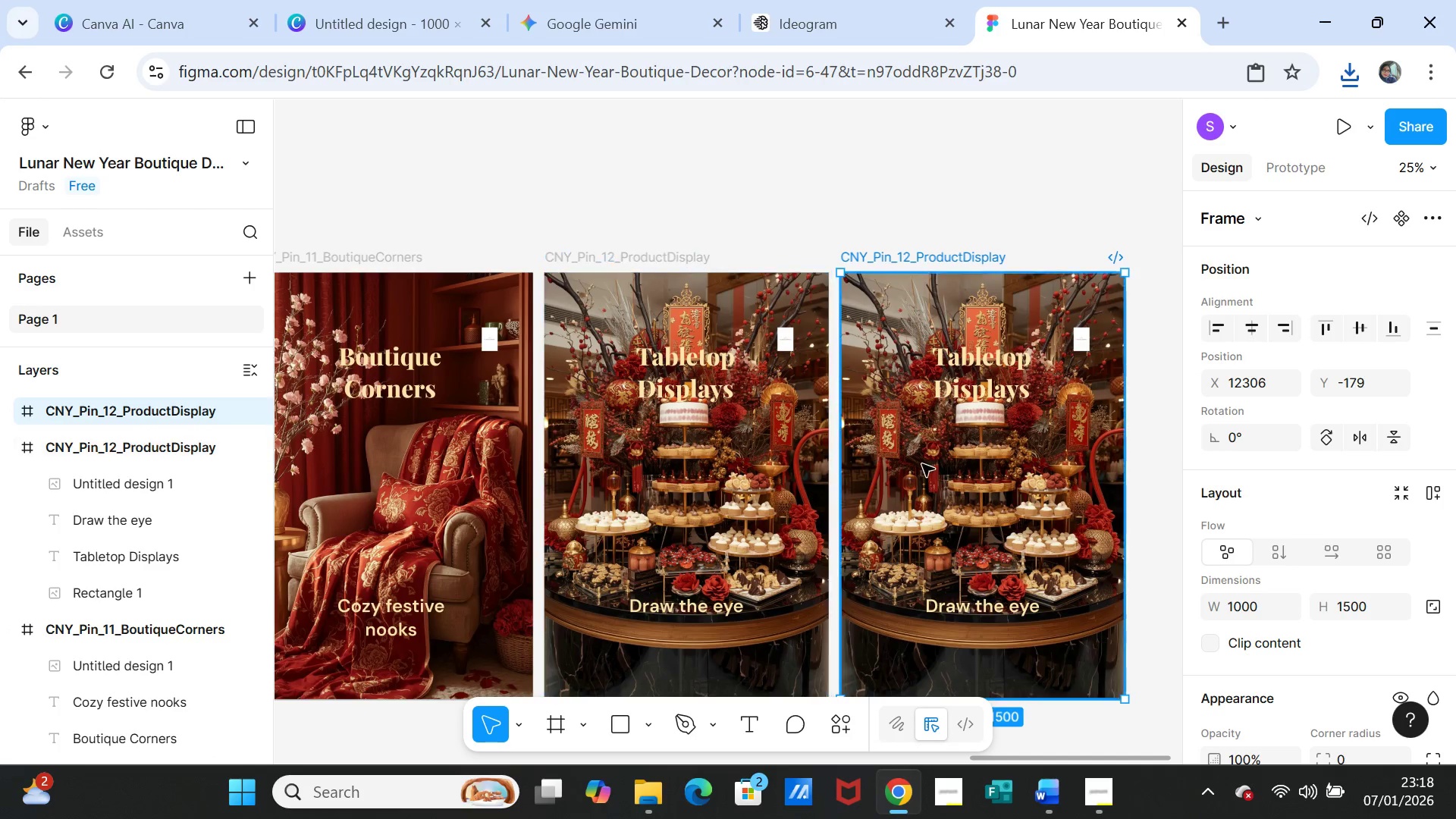 
left_click([922, 464])
 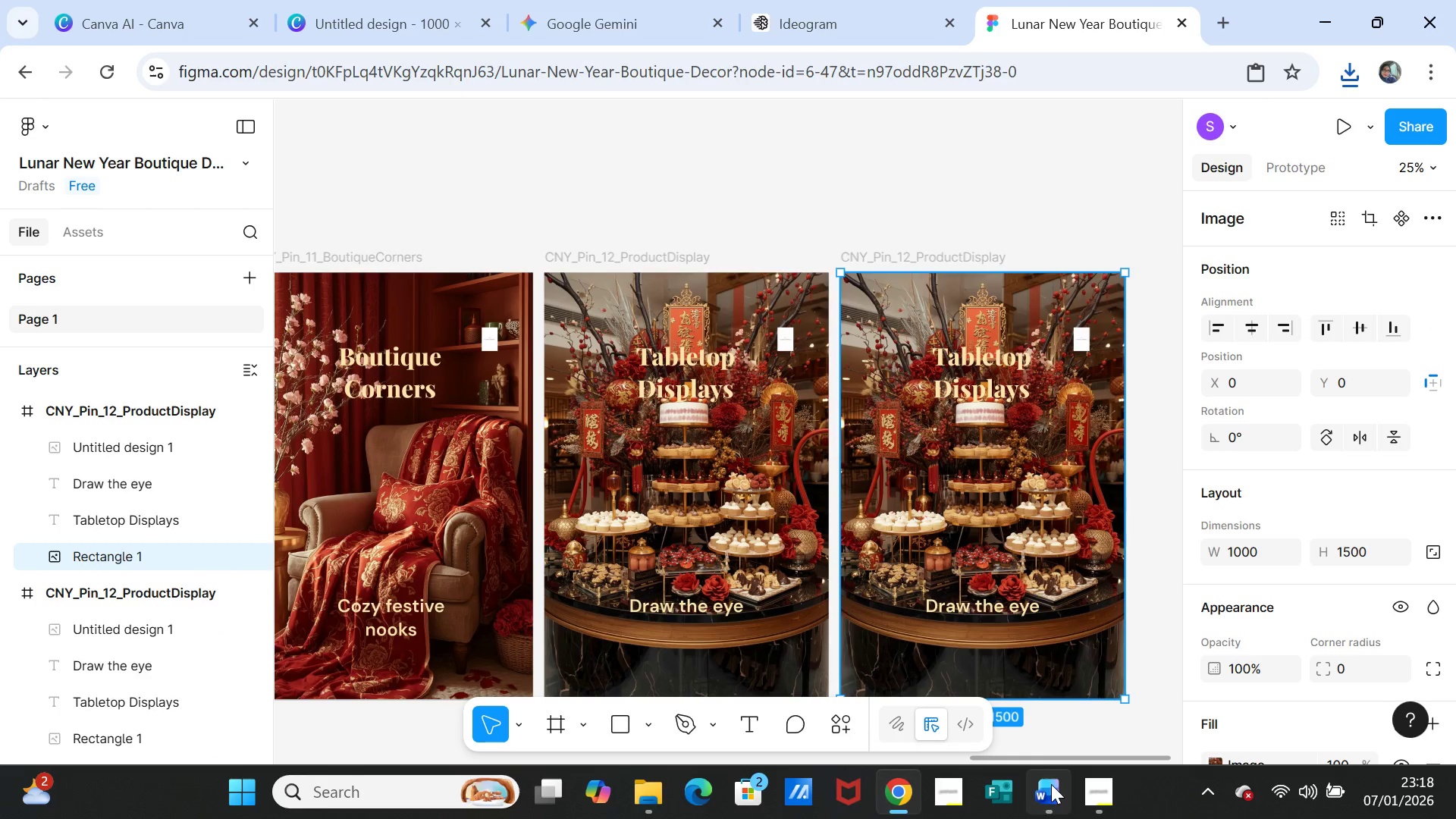 
left_click([1044, 805])
 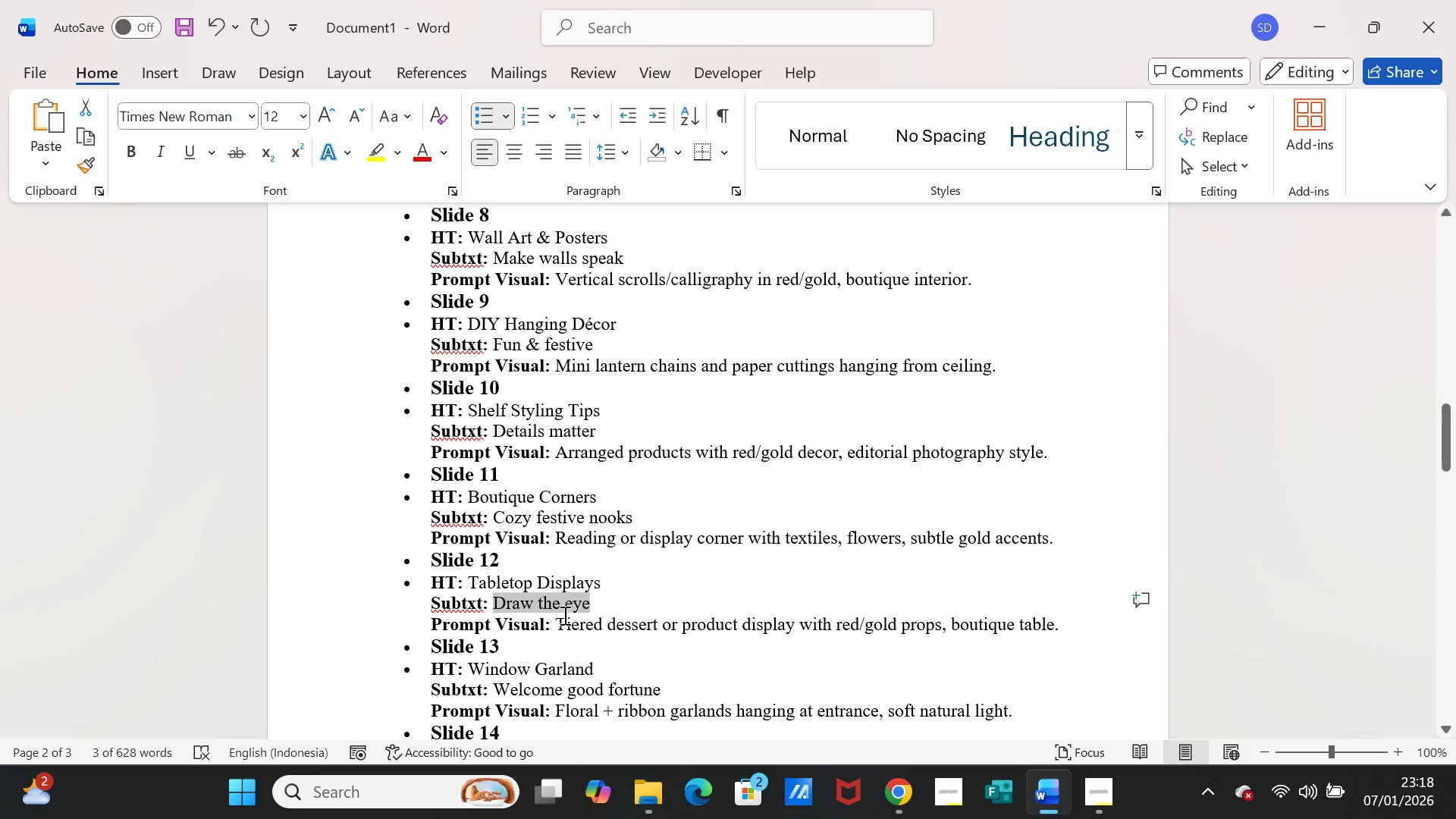 
scroll: coordinate [560, 621], scroll_direction: down, amount: 2.0
 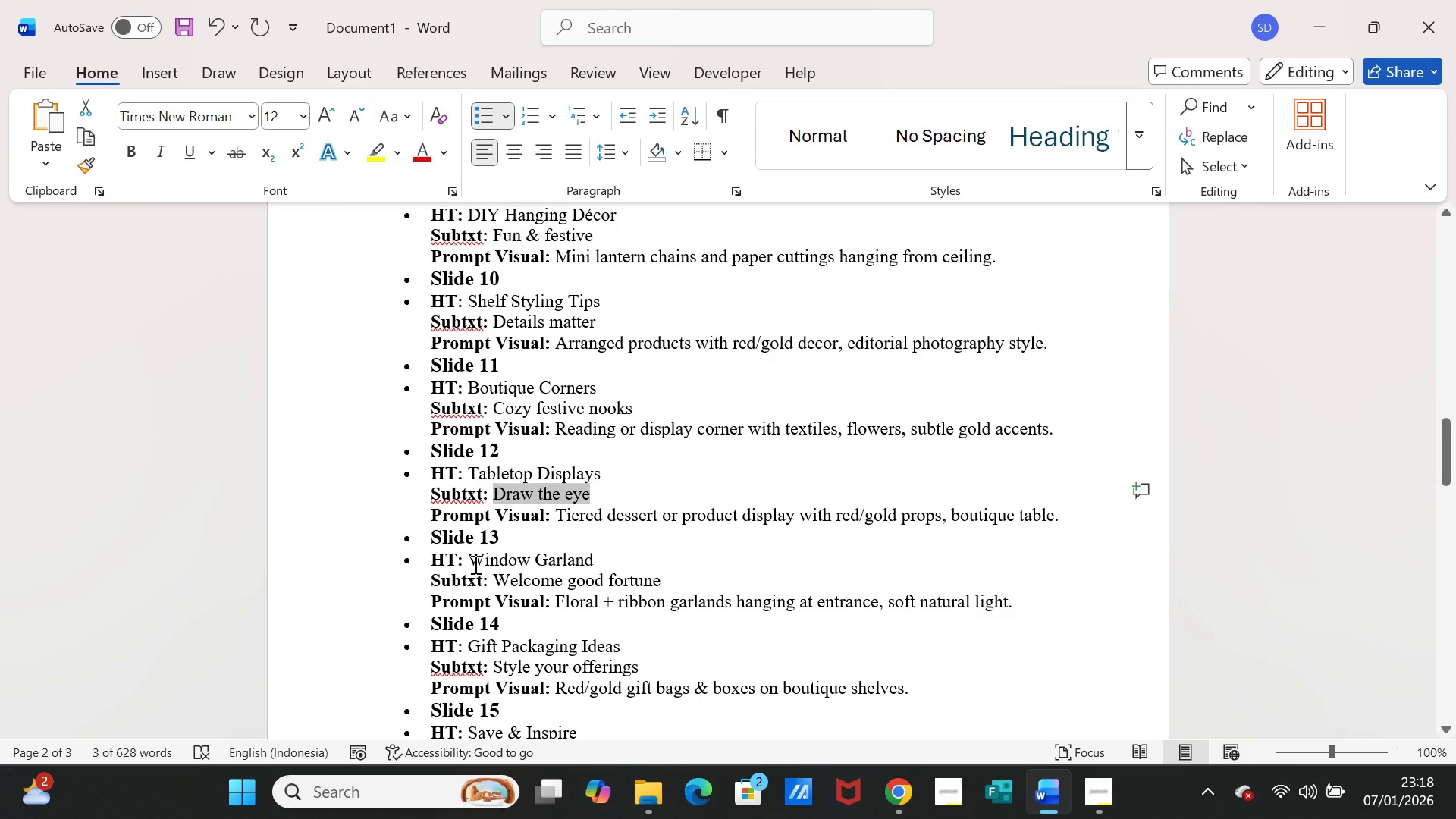 
left_click_drag(start_coordinate=[469, 561], to_coordinate=[579, 560])
 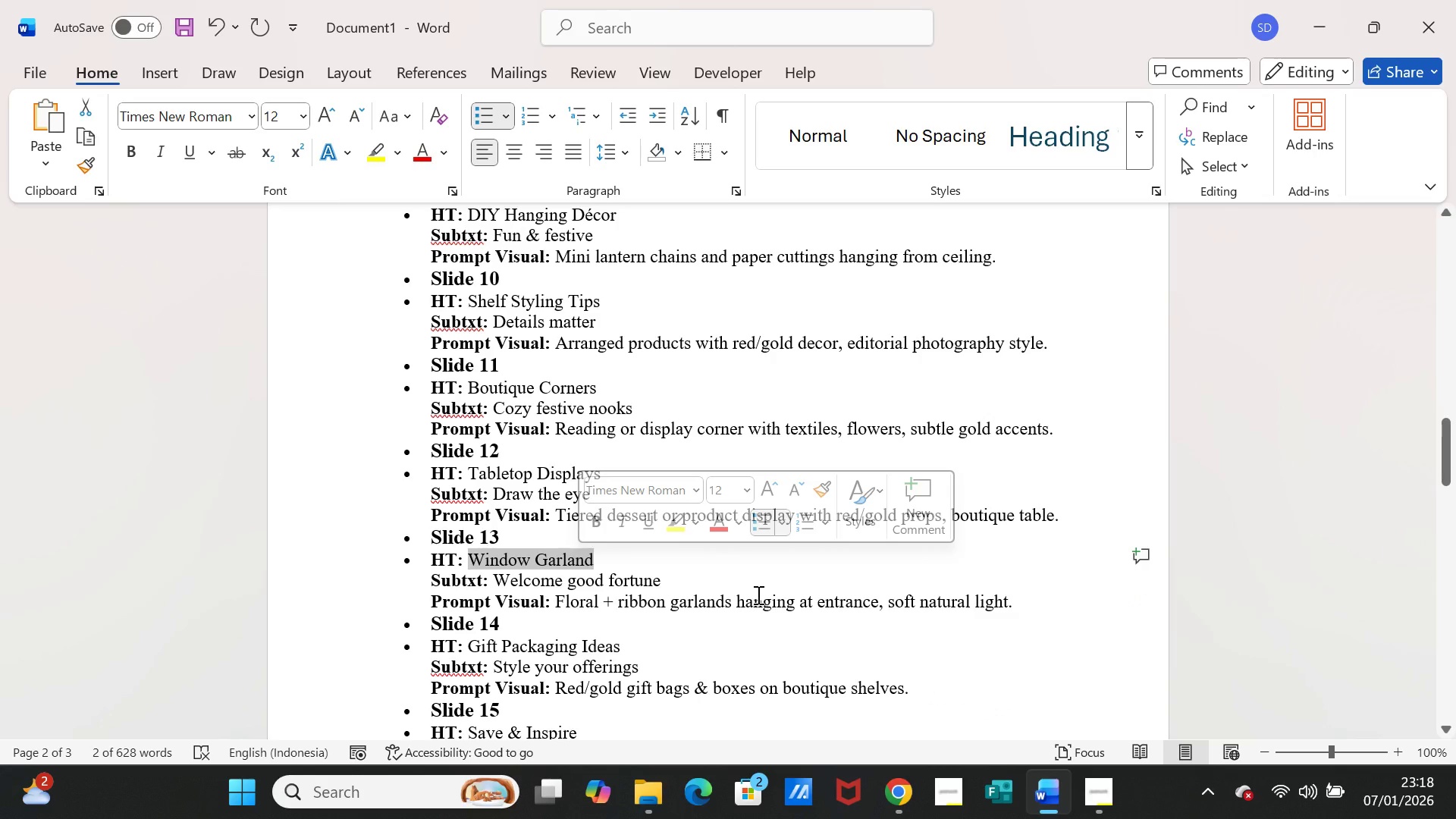 
key(Control+C)
 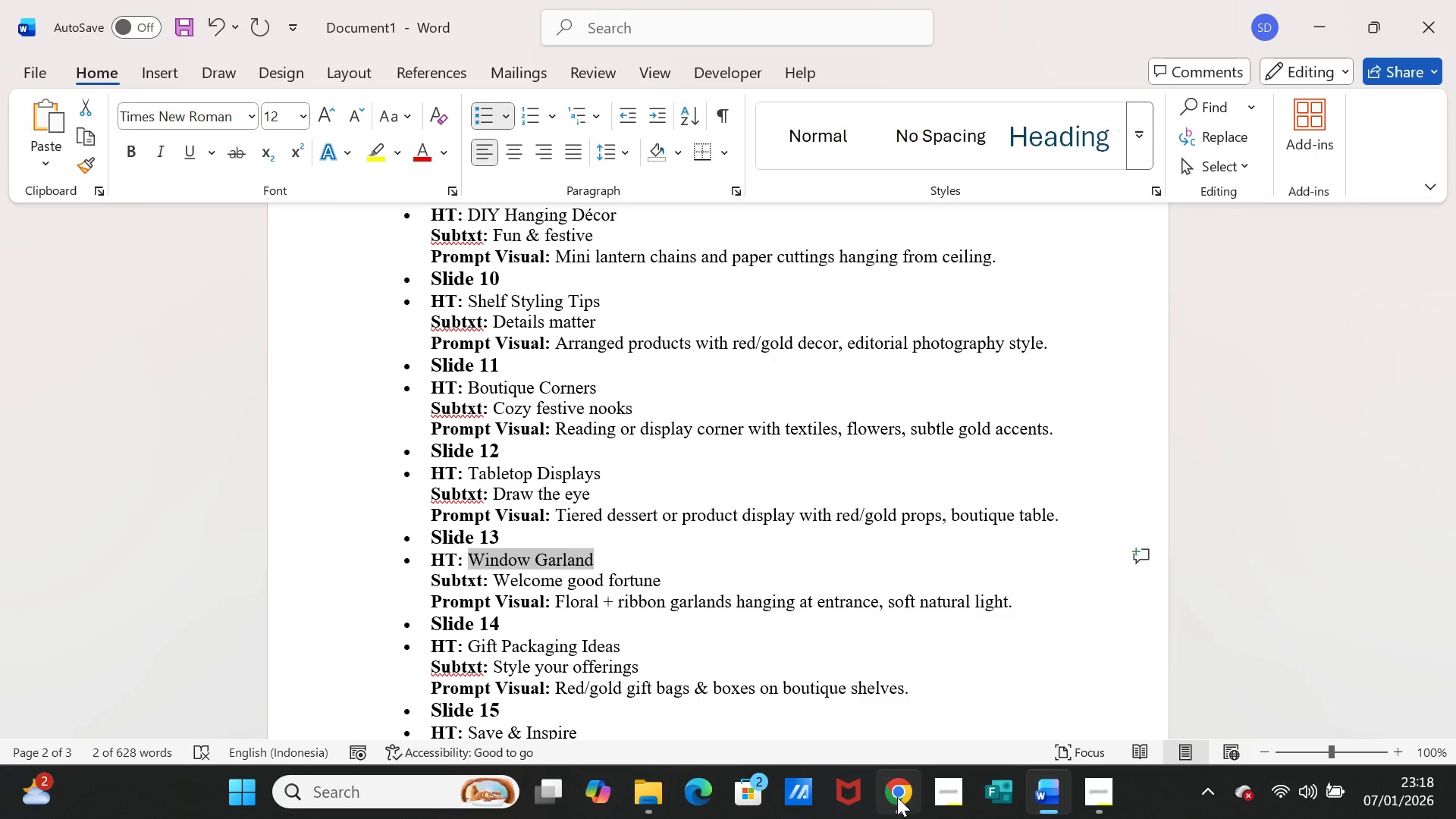 
left_click([897, 797])
 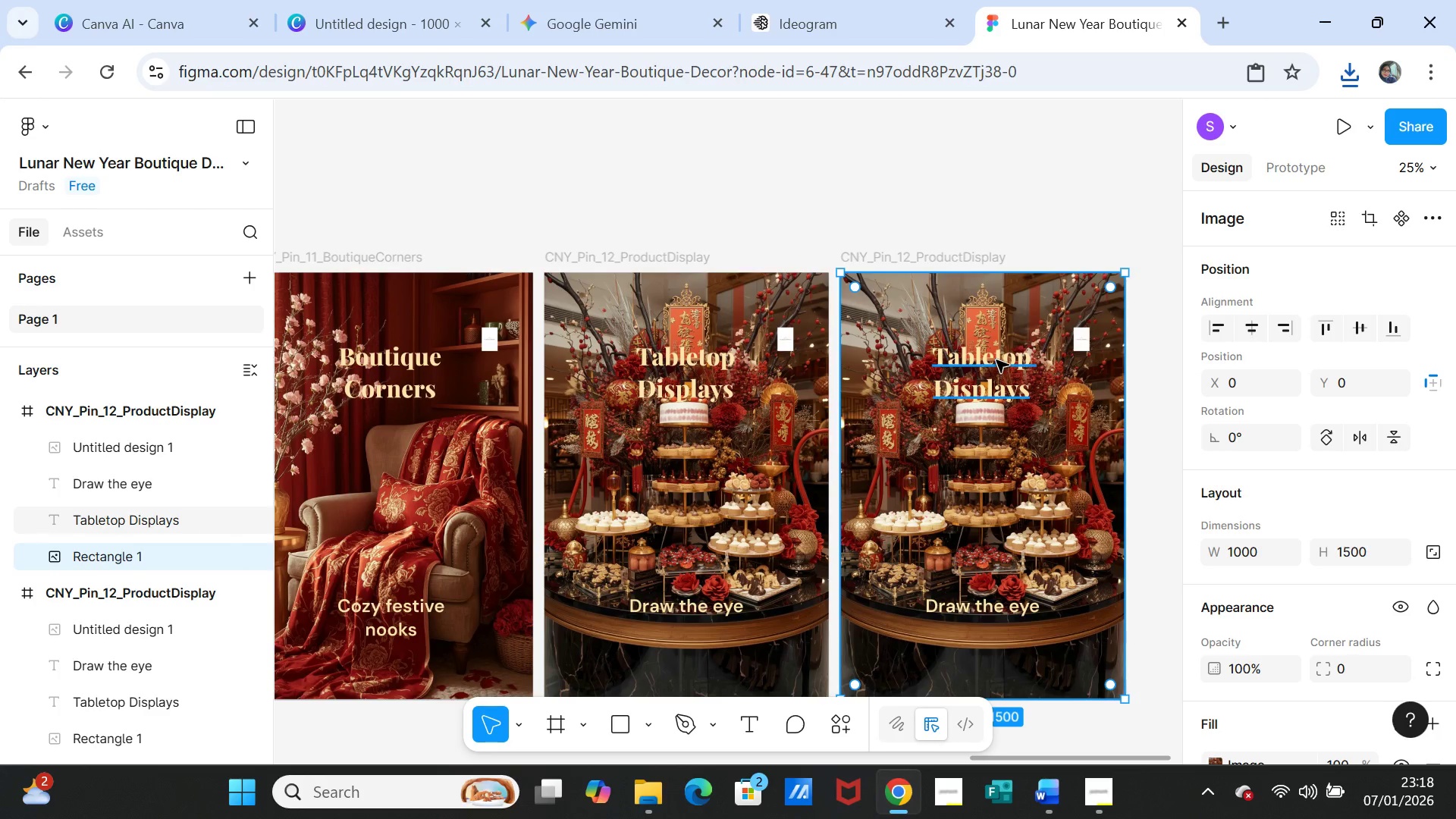 
double_click([996, 360])
 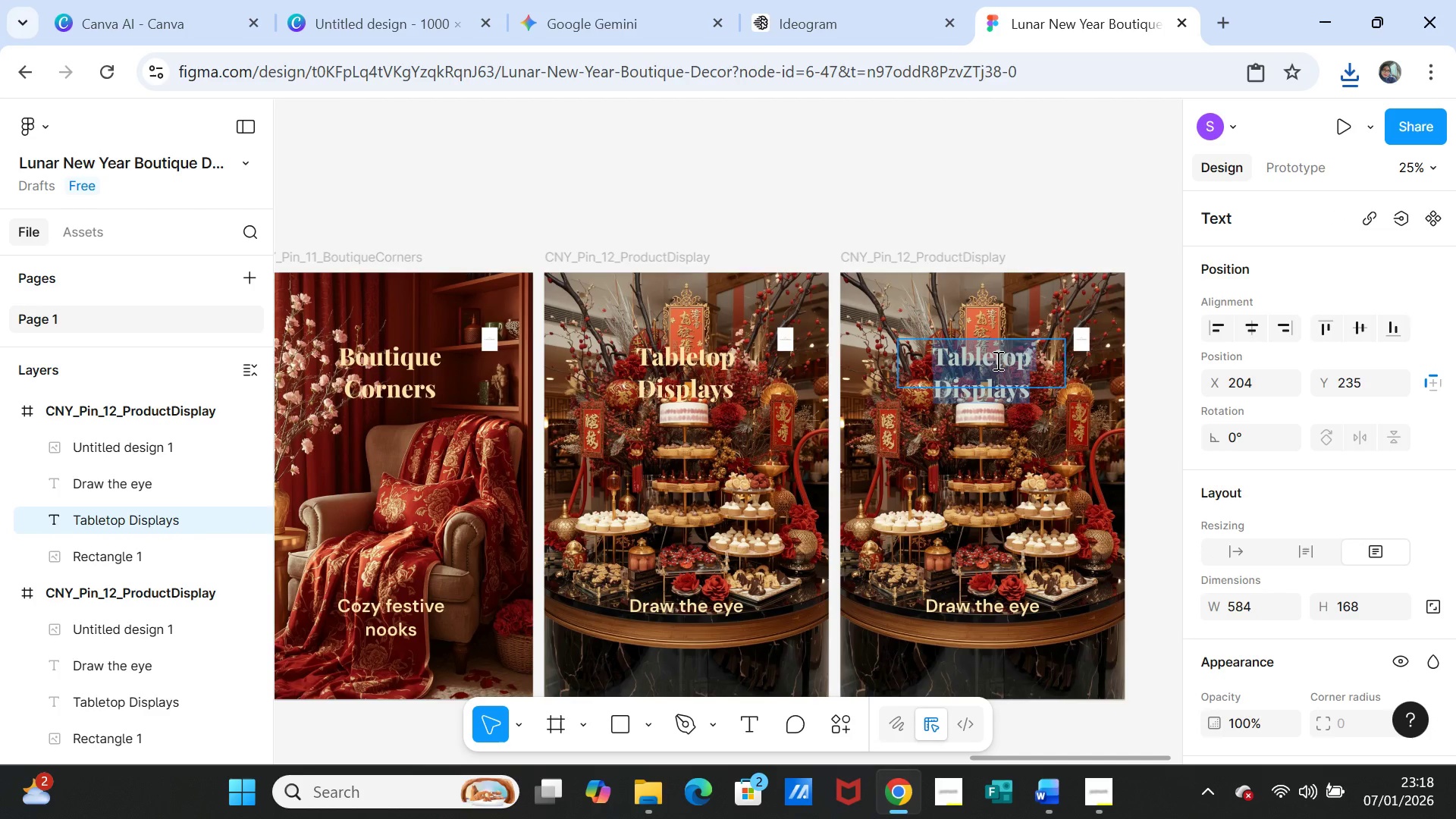 
key(Control+V)
 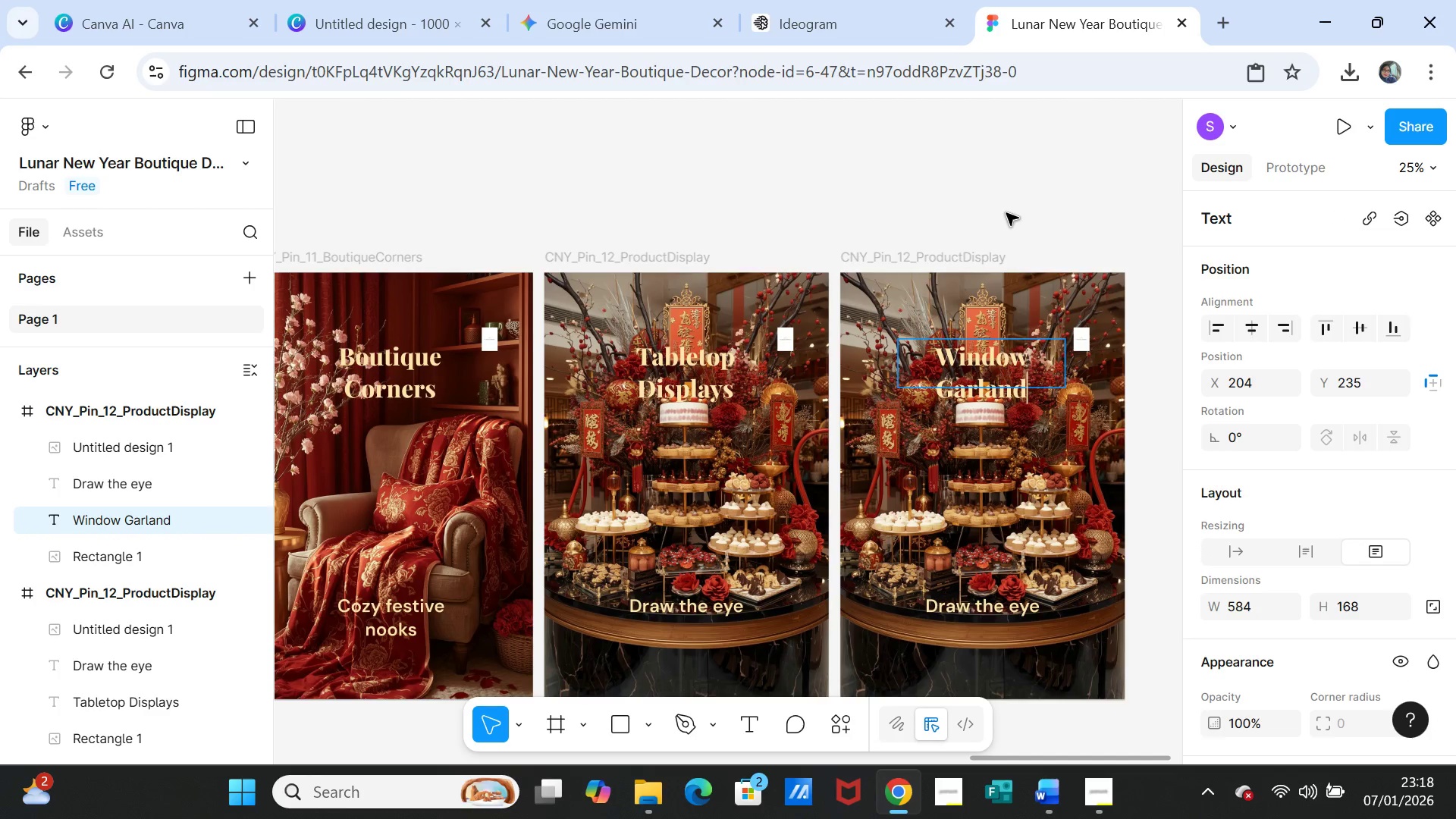 
left_click([1006, 202])
 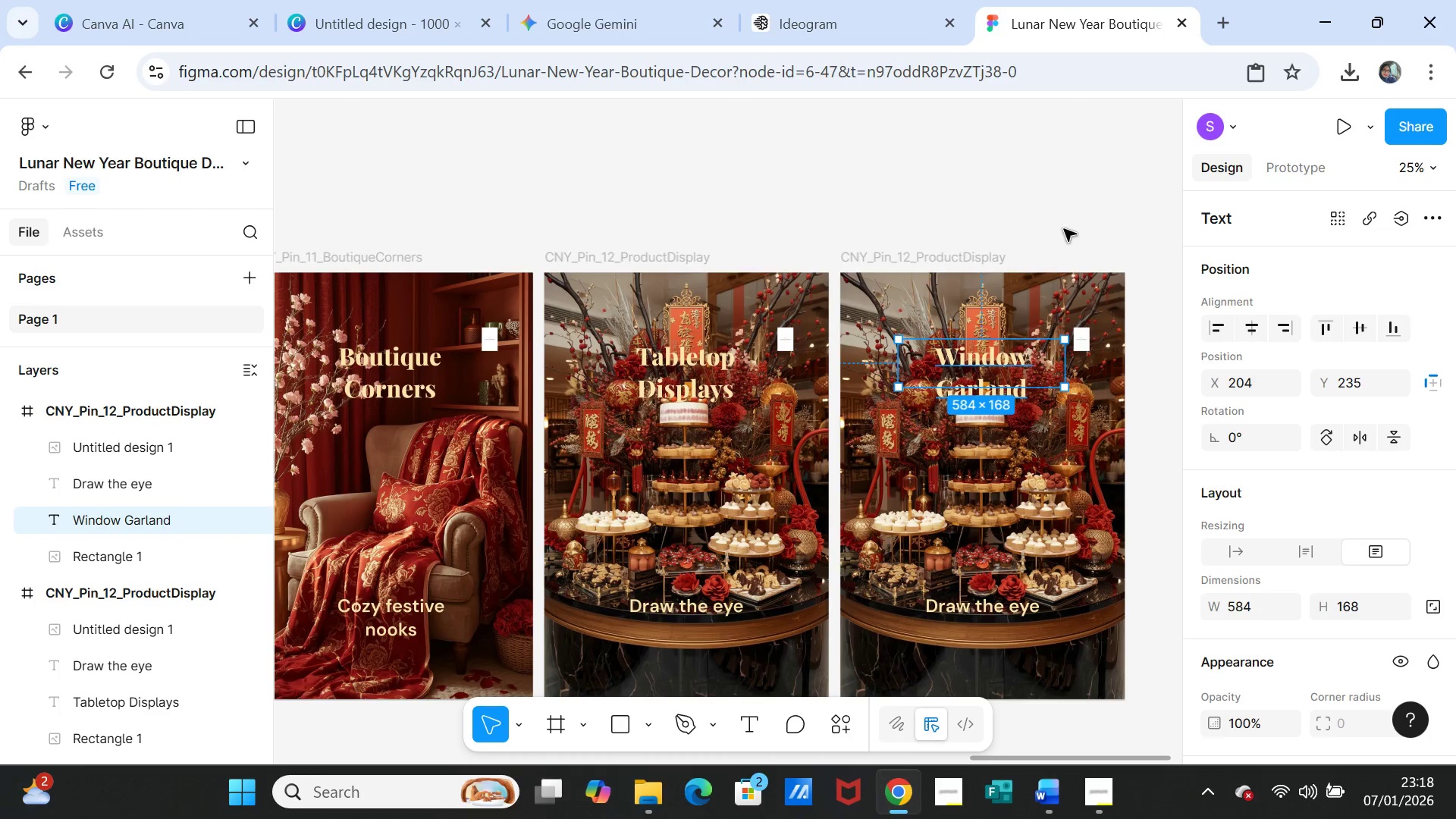 
left_click([1072, 210])
 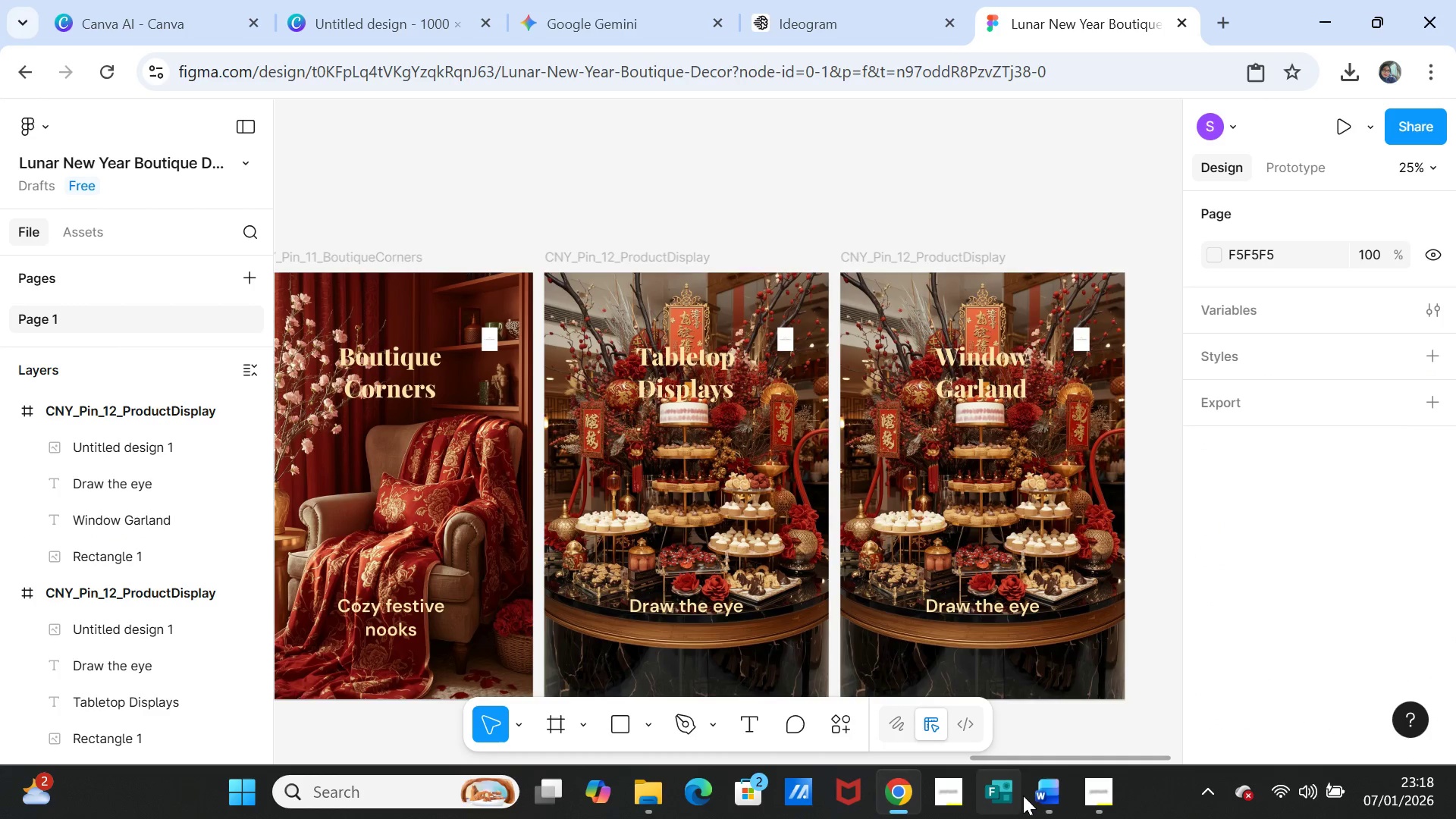 
left_click([1043, 794])
 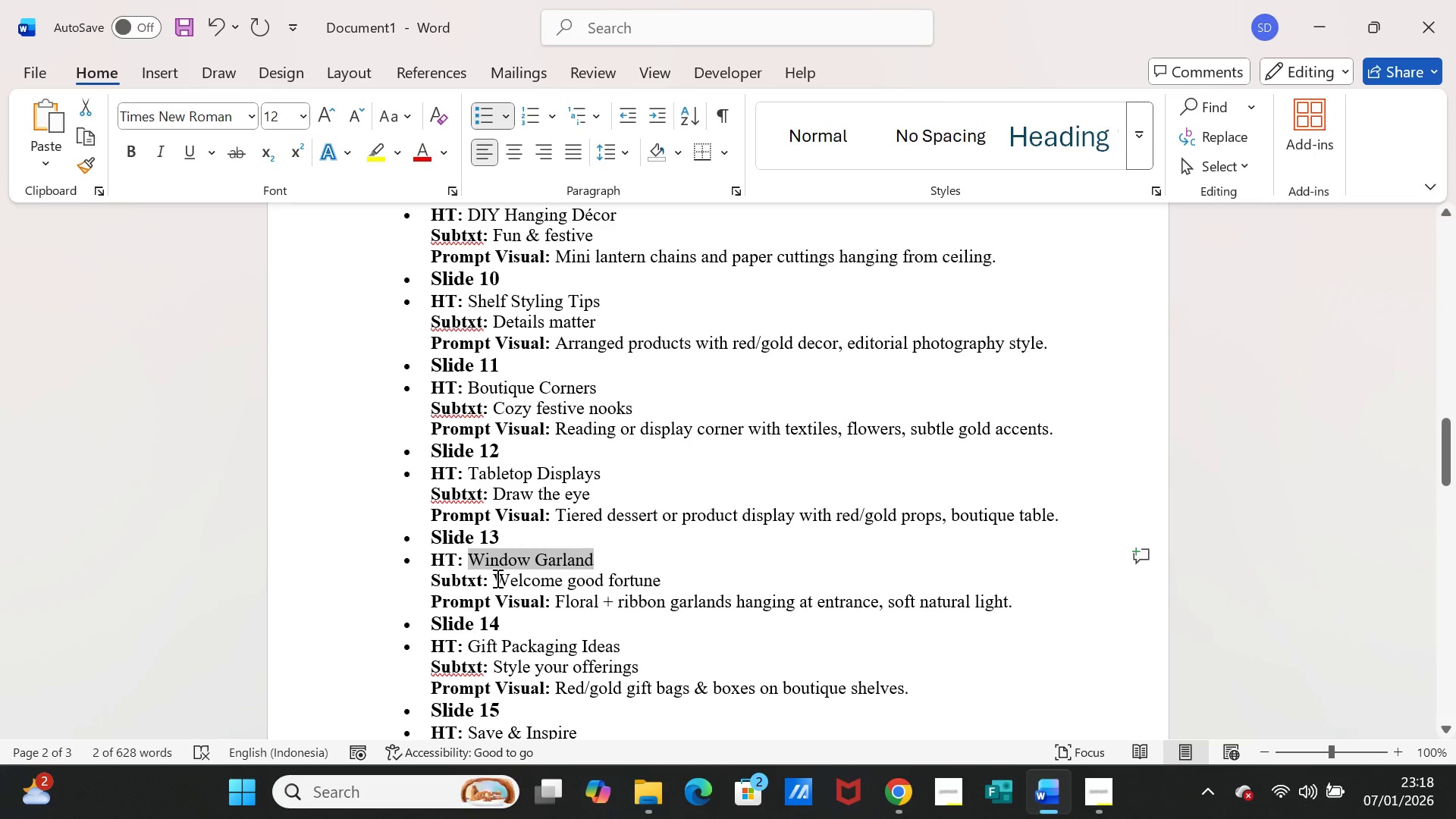 
left_click_drag(start_coordinate=[495, 577], to_coordinate=[634, 581])
 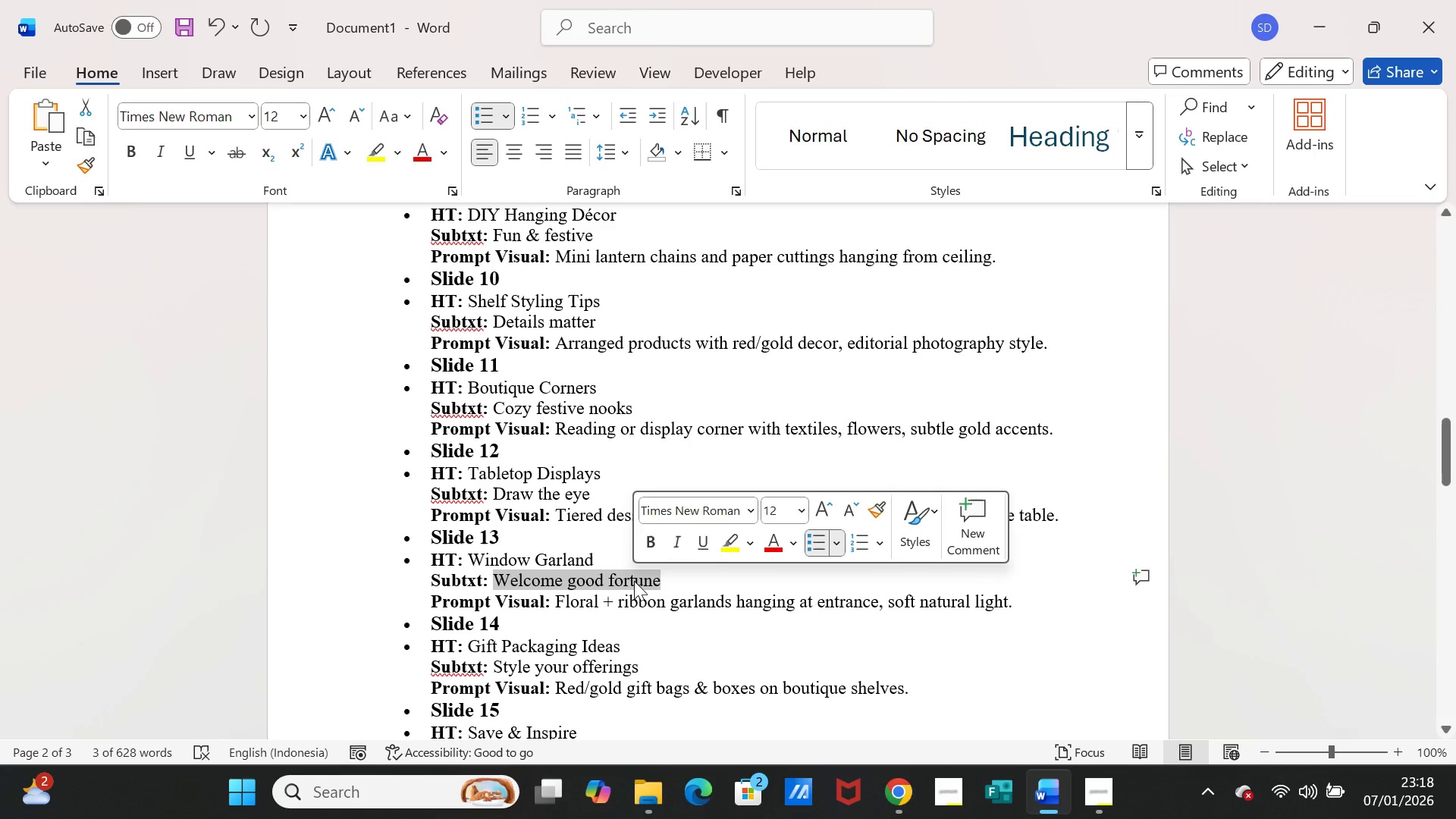 
key(Control+C)
 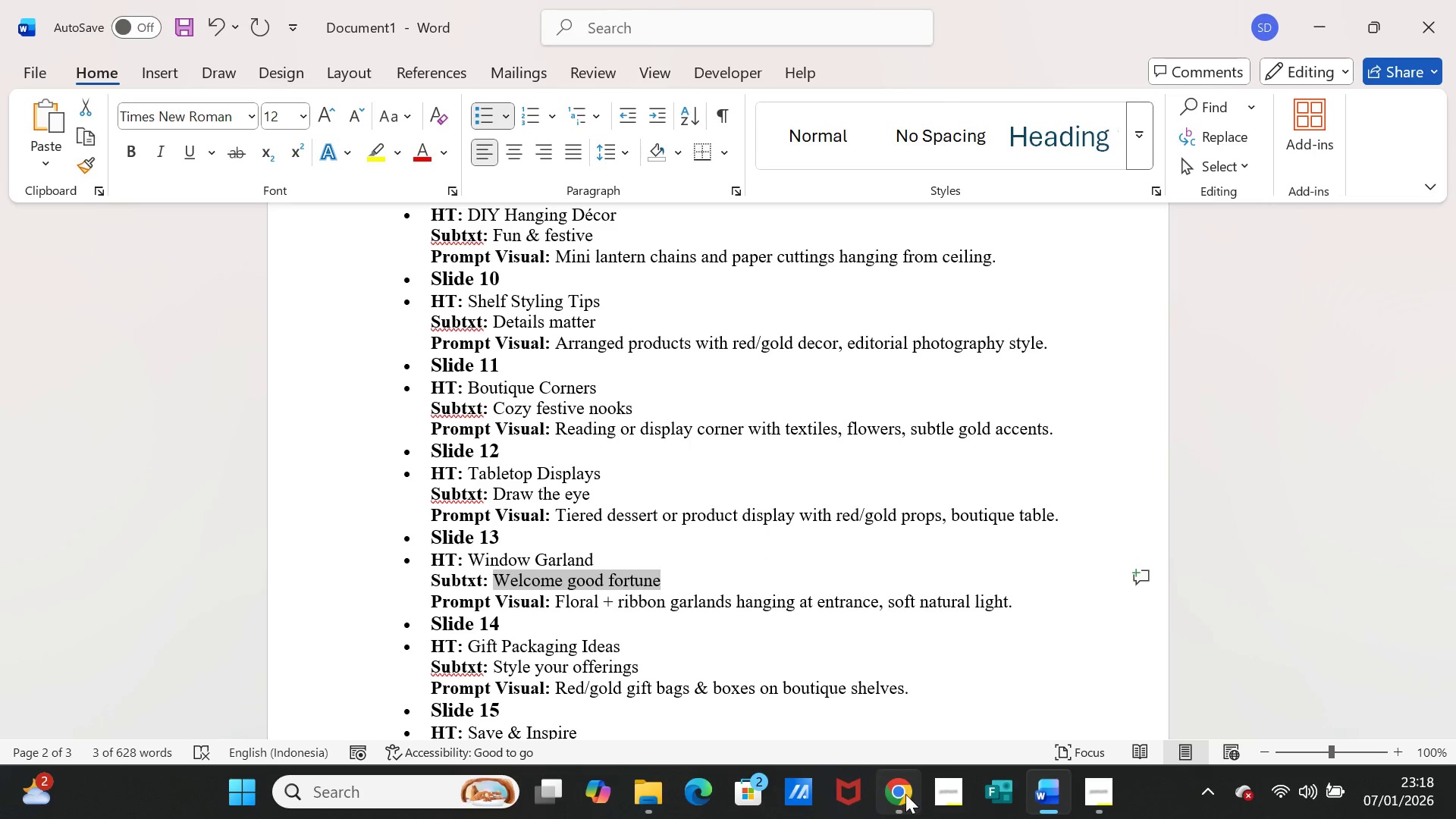 
left_click([902, 794])
 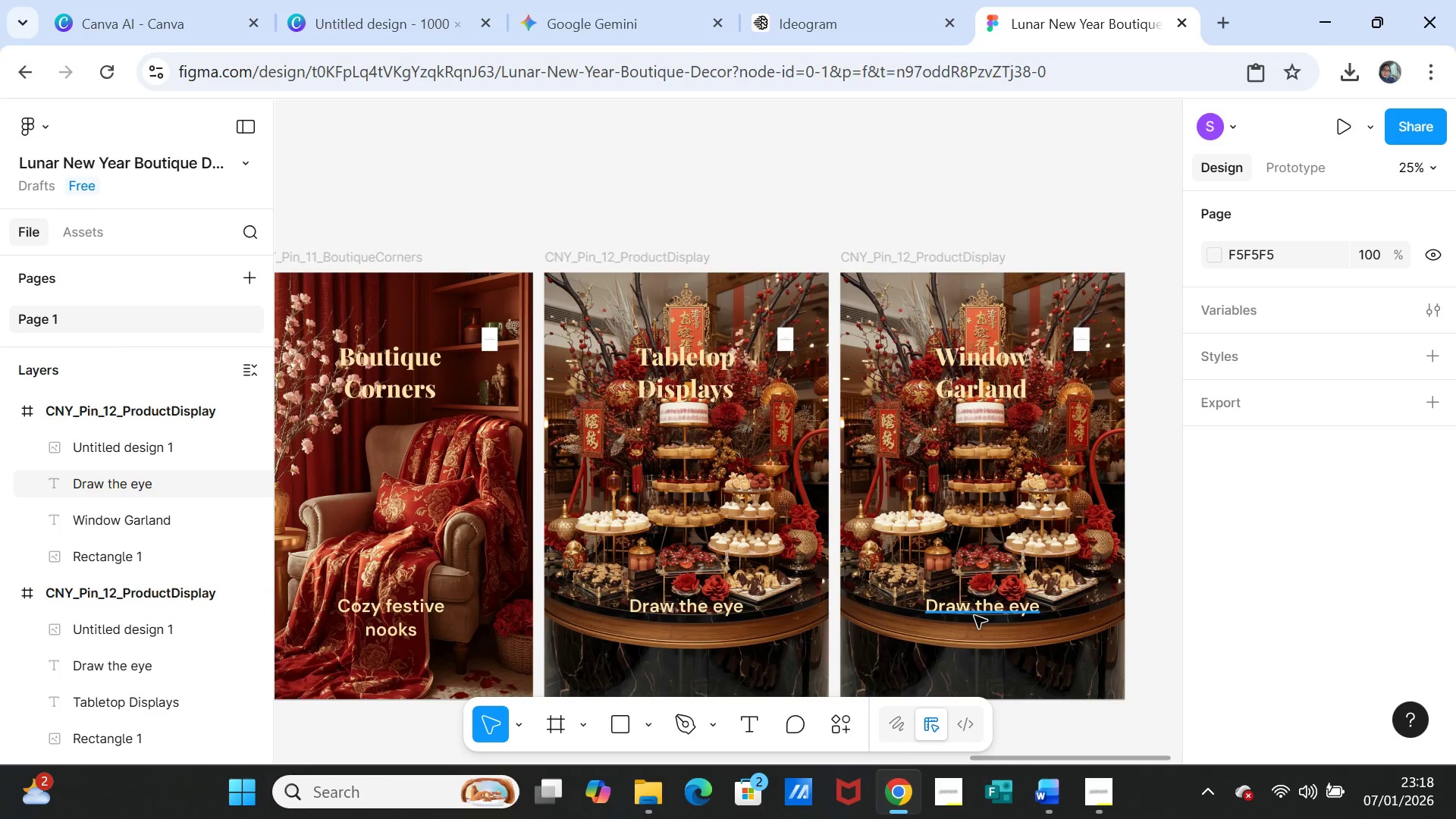 
double_click([974, 616])
 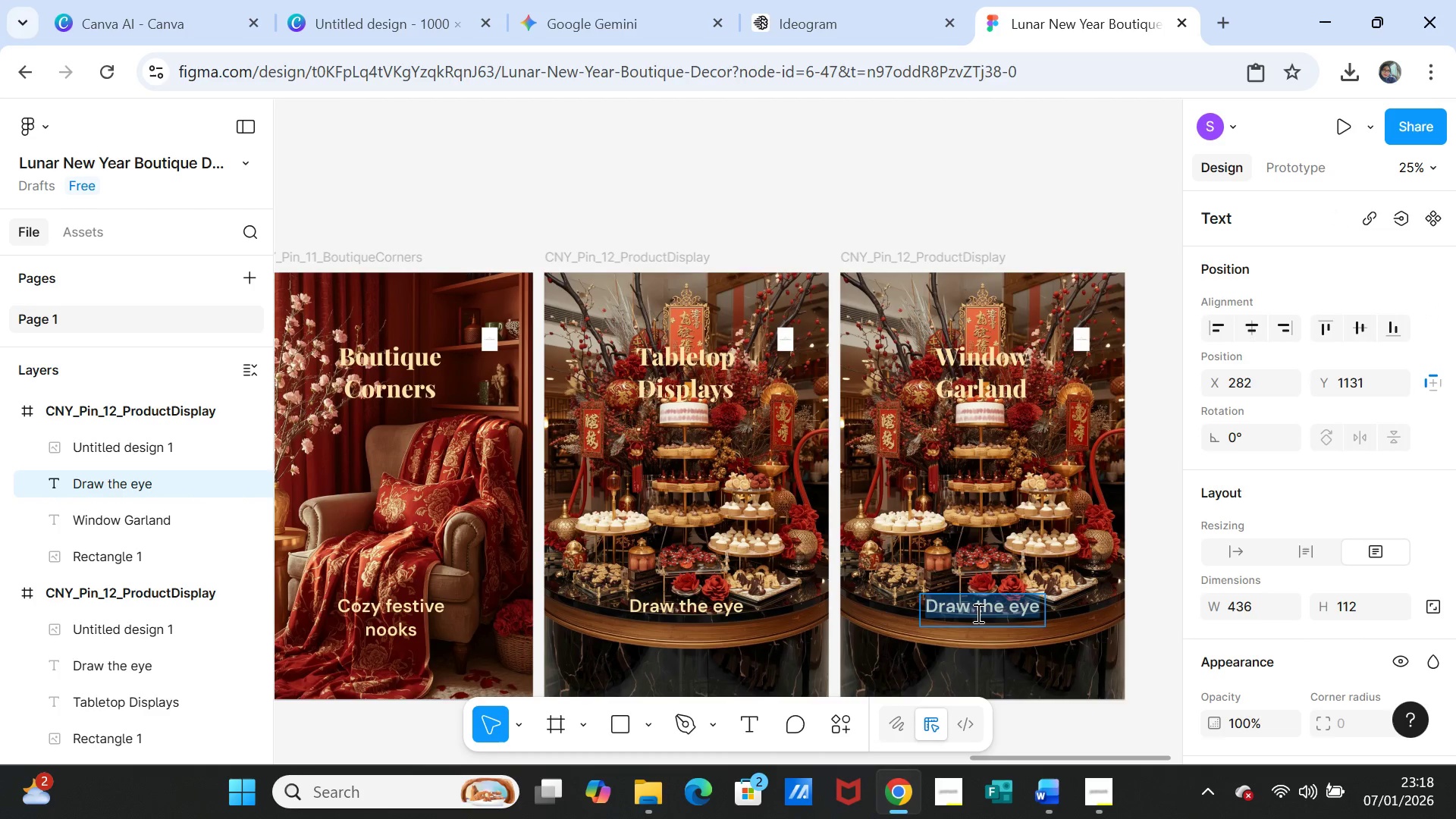 
key(Control+V)
 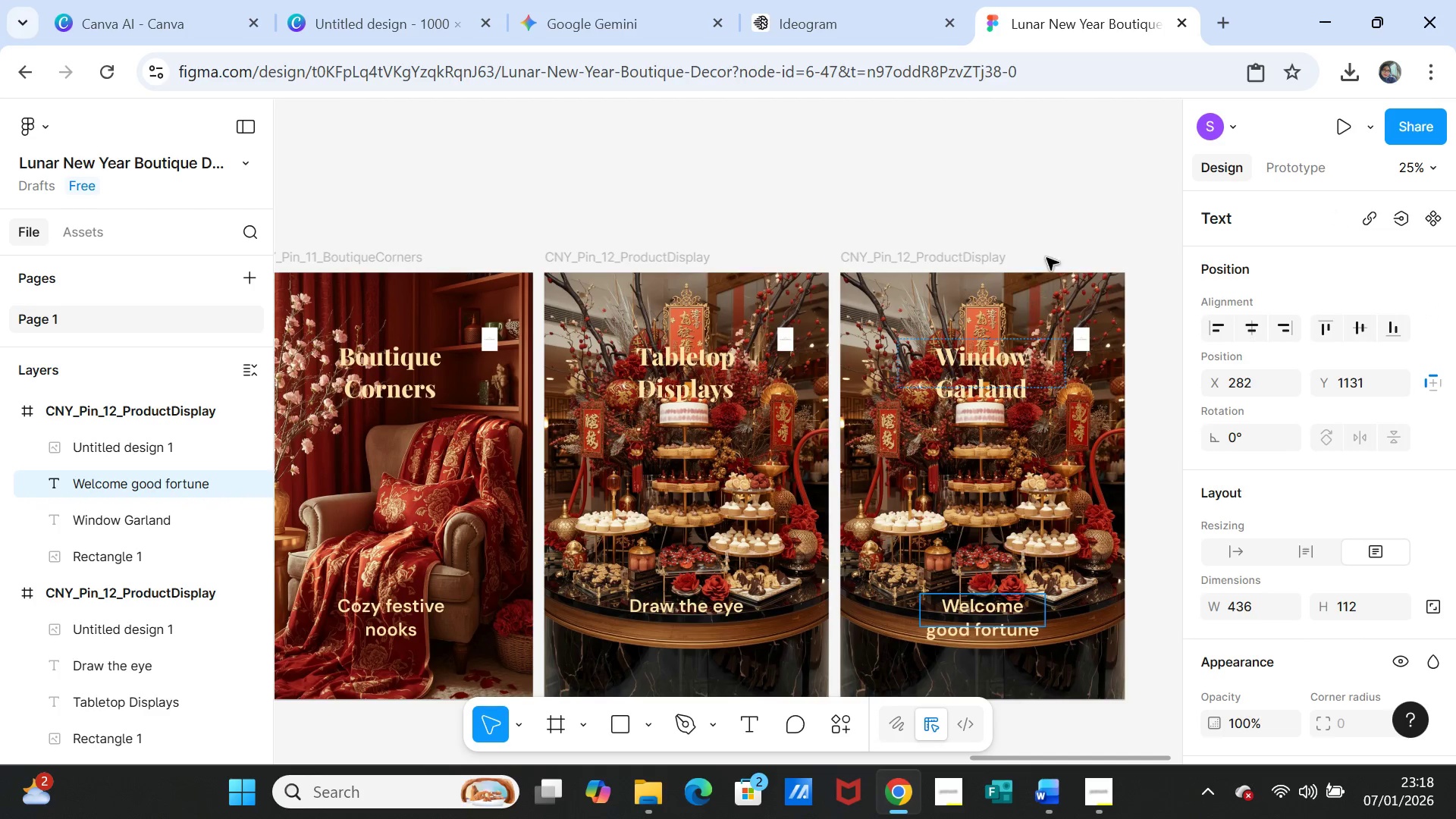 
left_click([1052, 218])
 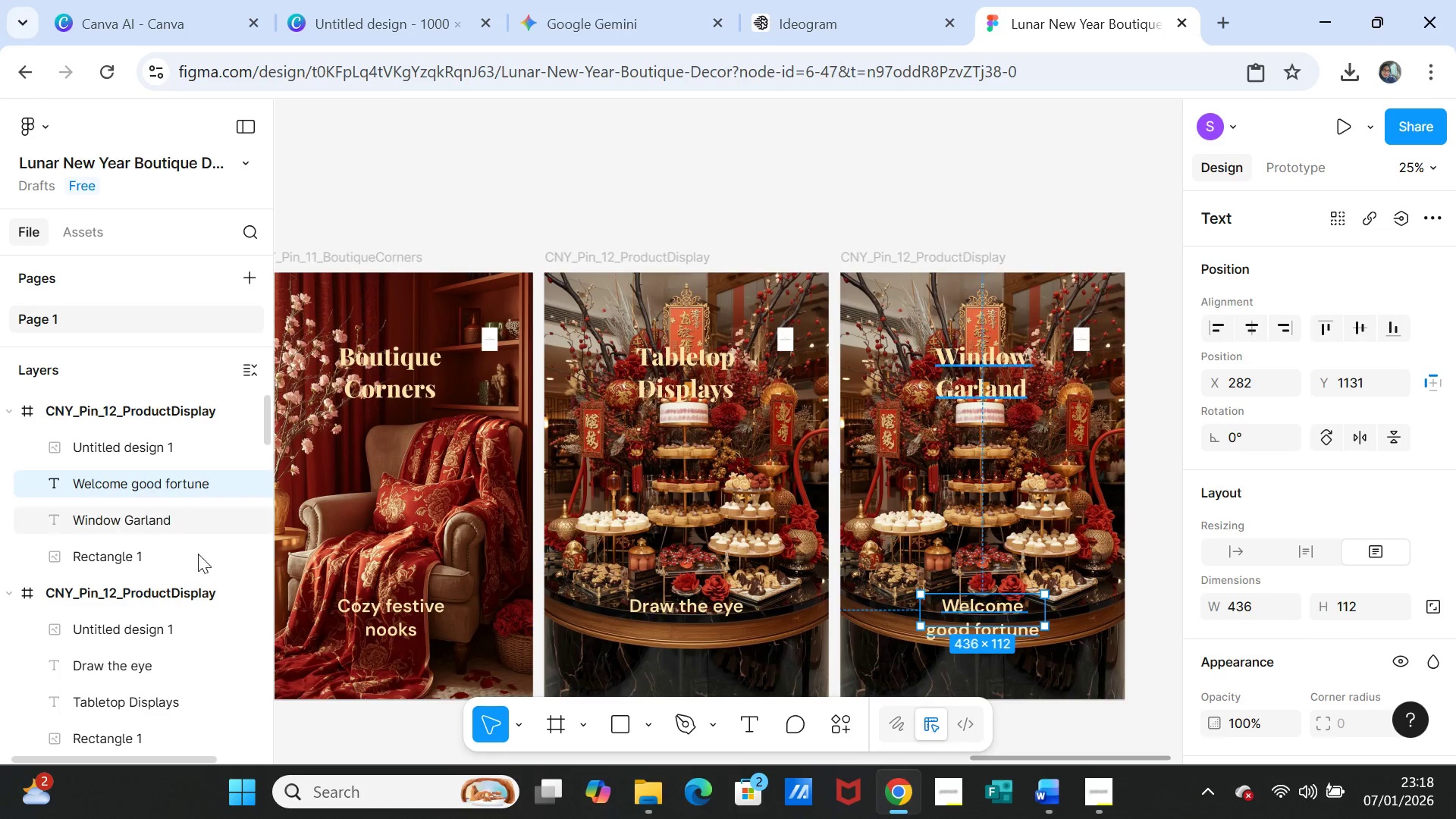 
left_click([155, 553])
 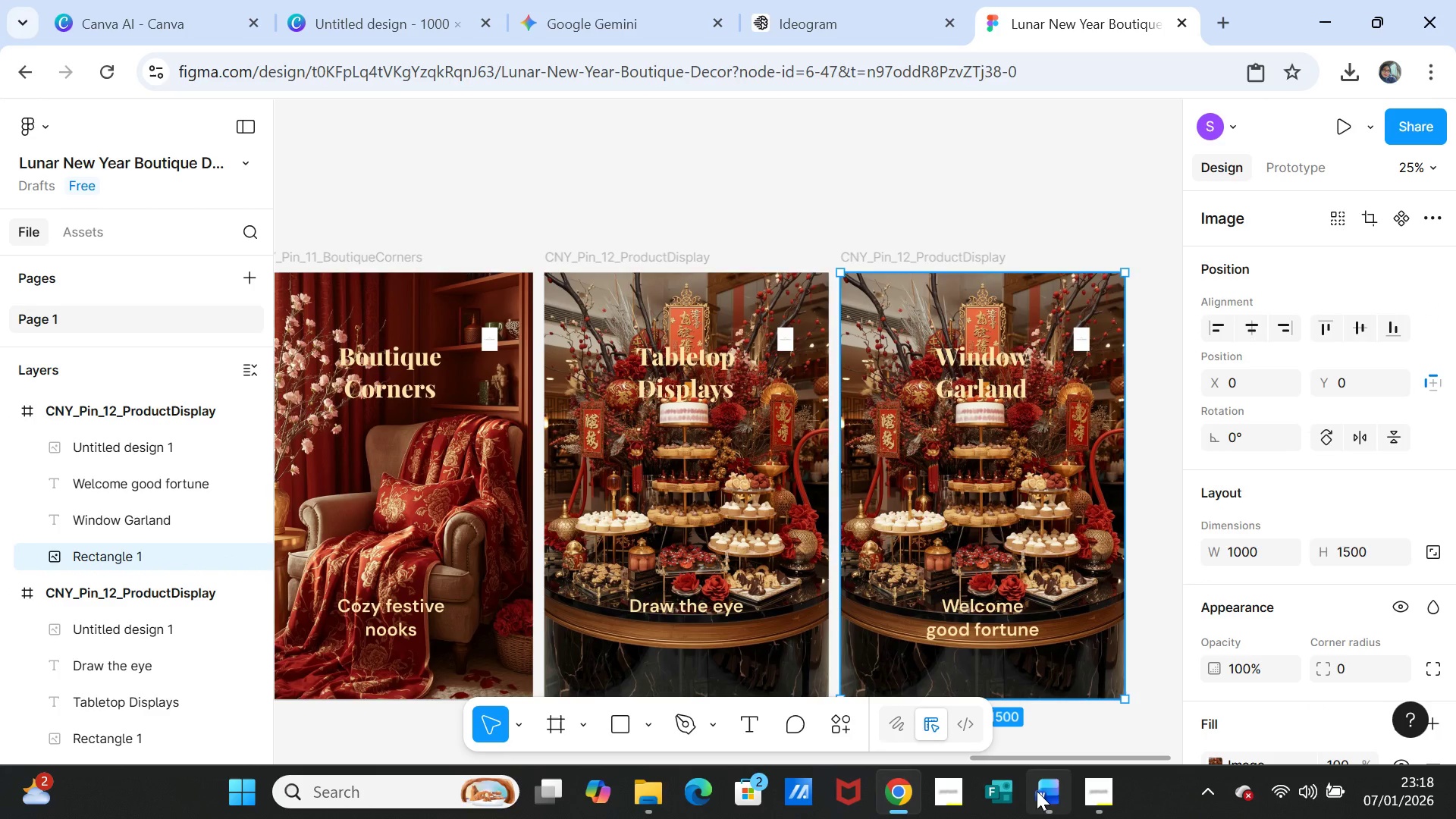 
left_click([1042, 792])
 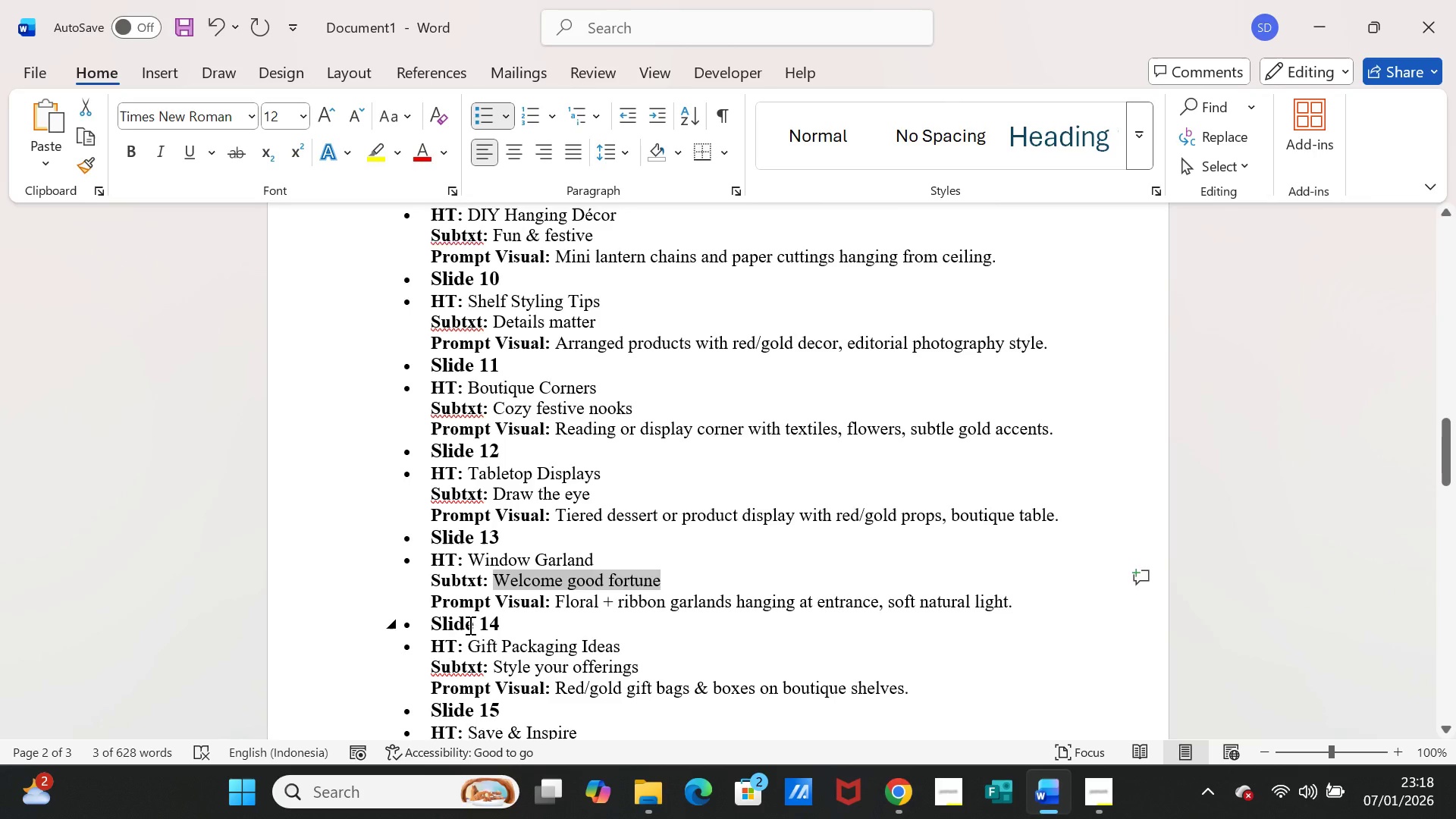 
scroll: coordinate [469, 625], scroll_direction: down, amount: 1.0
 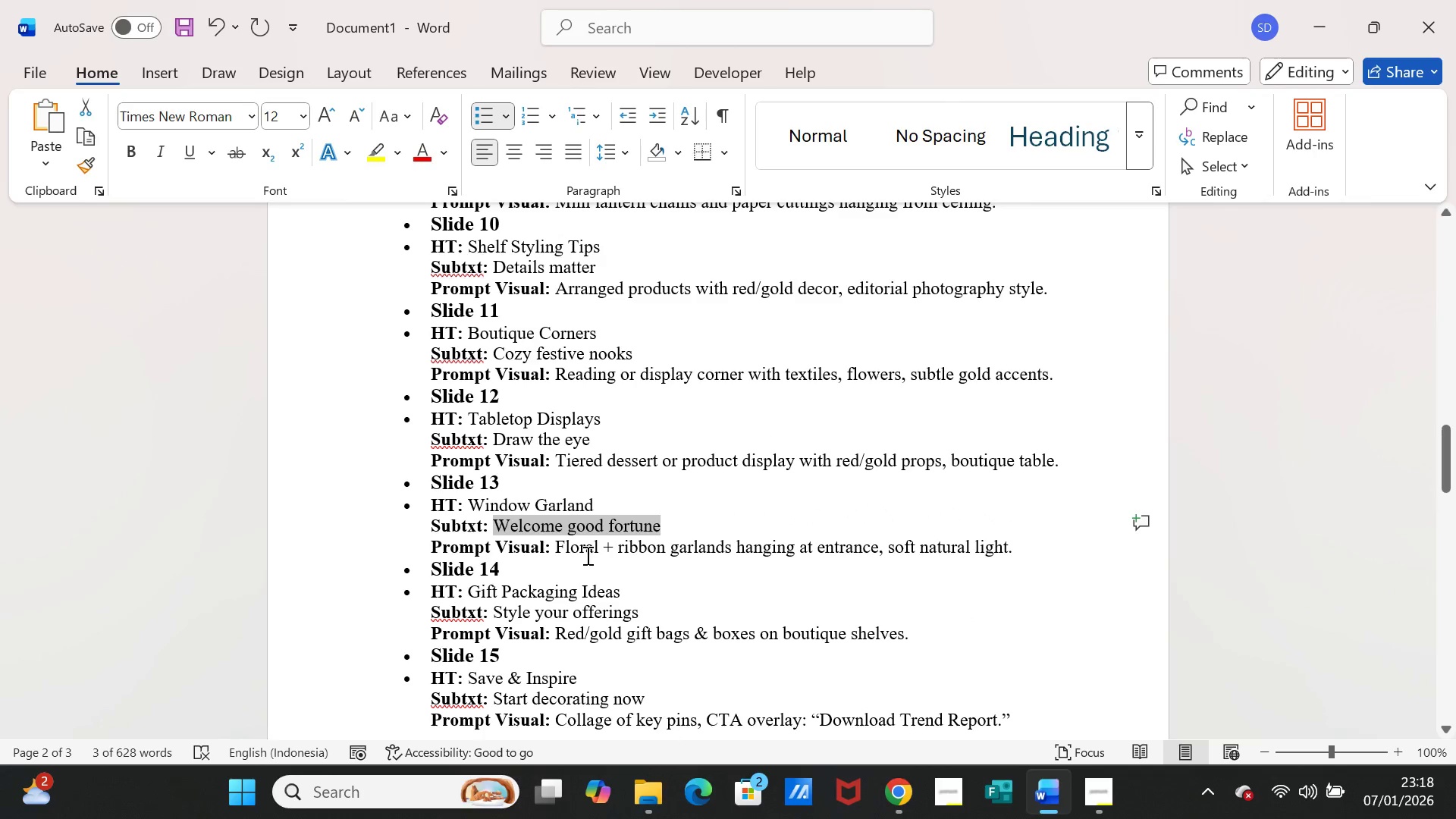 
left_click_drag(start_coordinate=[554, 546], to_coordinate=[1013, 548])
 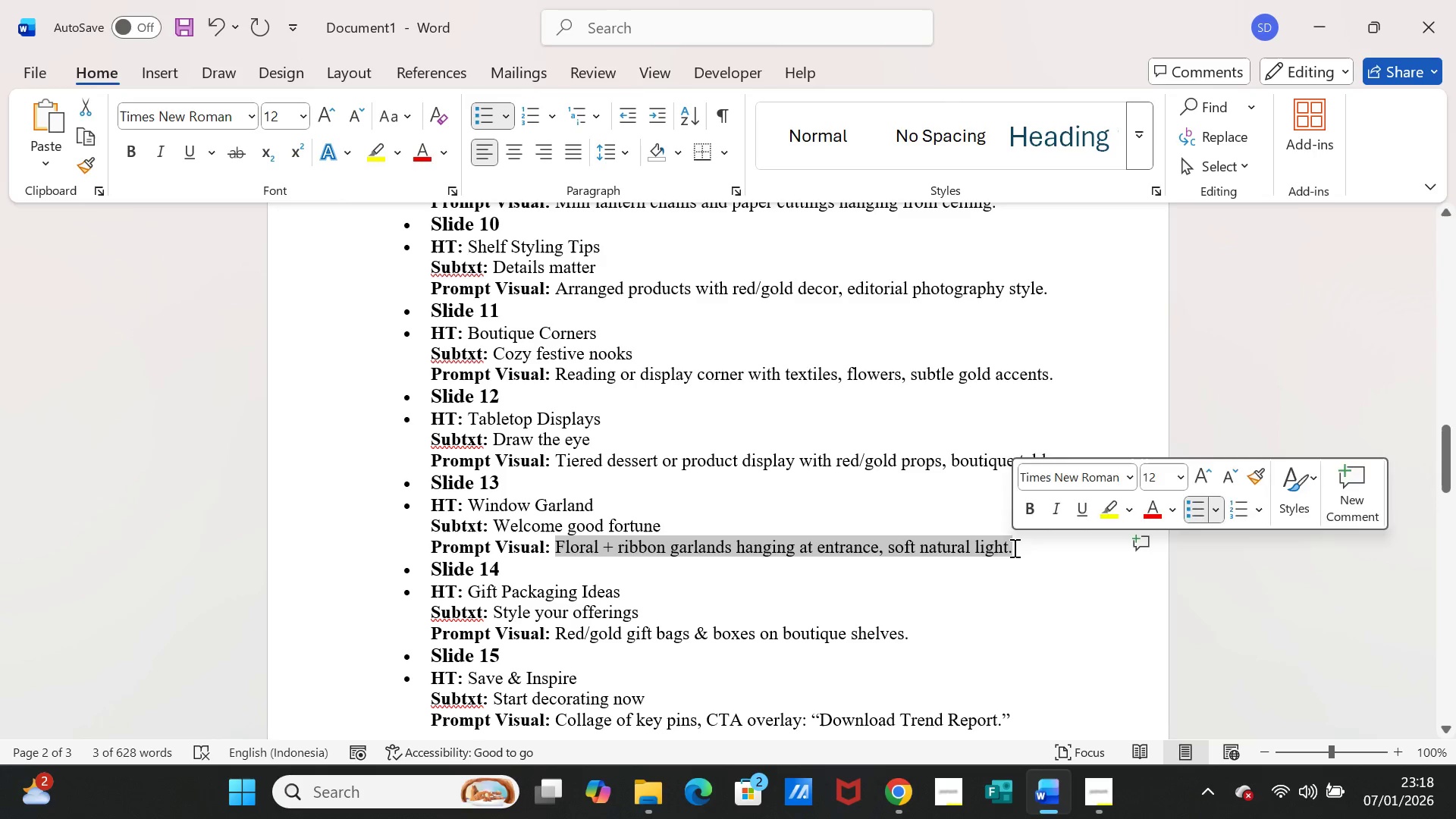 
key(Control+C)
 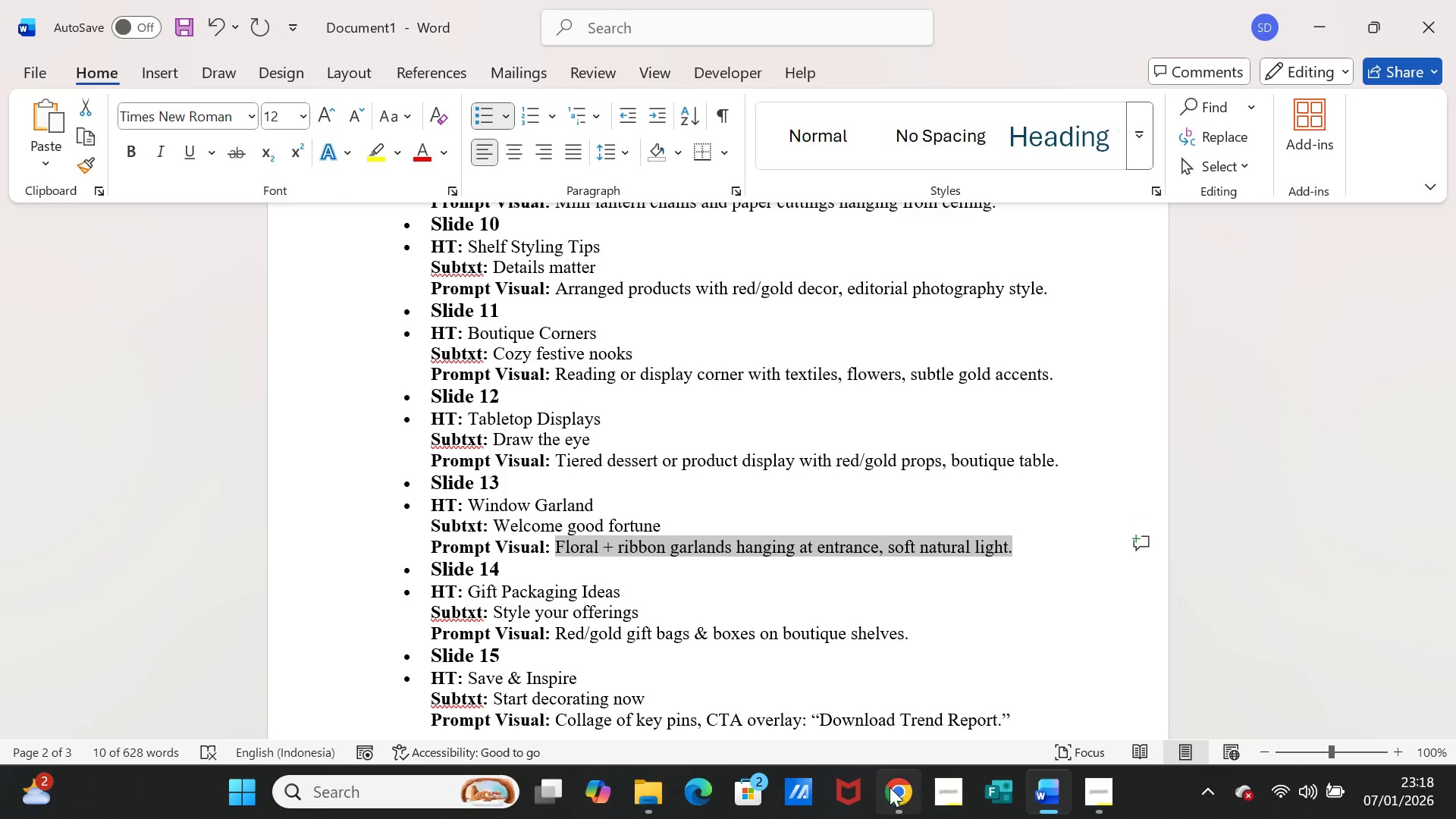 
left_click([888, 787])
 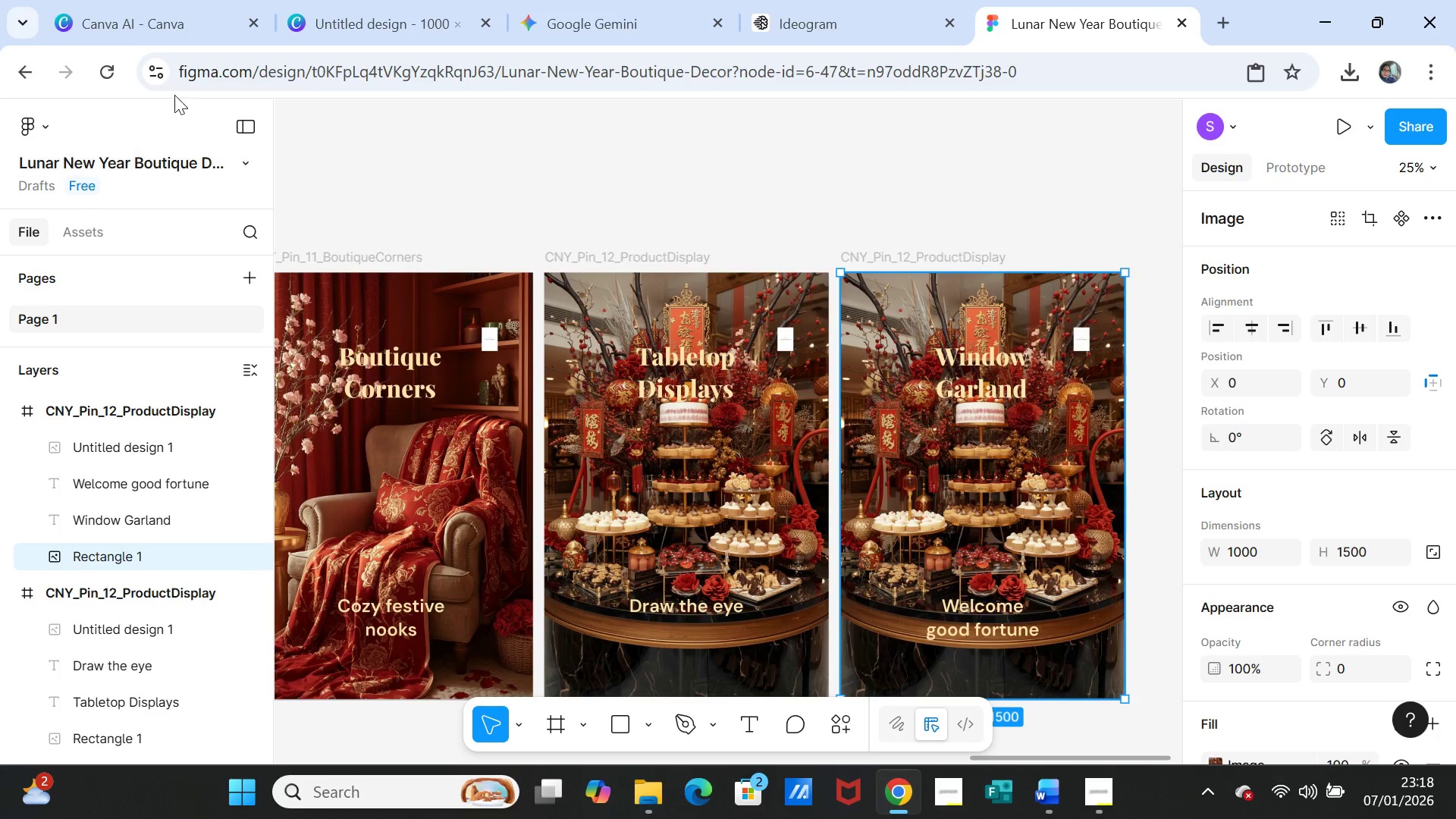 
left_click([111, 14])
 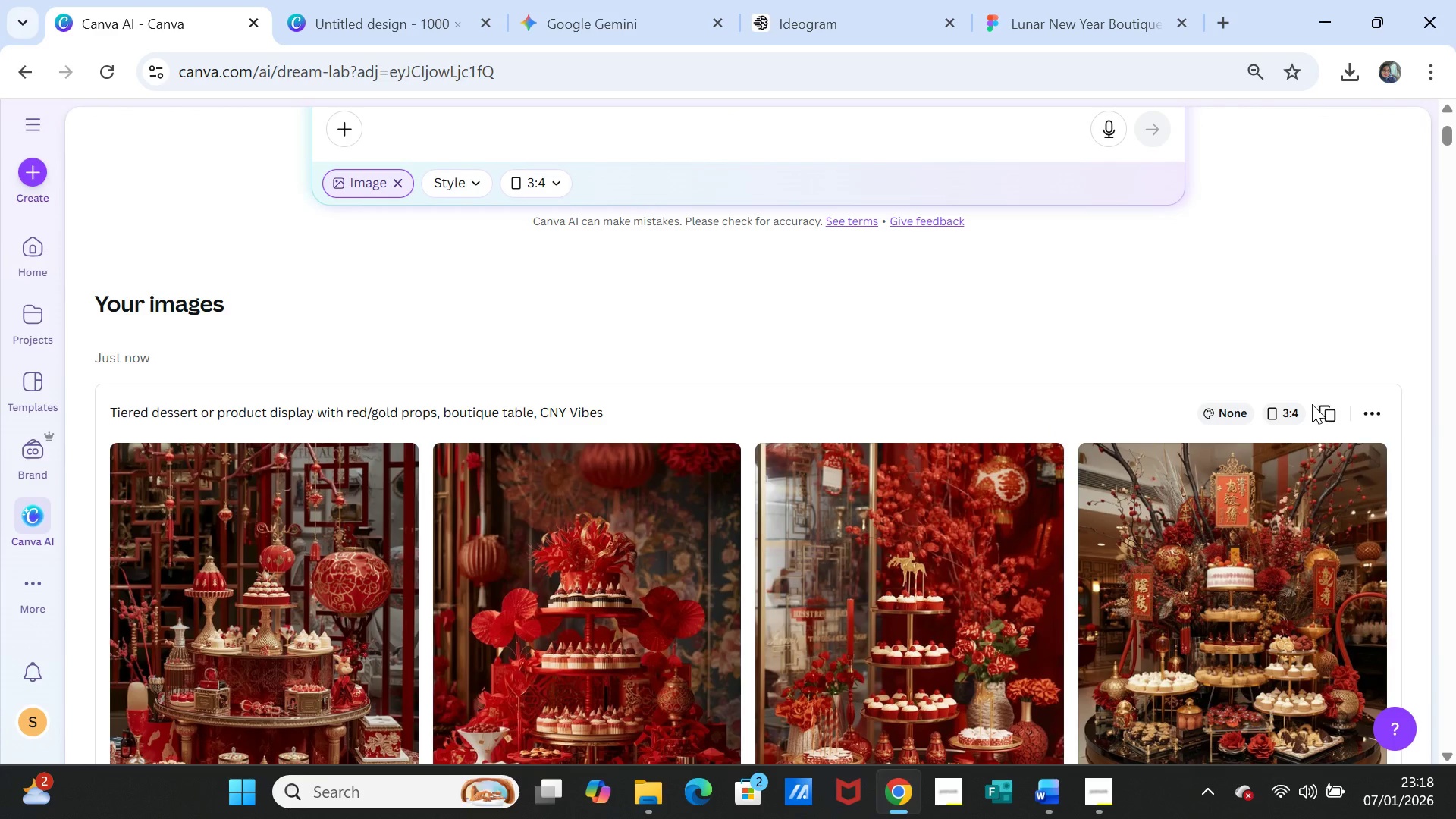 
left_click([1329, 408])
 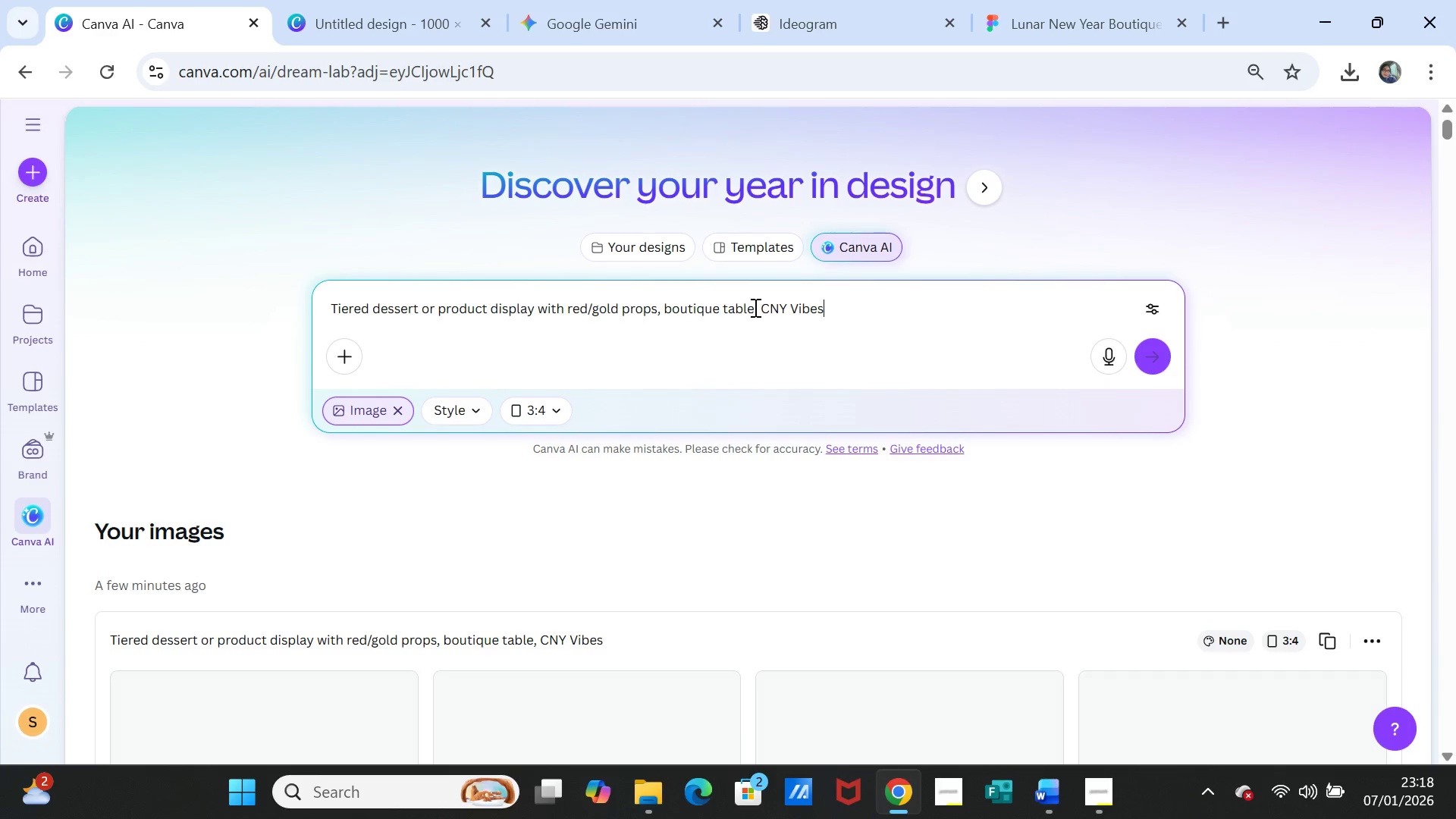 
left_click_drag(start_coordinate=[754, 307], to_coordinate=[234, 306])
 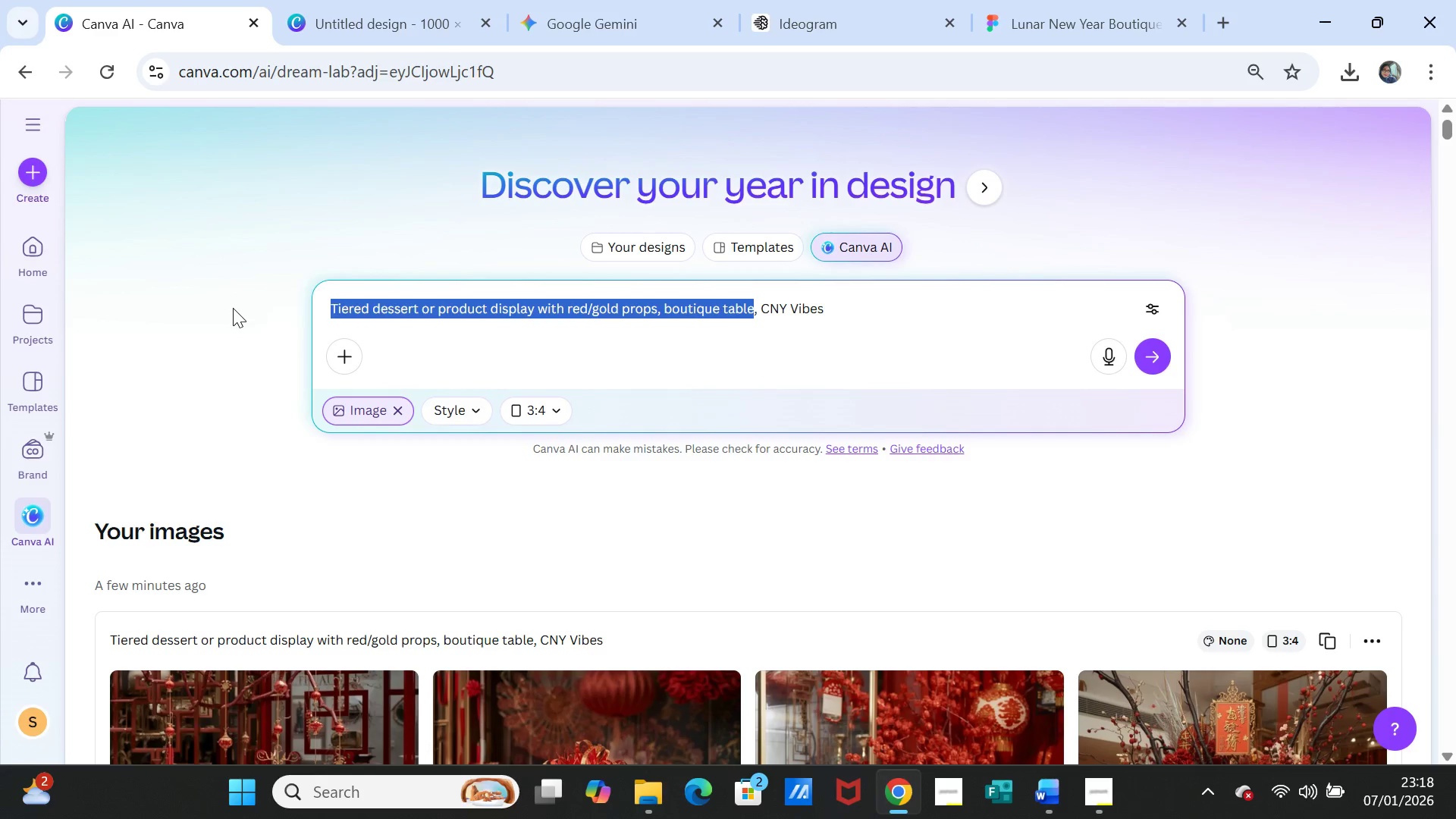 
key(Control+V)
 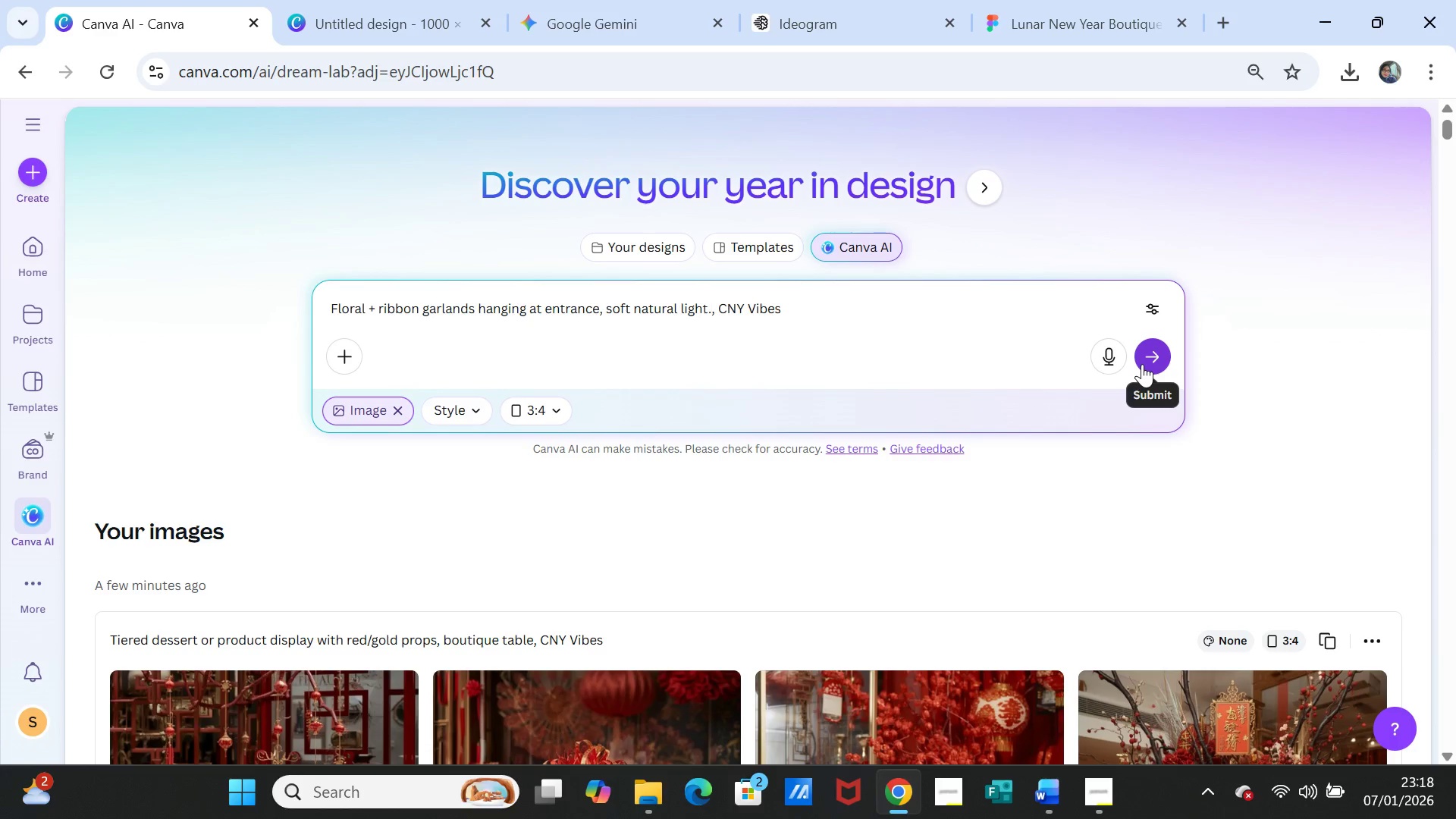 
key(Backspace)
 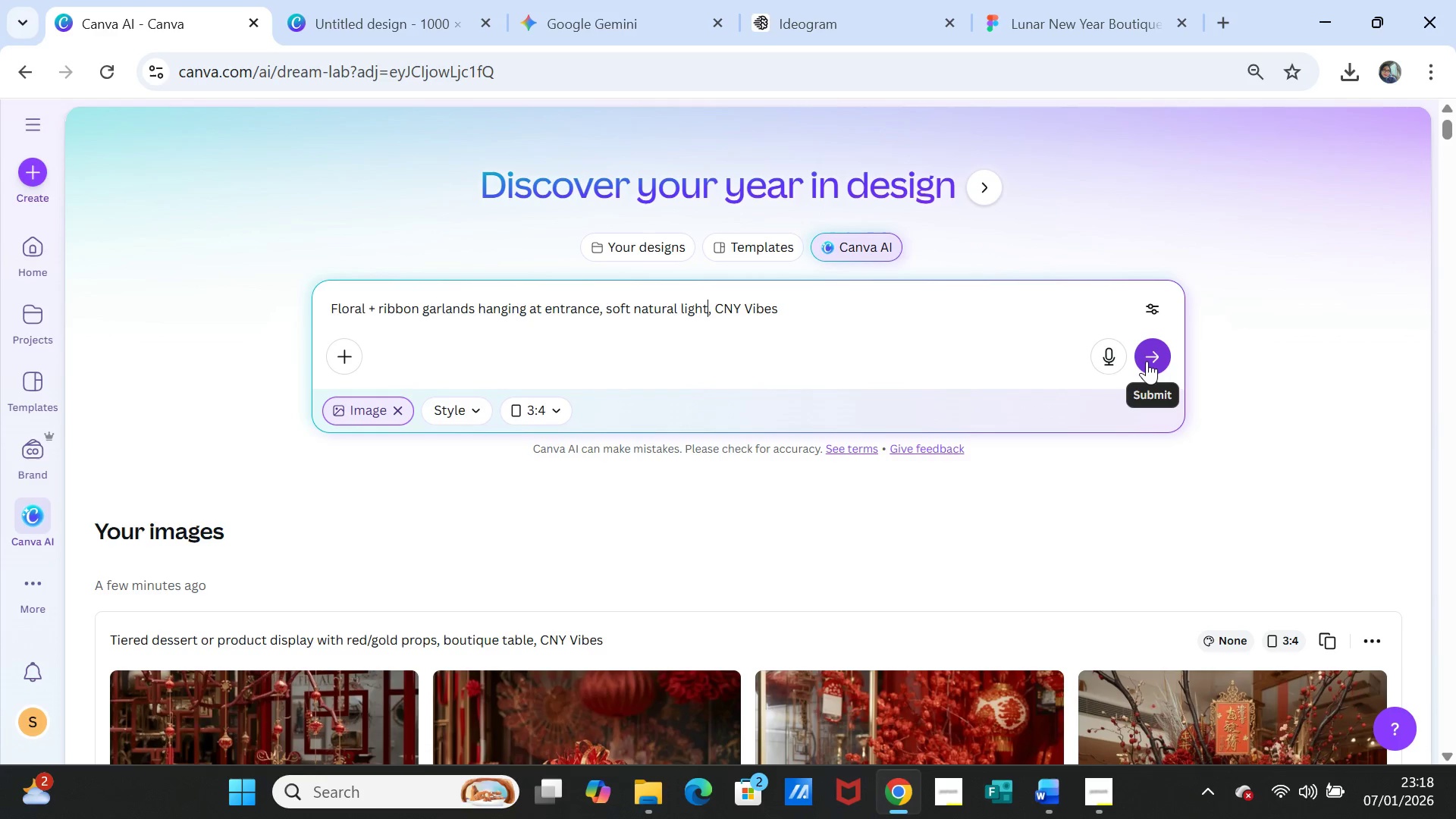 
left_click([1156, 356])
 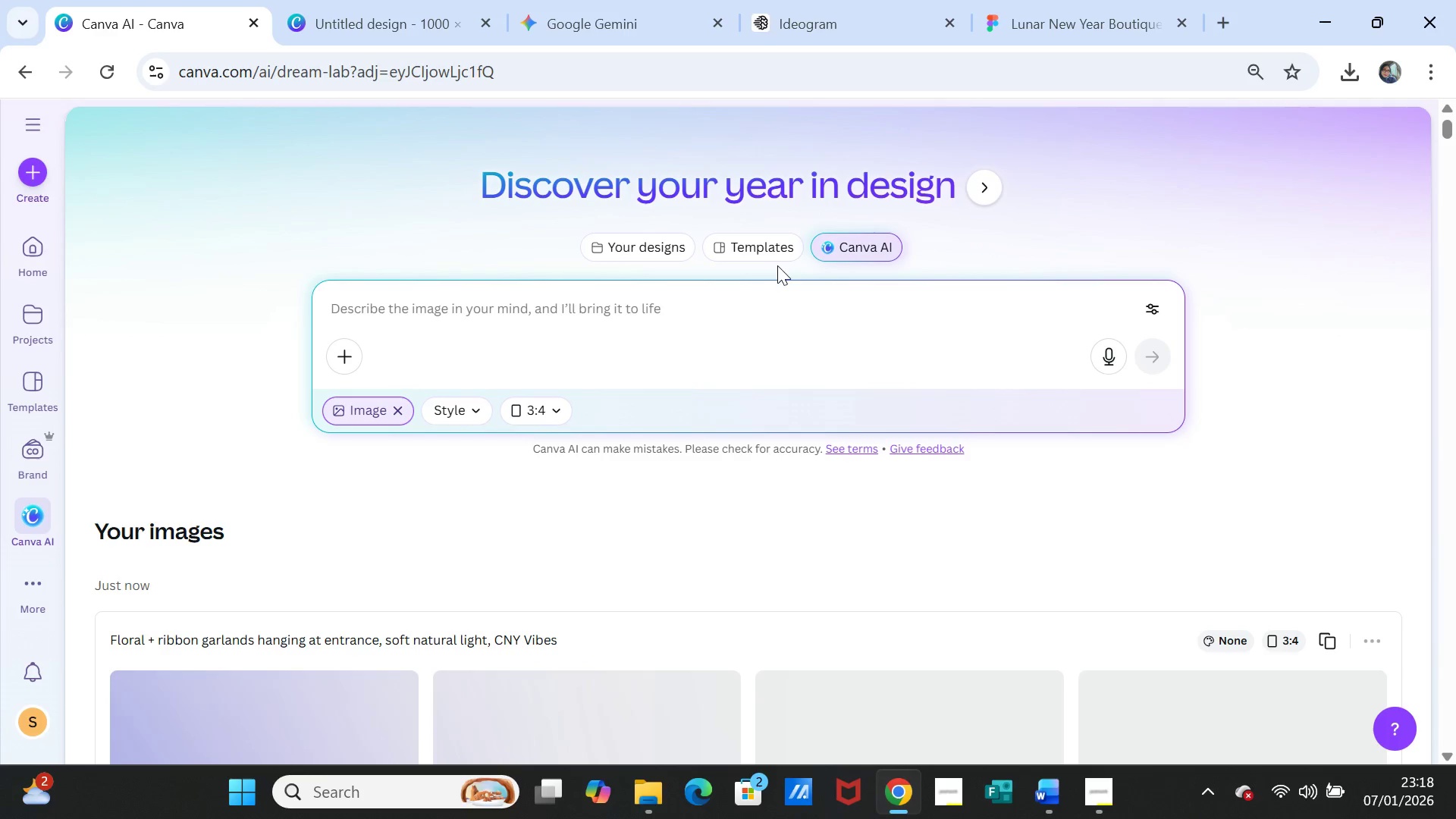 
scroll: coordinate [663, 377], scroll_direction: down, amount: 3.0
 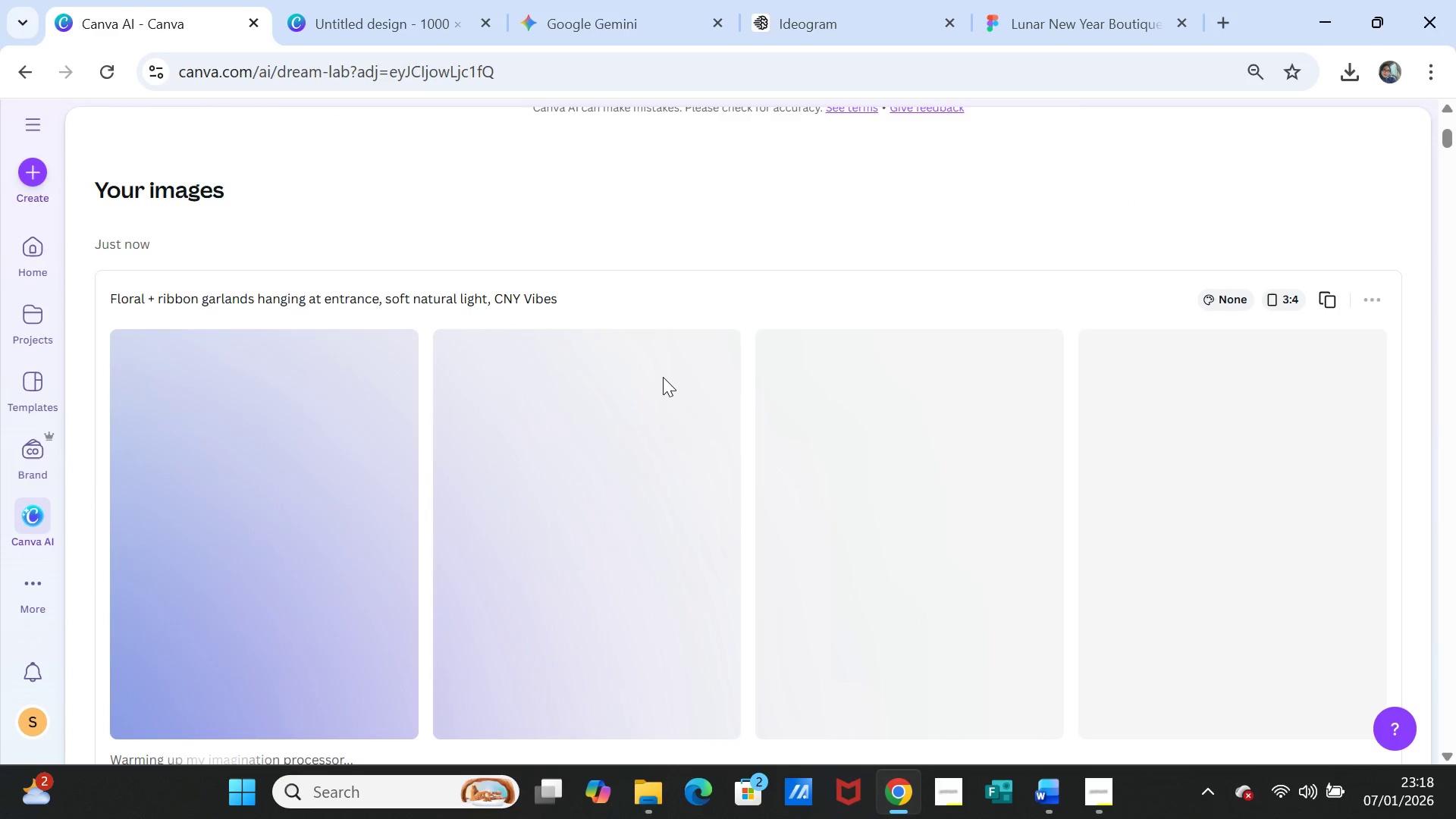 
wait(7.87)
 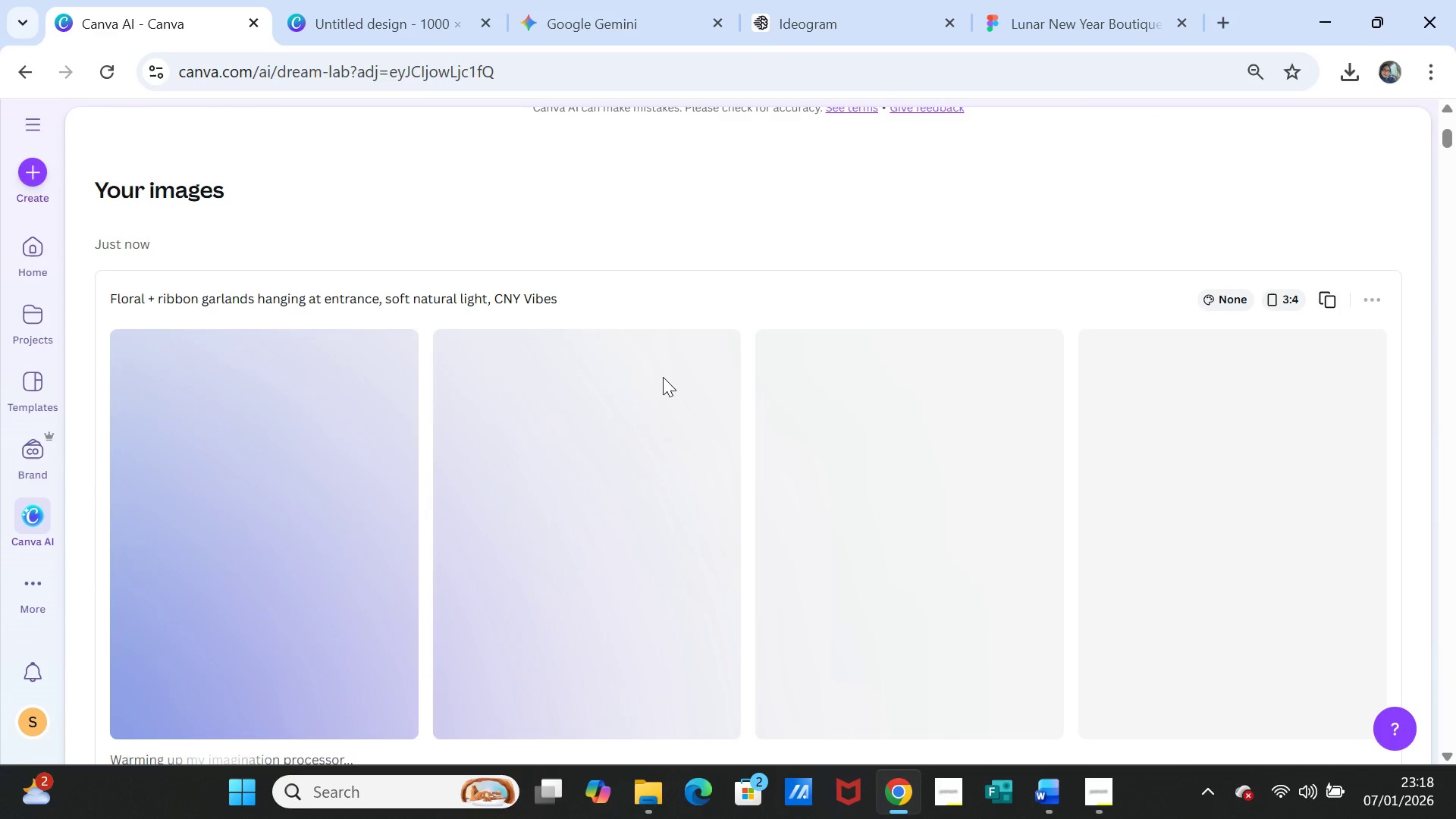 
scroll: coordinate [710, 480], scroll_direction: up, amount: 2.0
 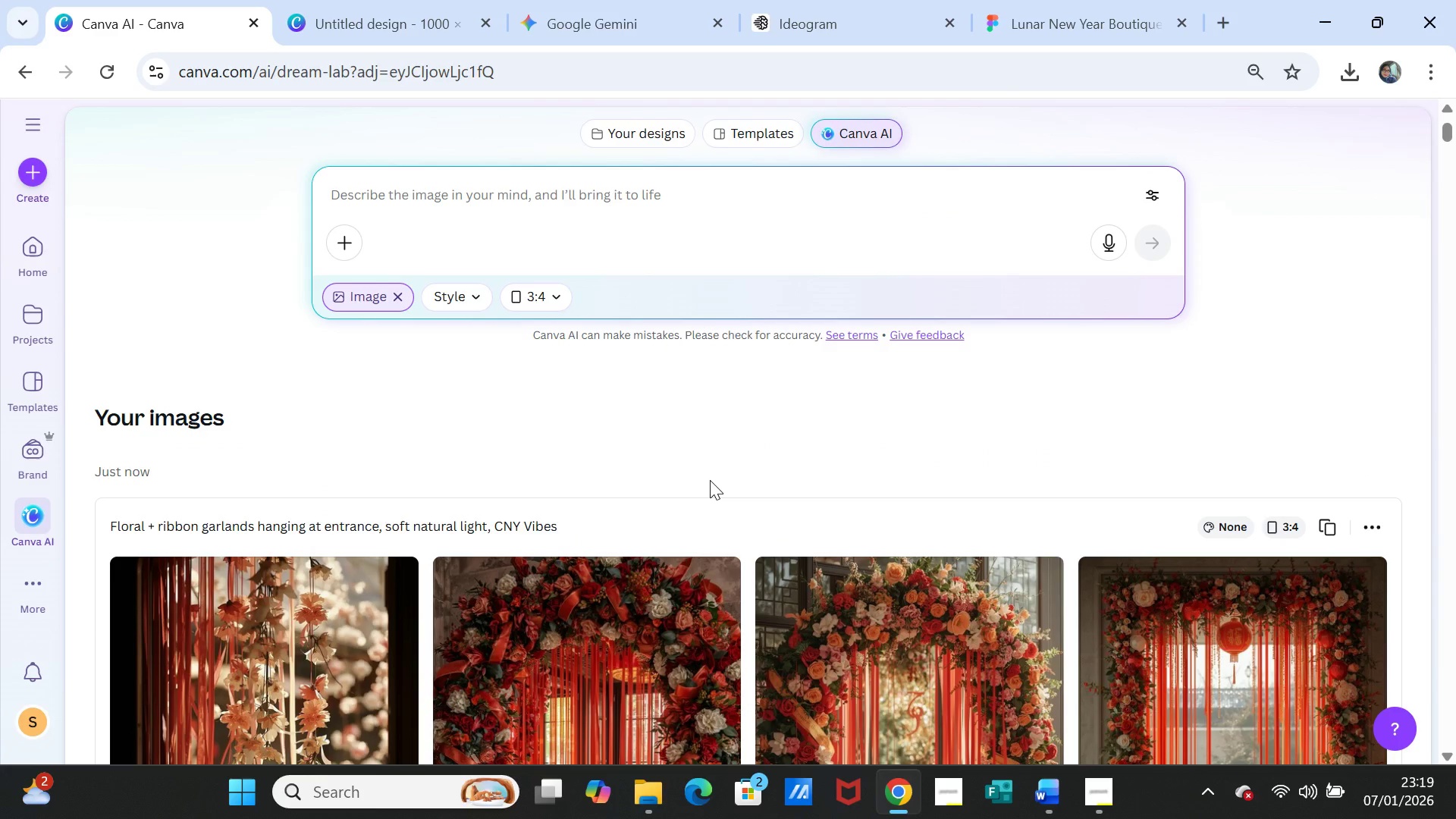 
scroll: coordinate [710, 480], scroll_direction: down, amount: 1.0
 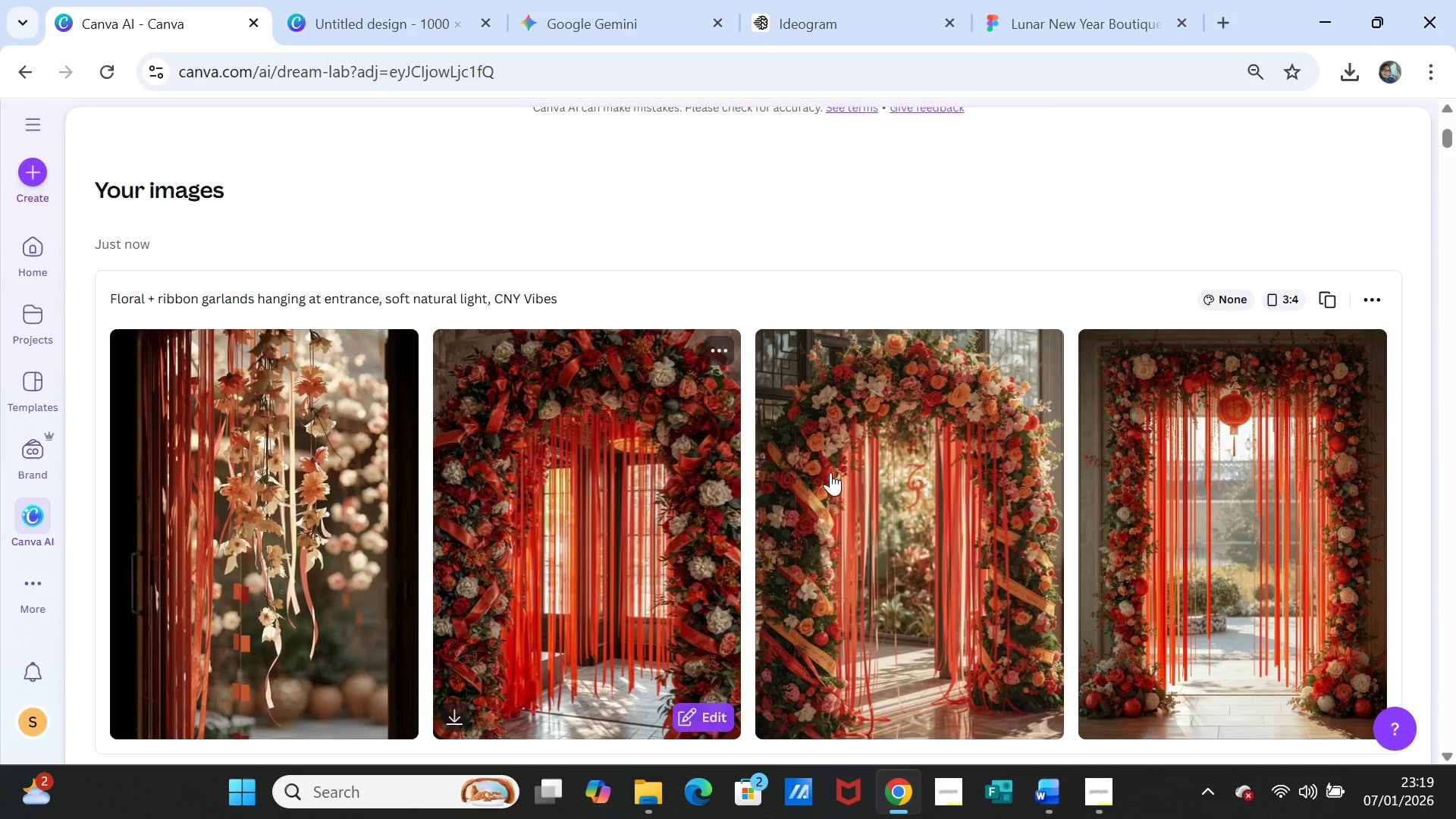 
wait(6.51)
 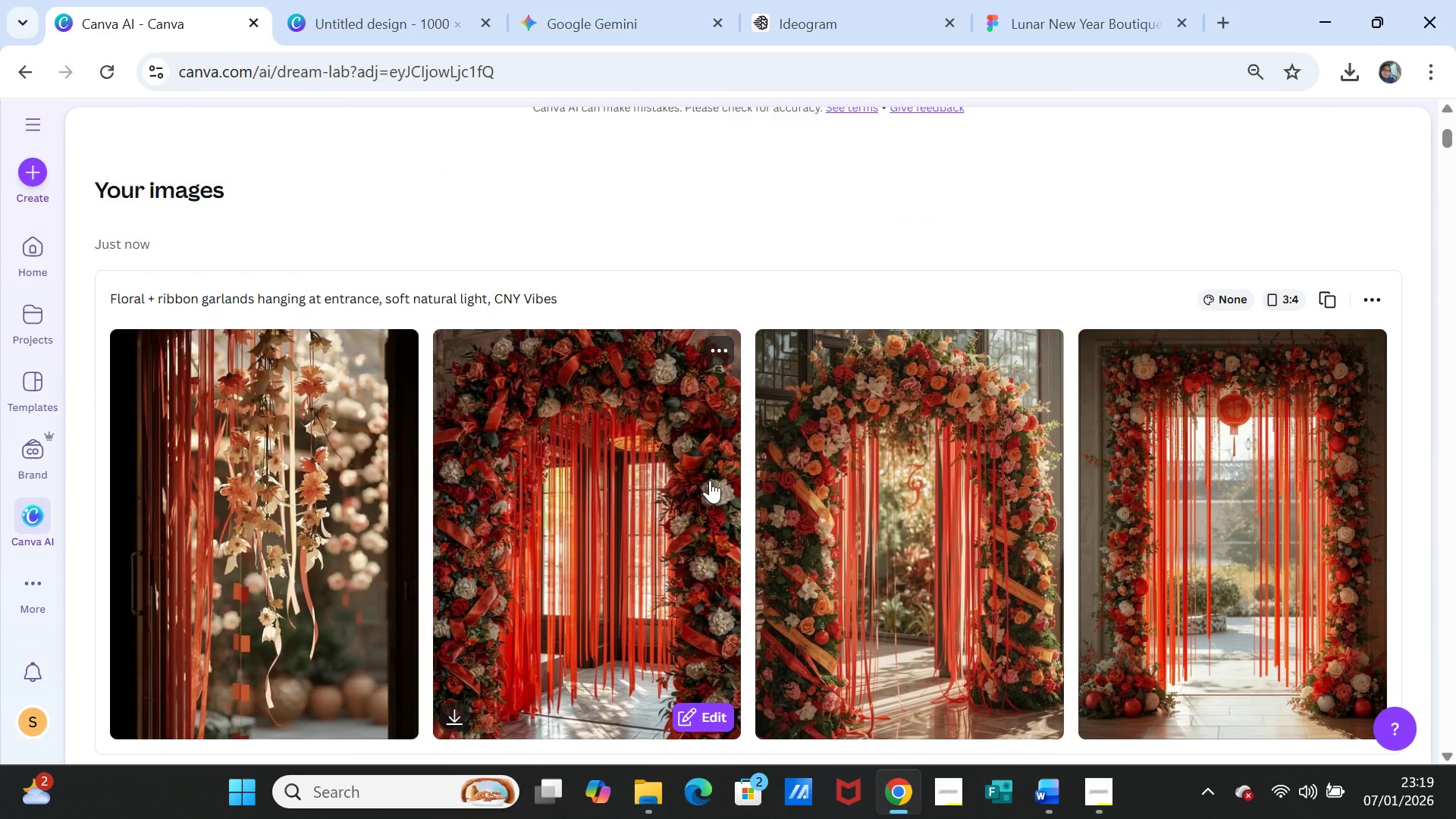 
left_click([1327, 297])
 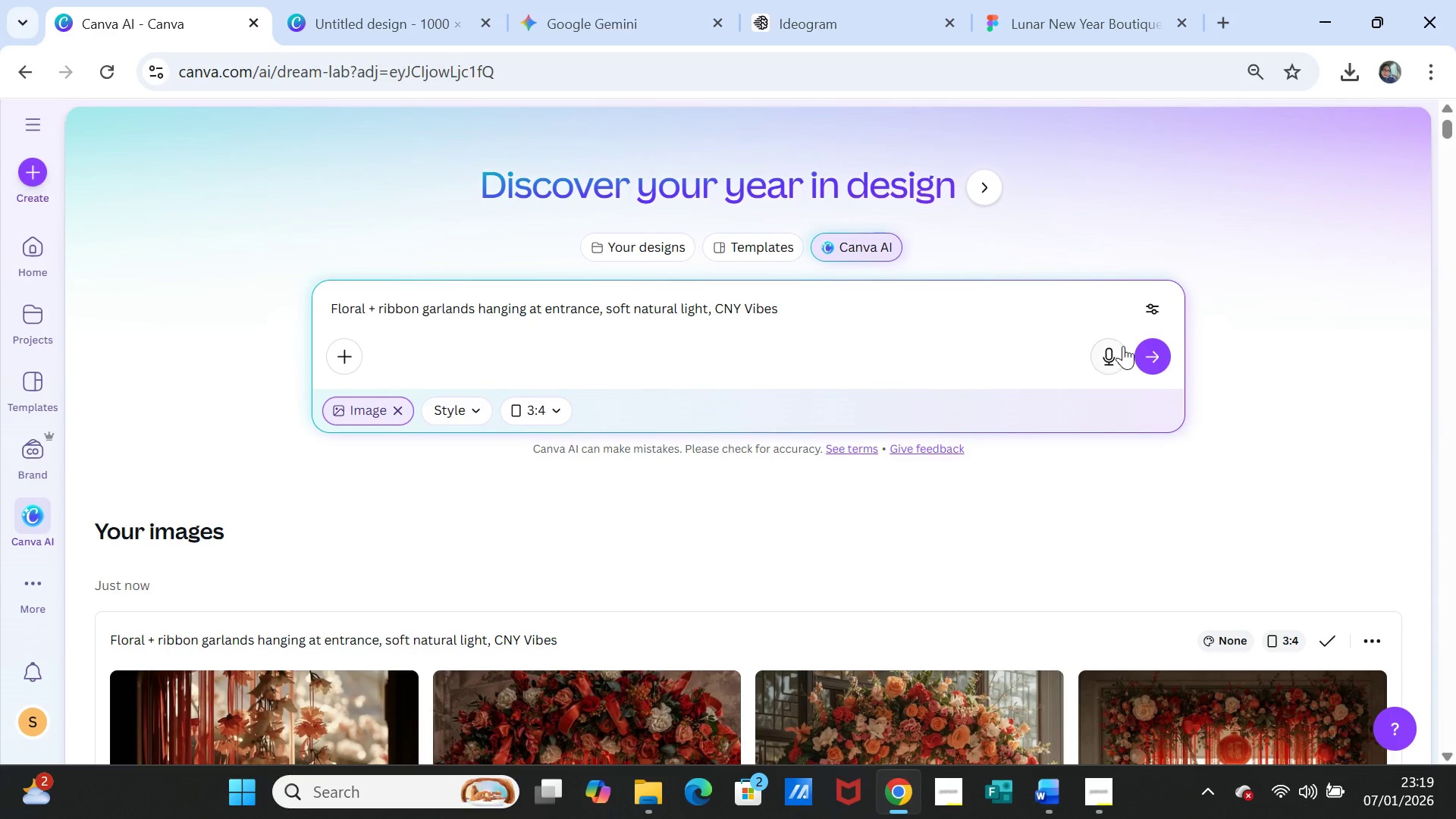 
left_click([1158, 347])
 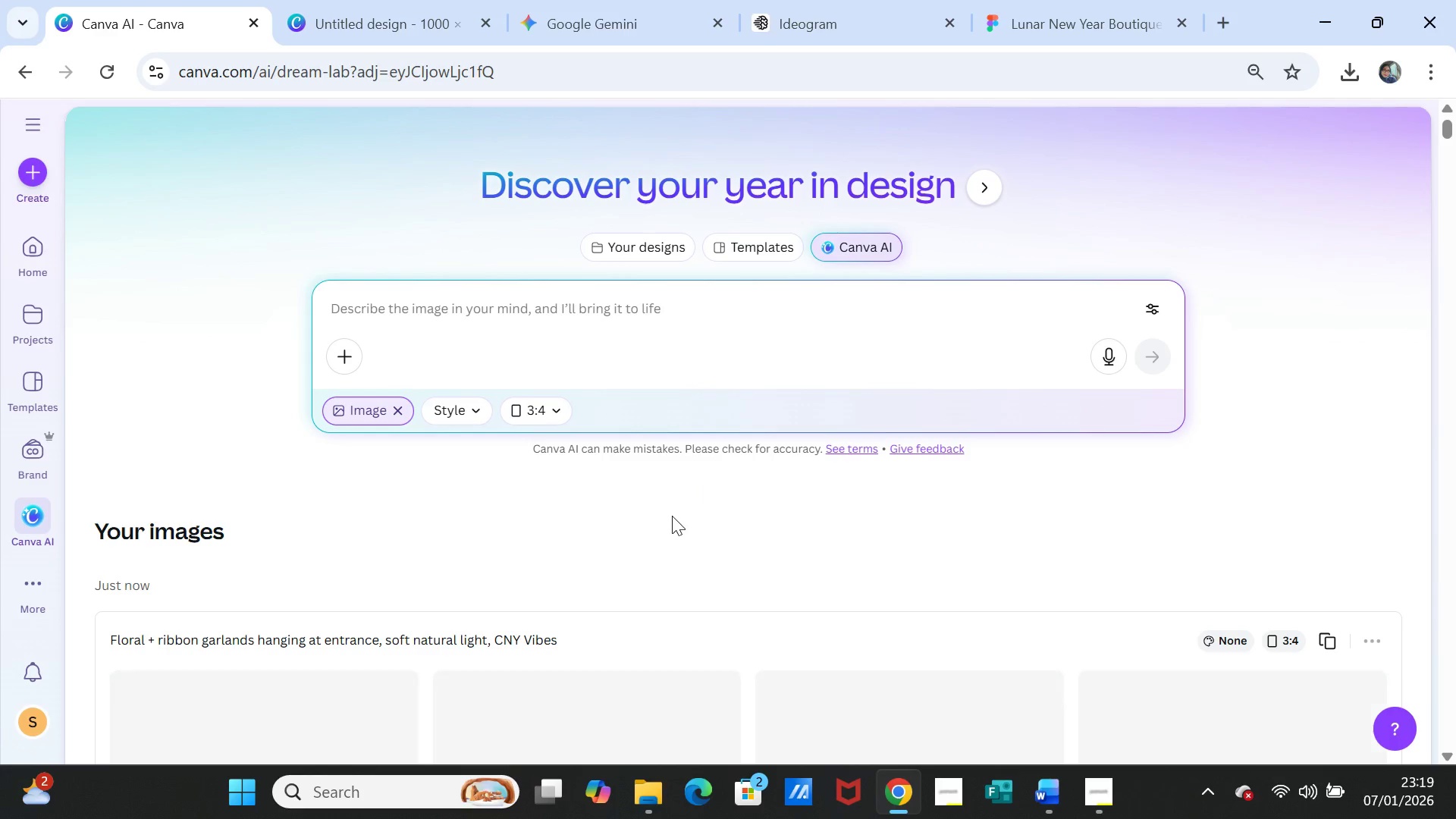 
scroll: coordinate [658, 492], scroll_direction: down, amount: 3.0
 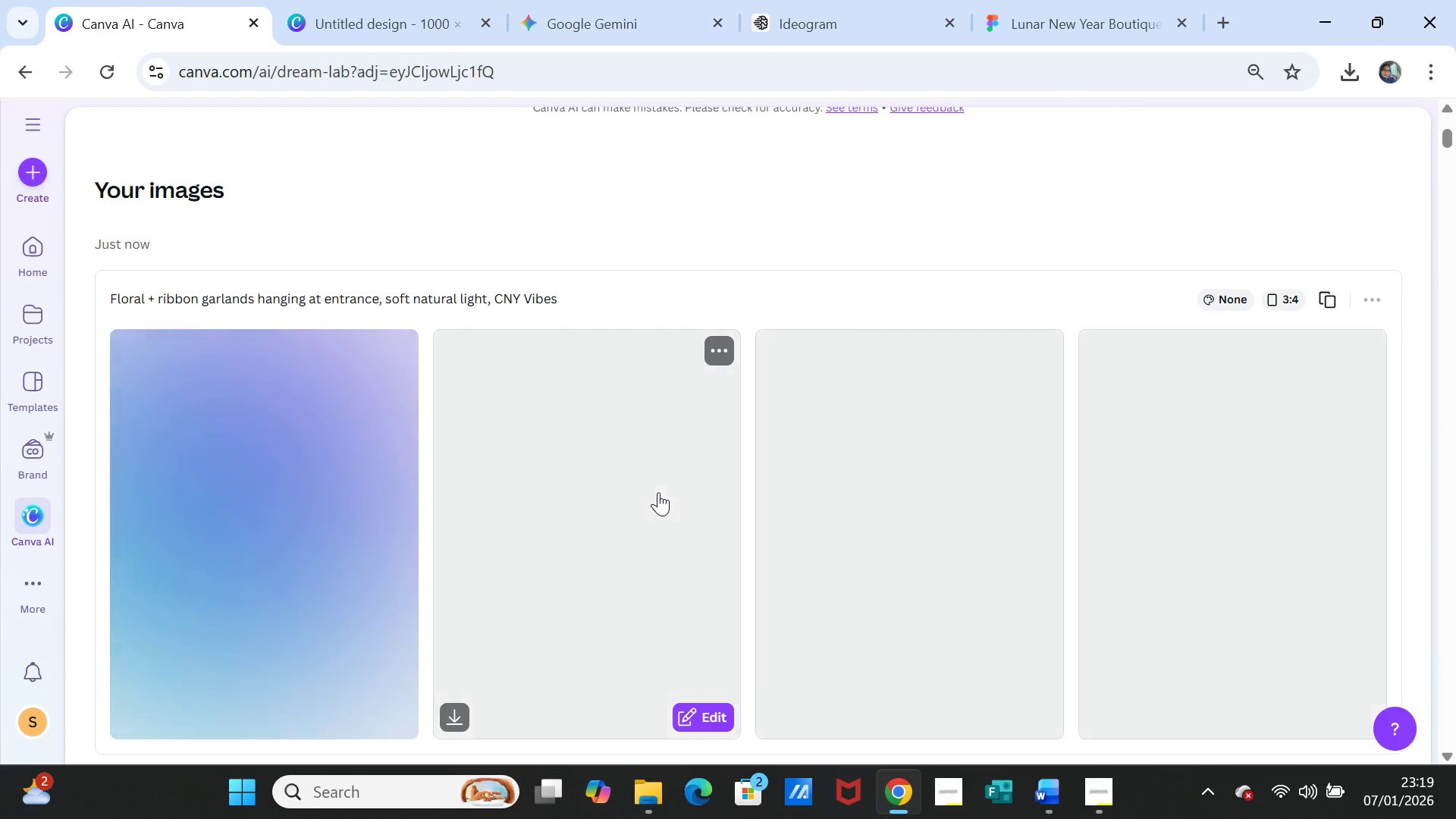 
wait(11.32)
 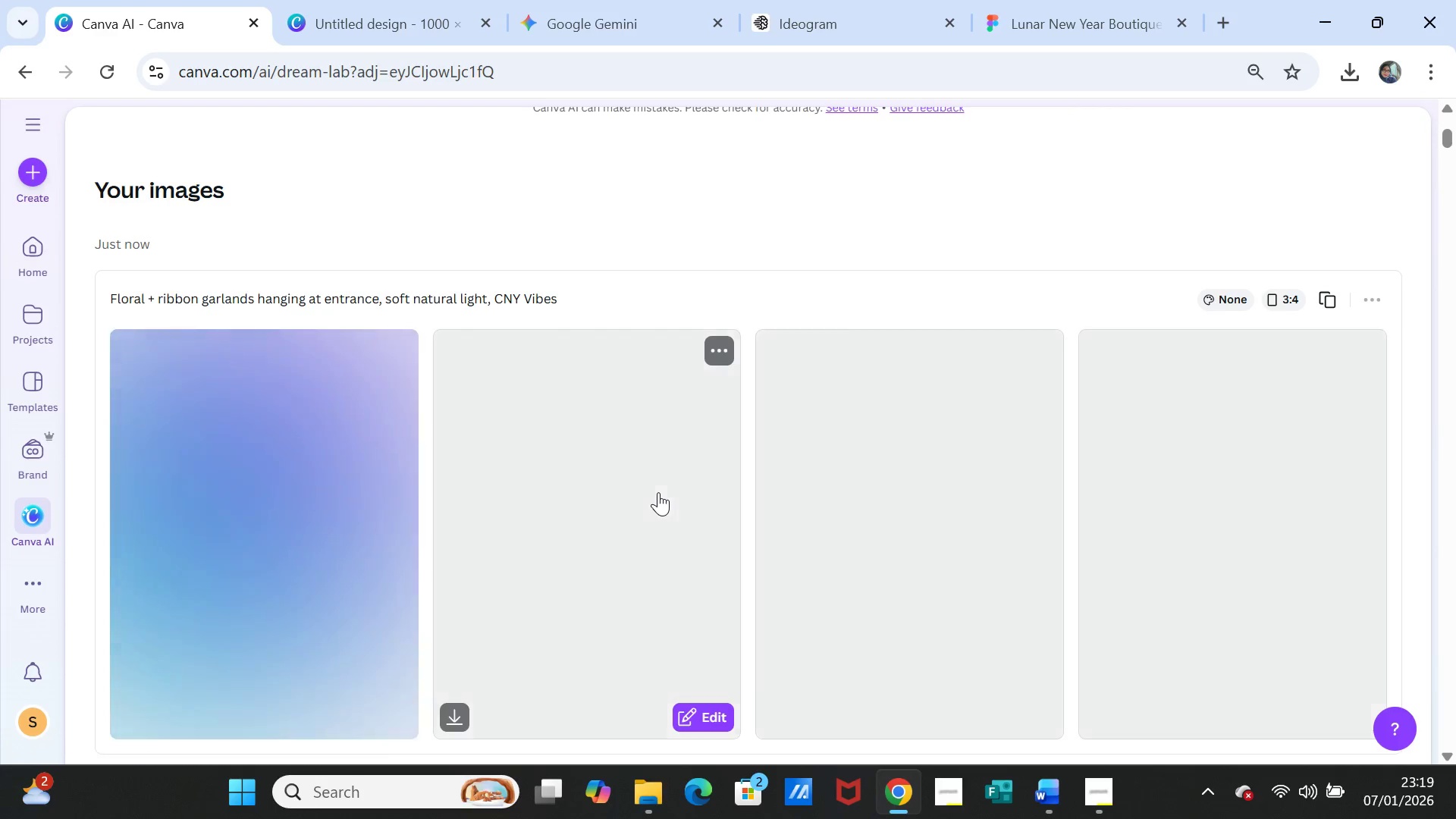 
scroll: coordinate [658, 492], scroll_direction: down, amount: 4.0
 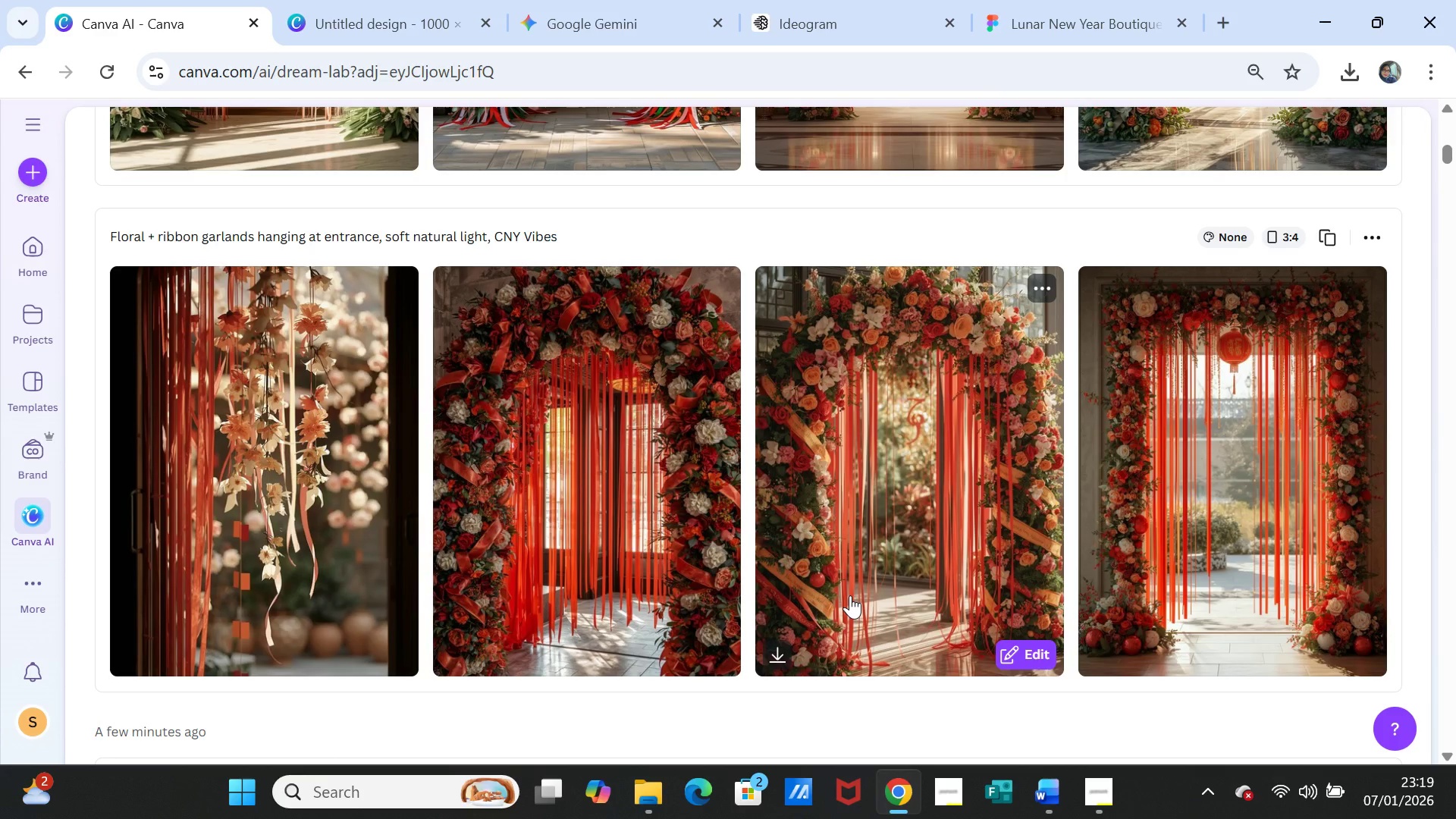 
wait(8.27)
 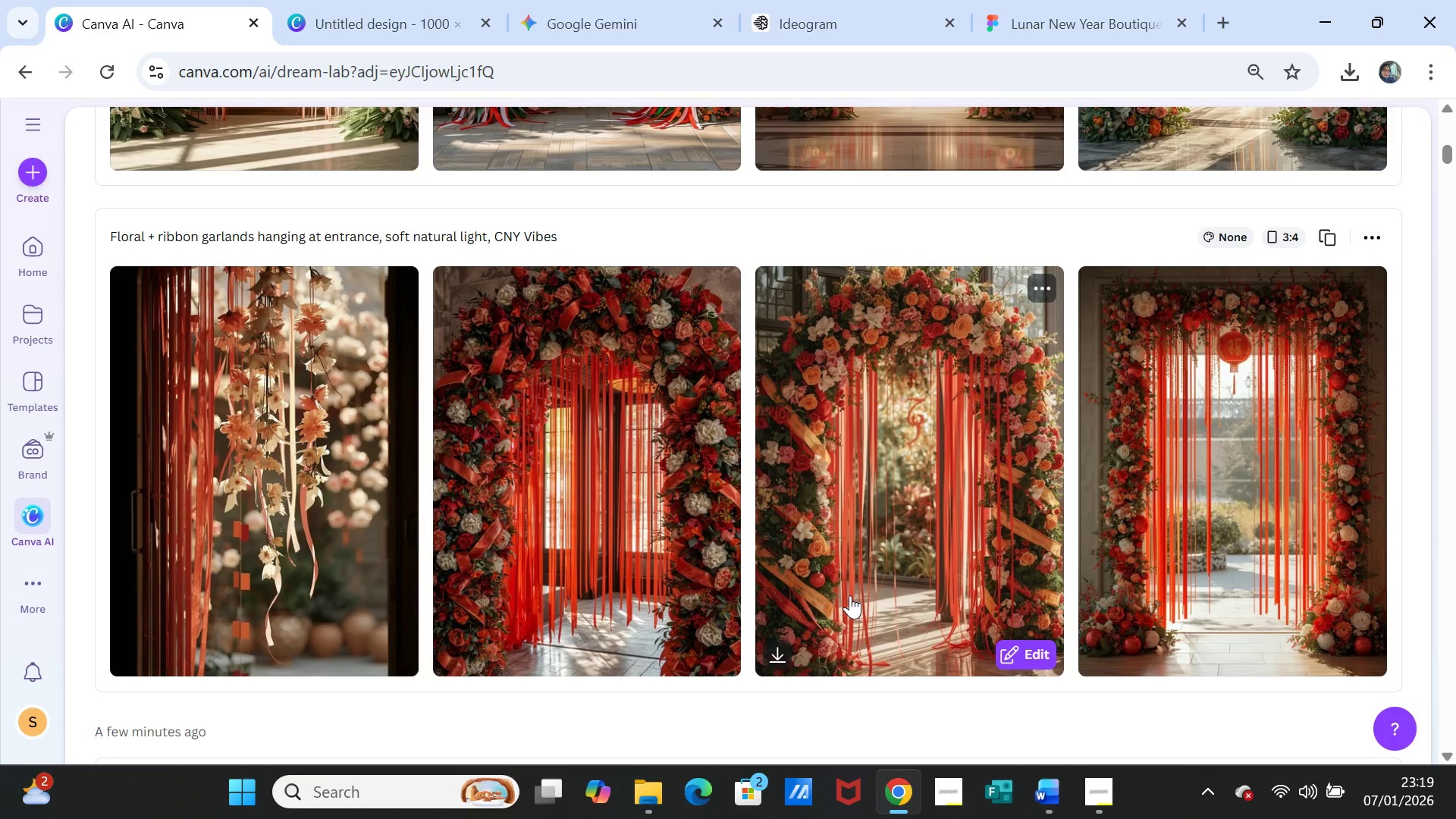 
scroll: coordinate [1185, 471], scroll_direction: up, amount: 7.0
 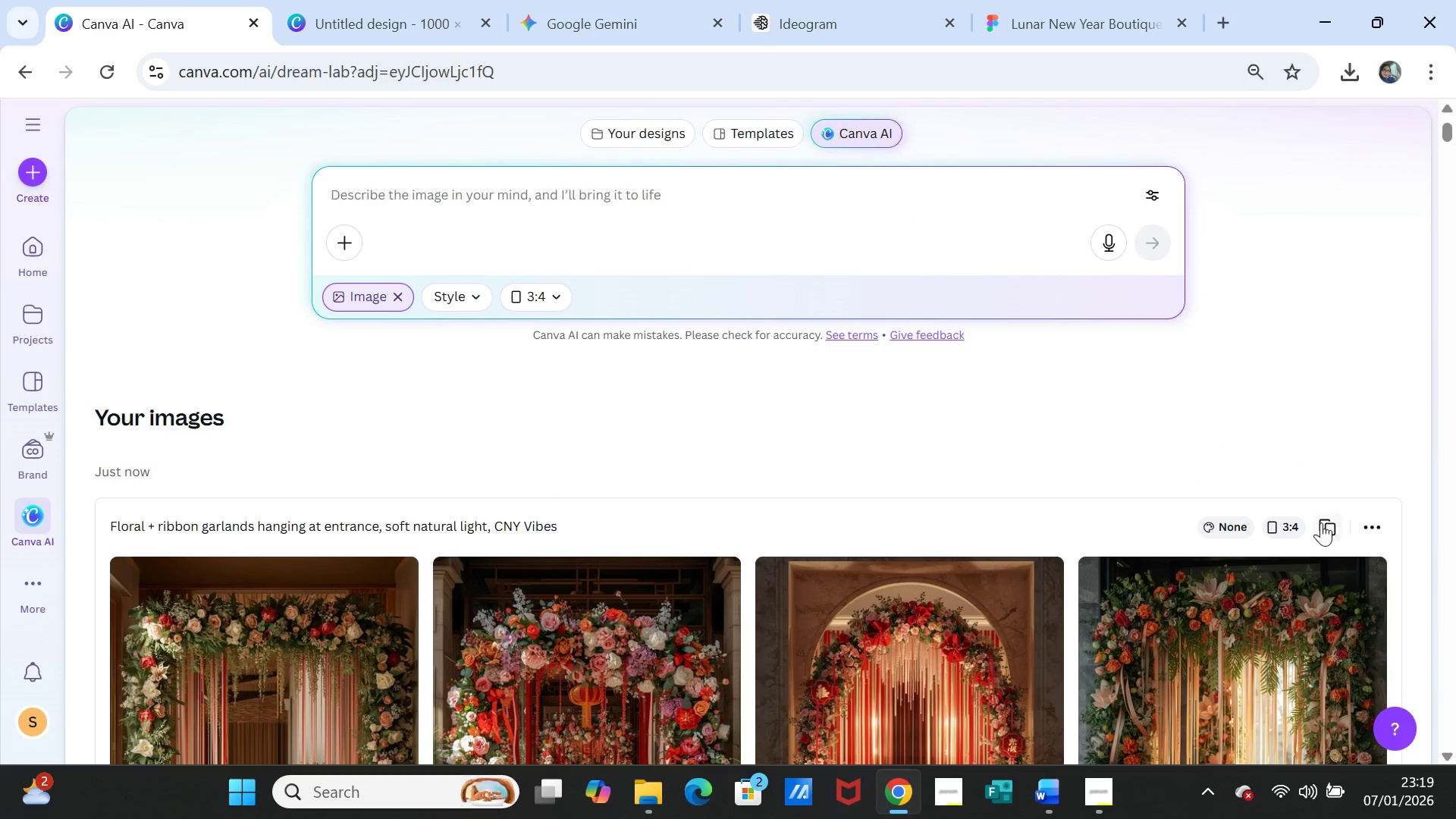 
left_click([1330, 522])
 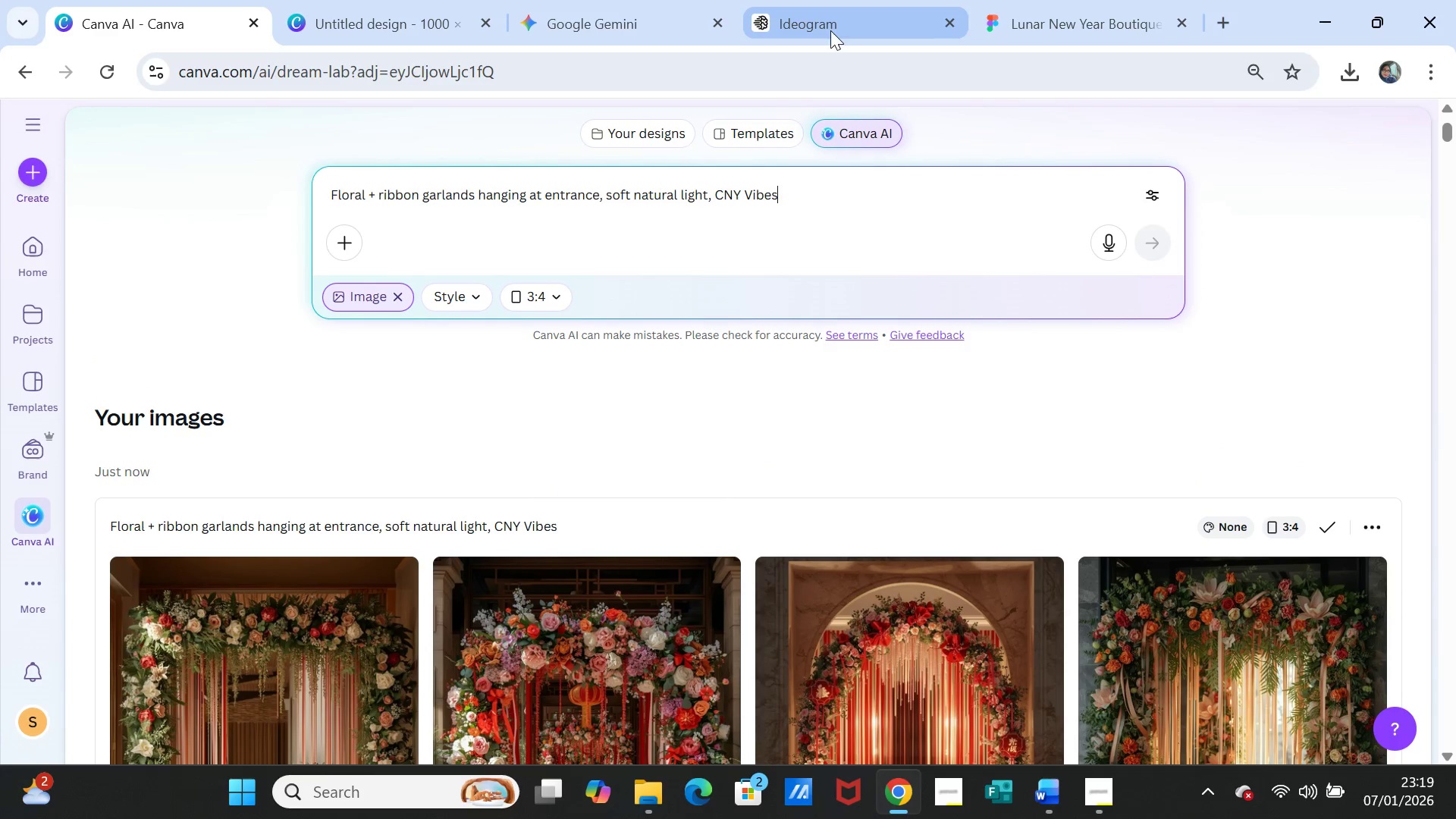 
left_click([825, 24])
 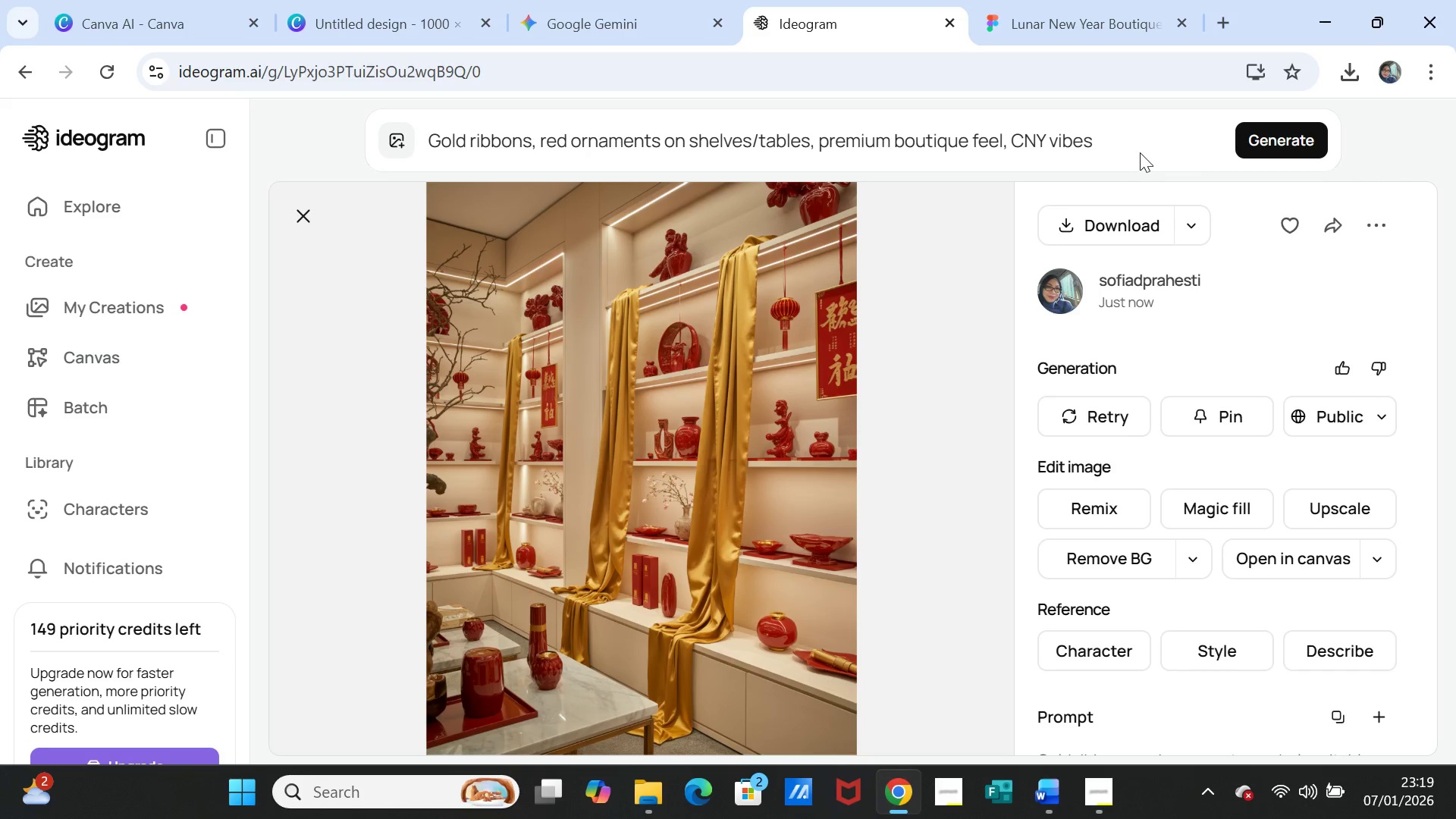 
left_click_drag(start_coordinate=[1141, 144], to_coordinate=[688, 144])
 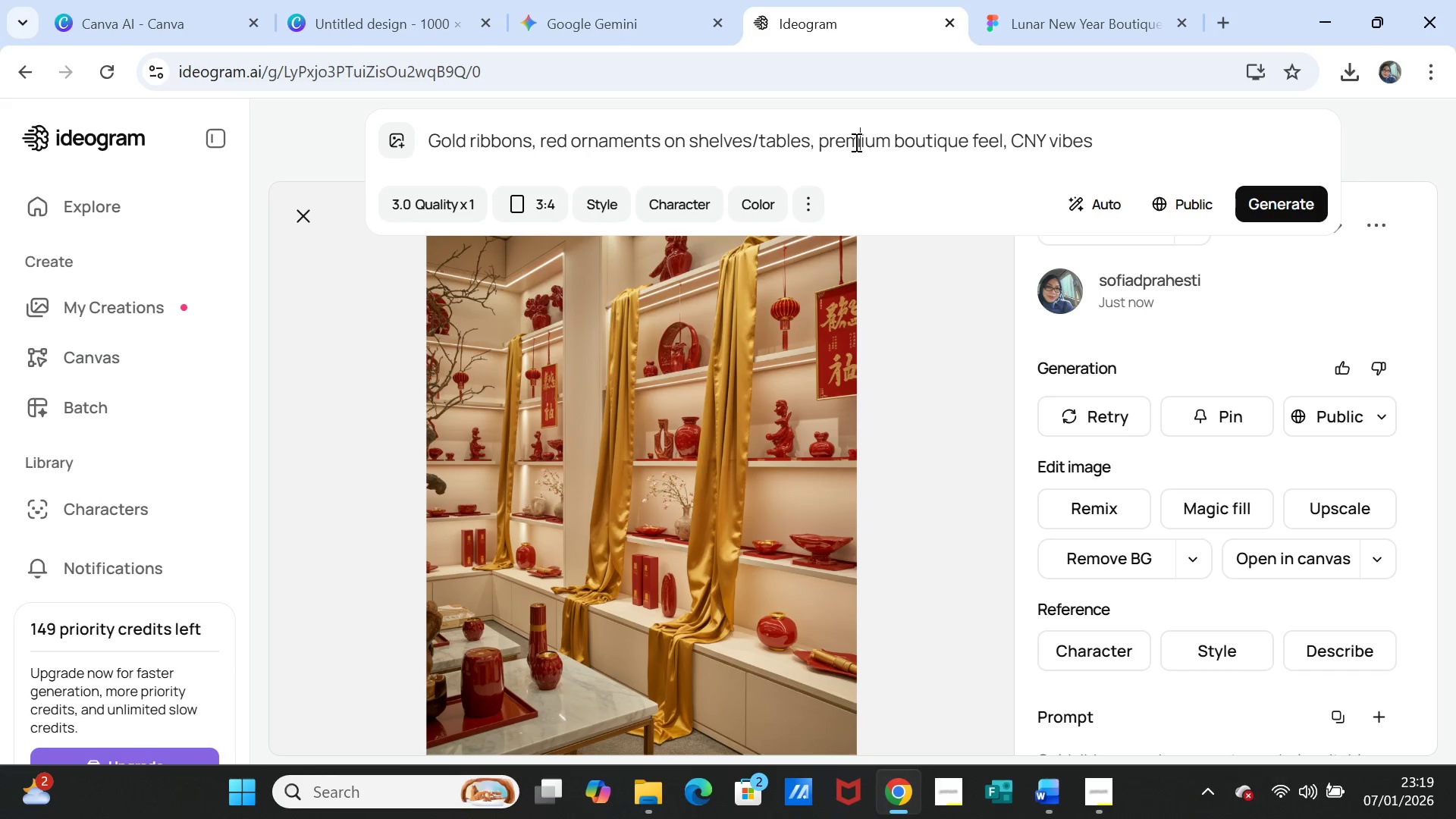 
double_click([855, 142])
 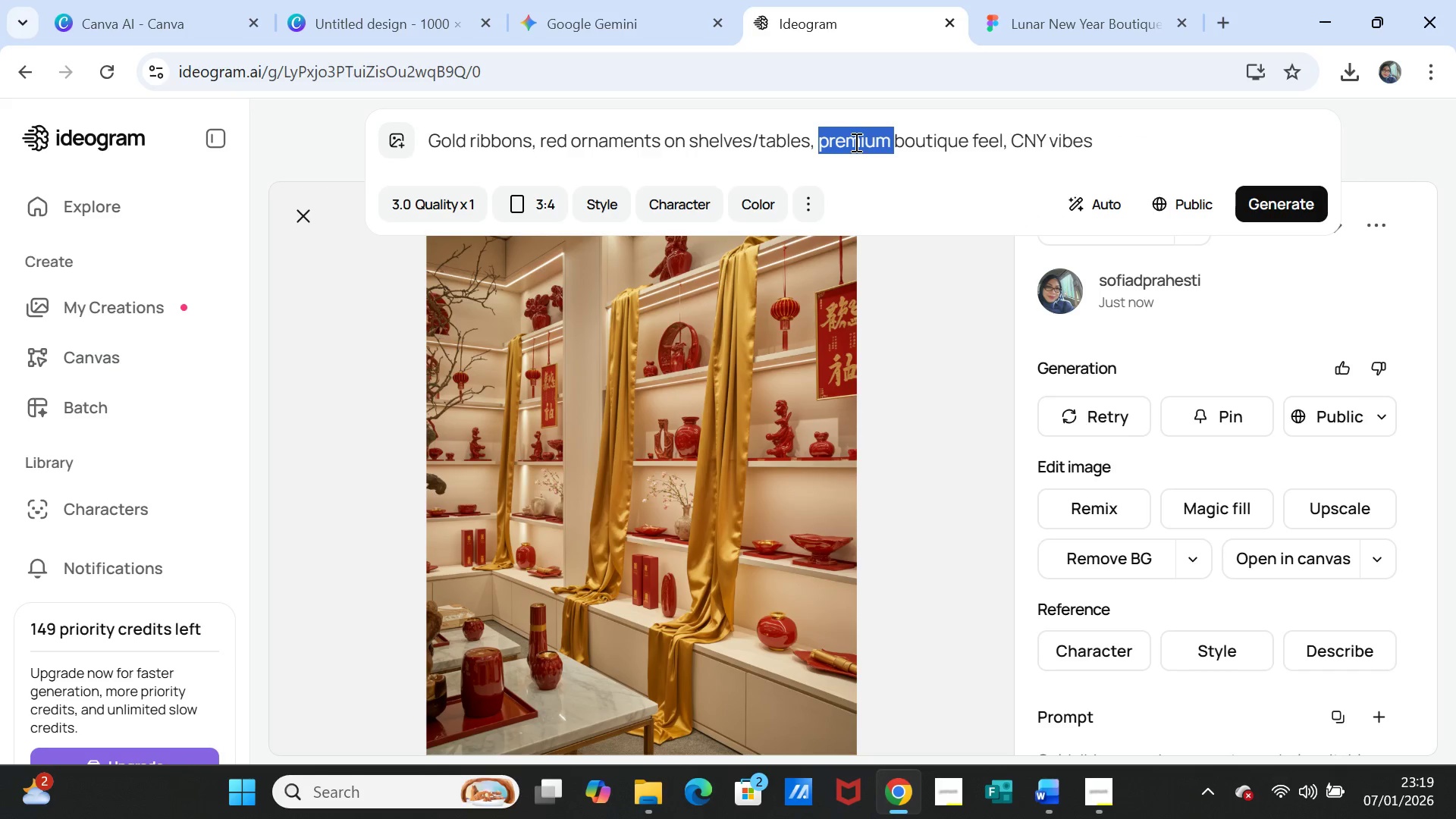 
triple_click([855, 142])
 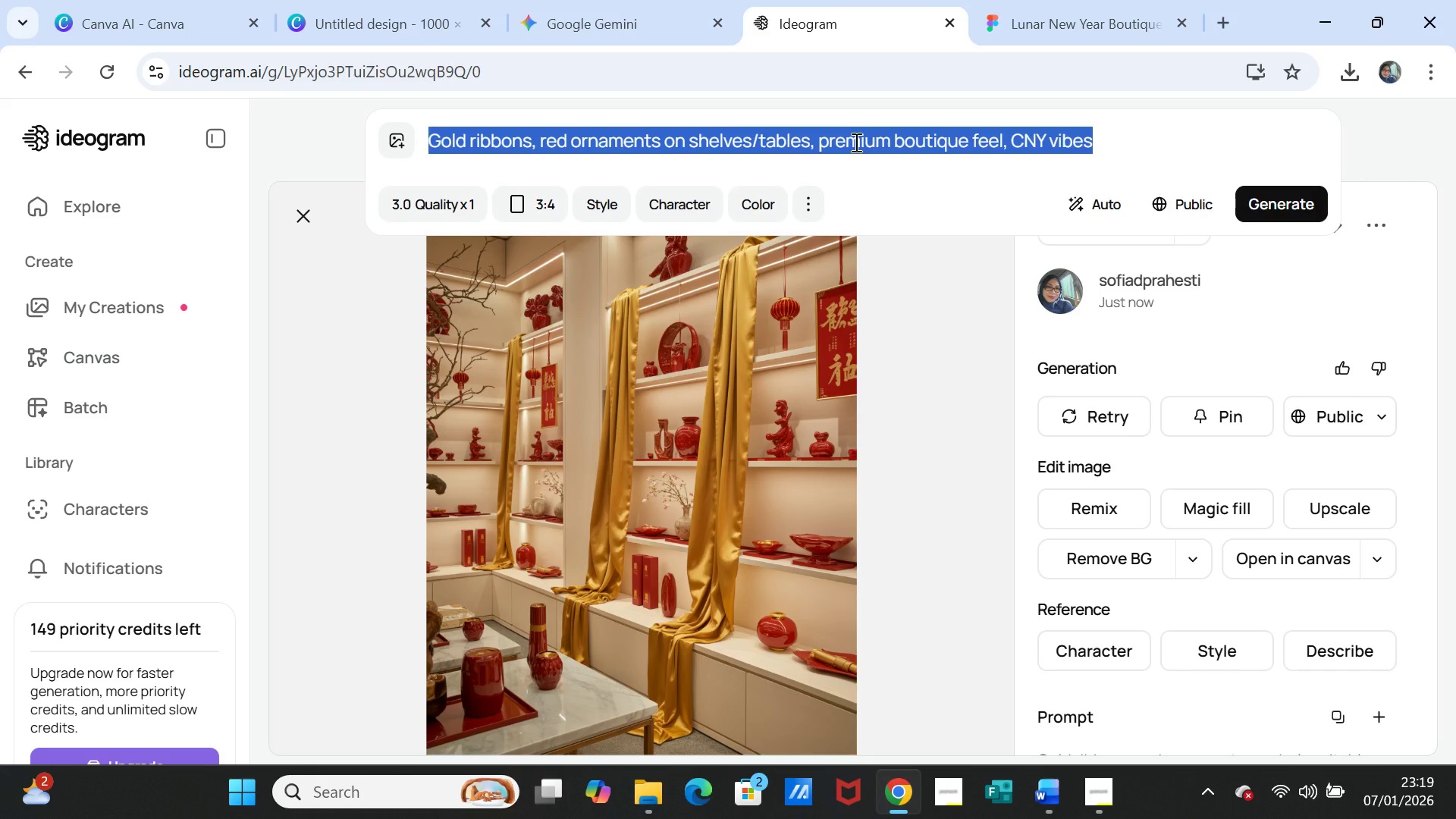 
key(Control+V)
 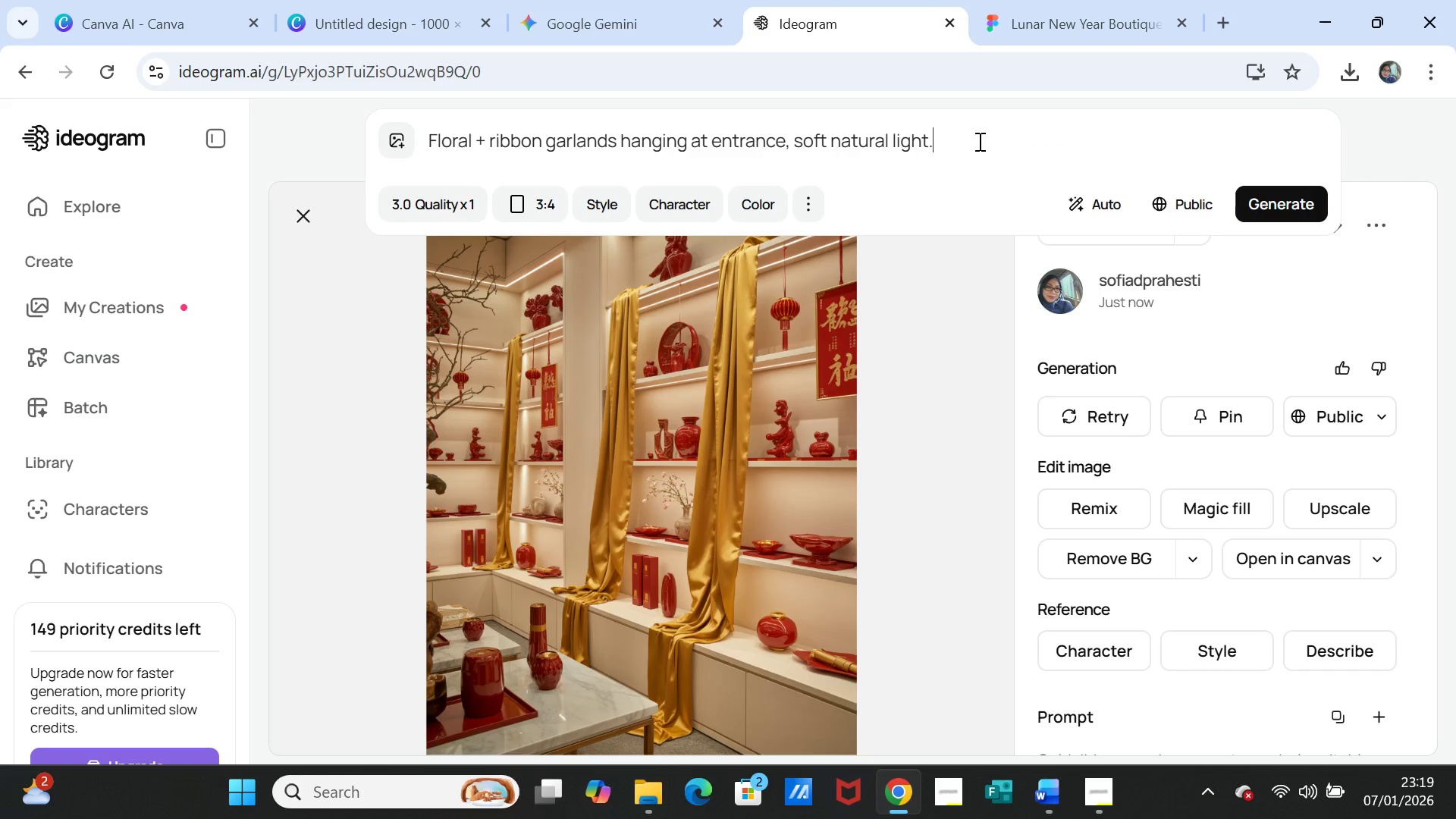 
key(Backspace)
type(, CNY vibes)
 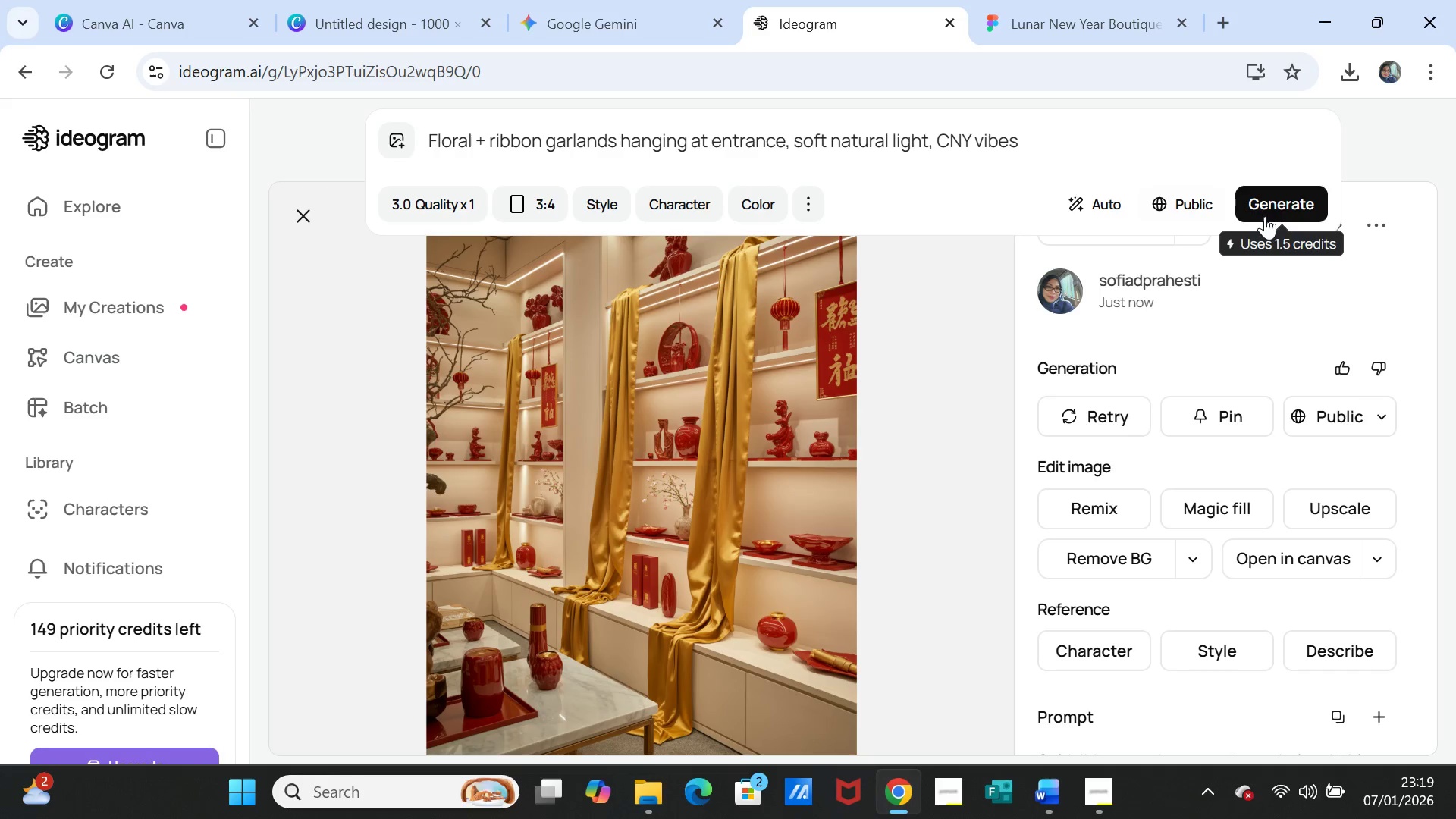 
left_click([1280, 204])
 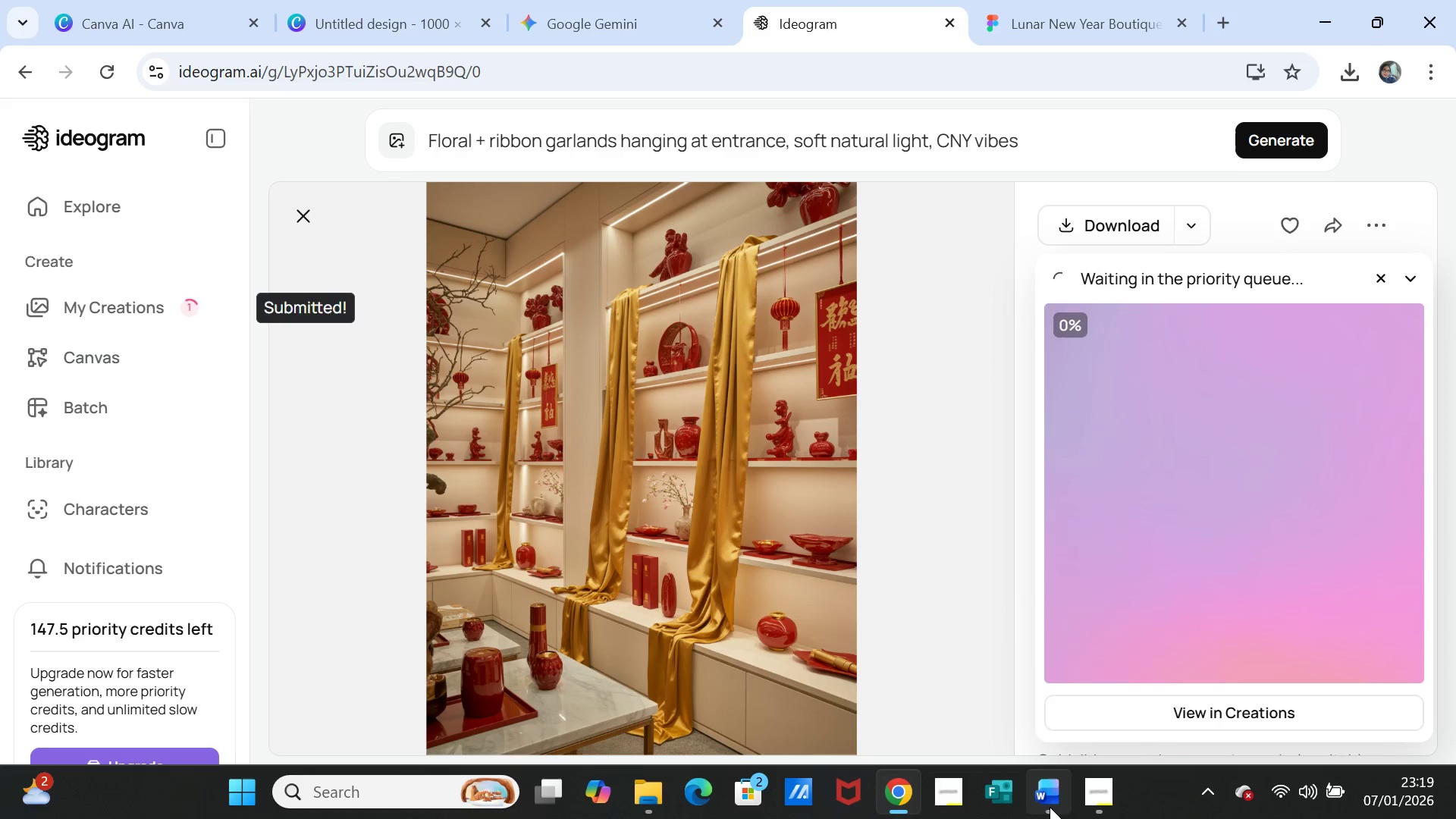 
left_click([1050, 804])
 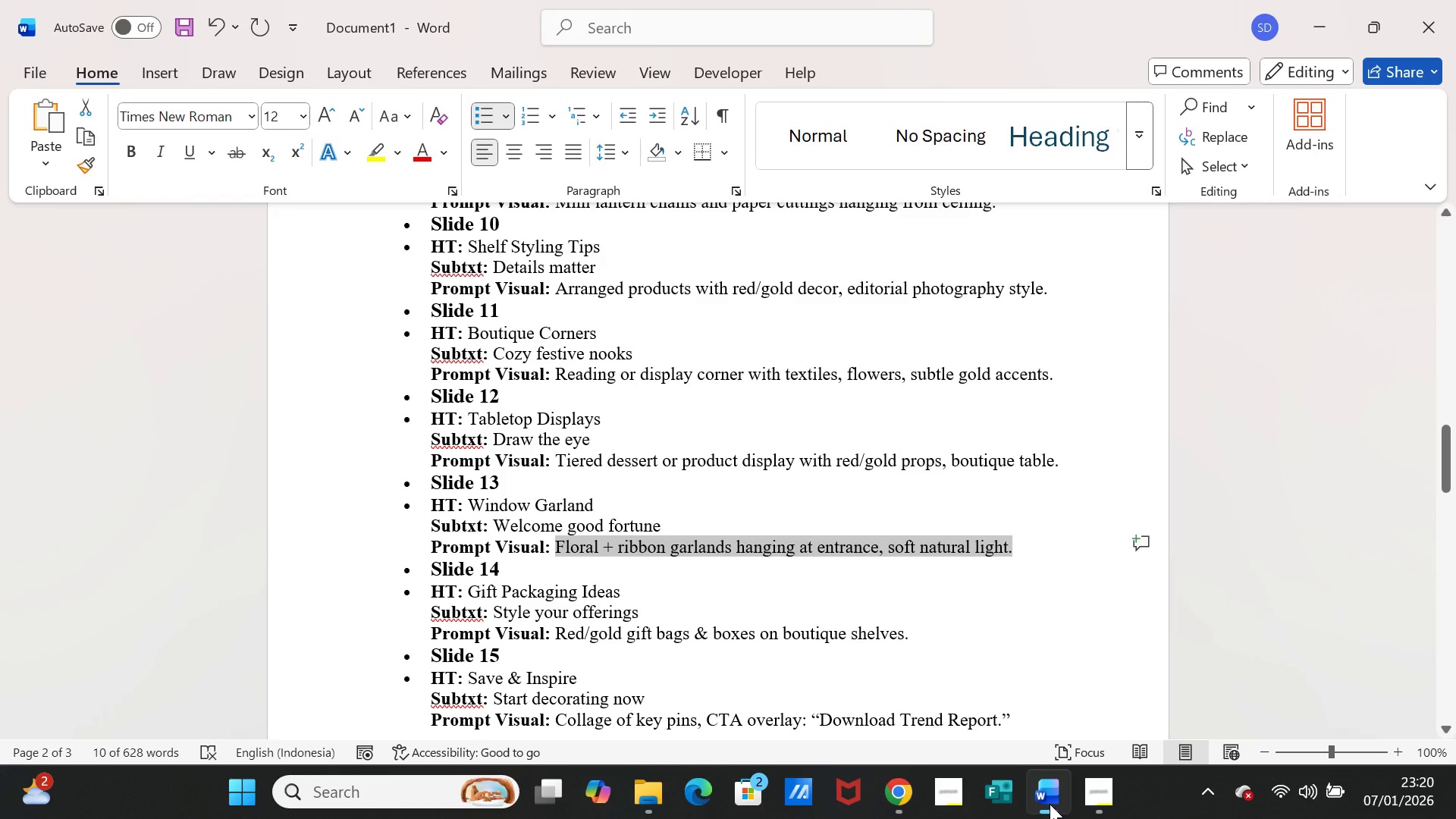 
left_click([1050, 804])
 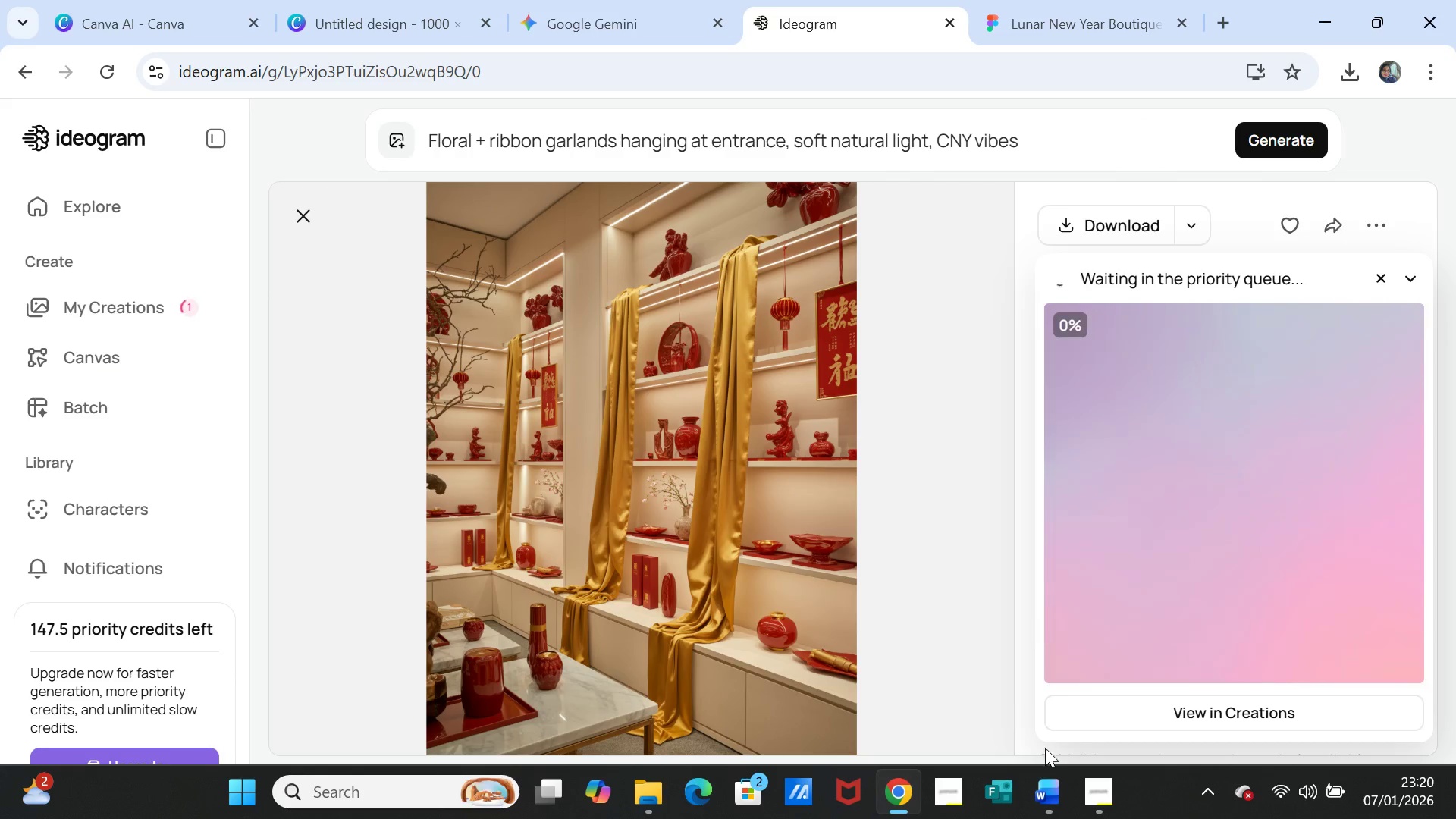 
left_click([1040, 788])
 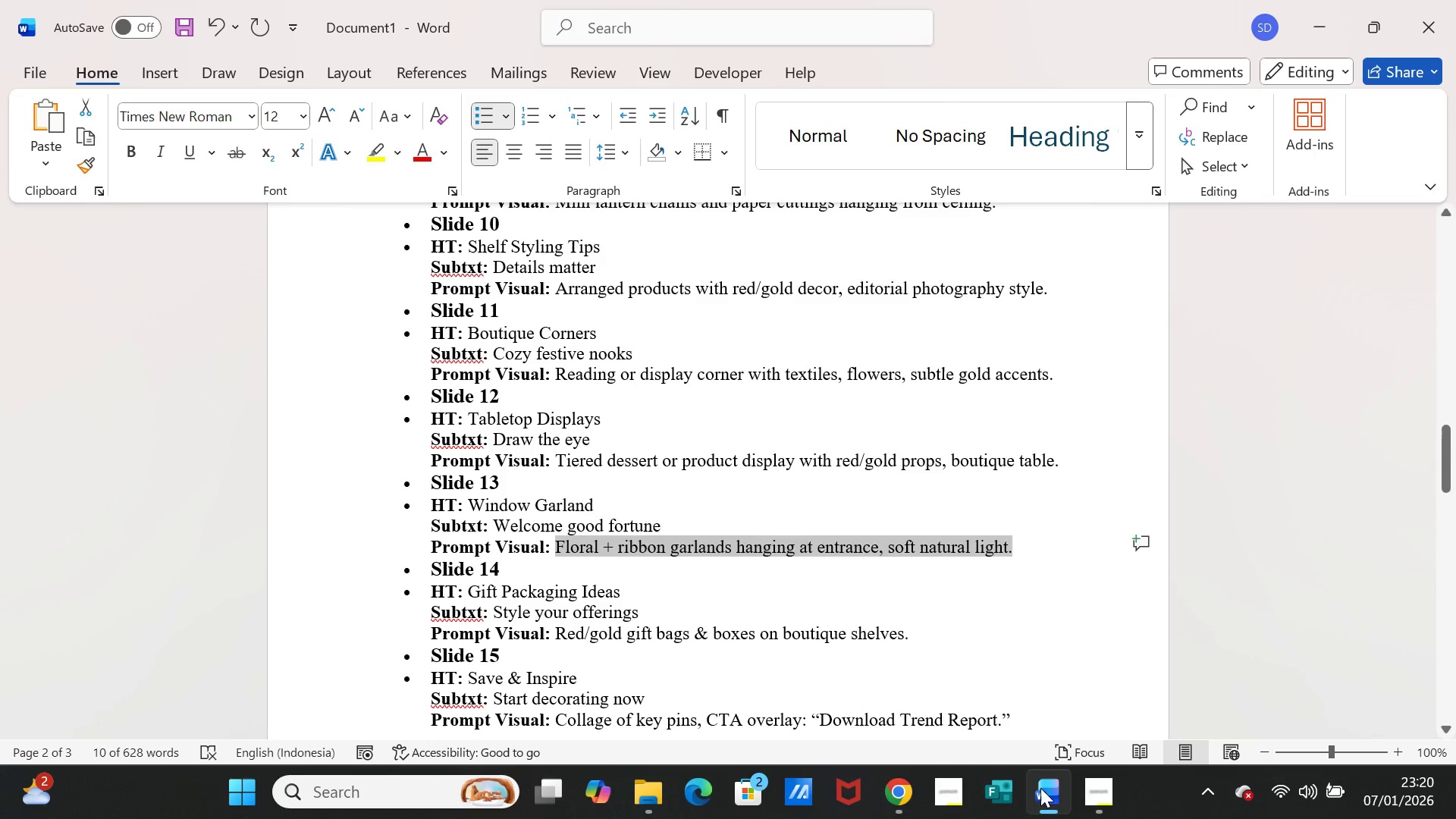 
left_click([1040, 788])
 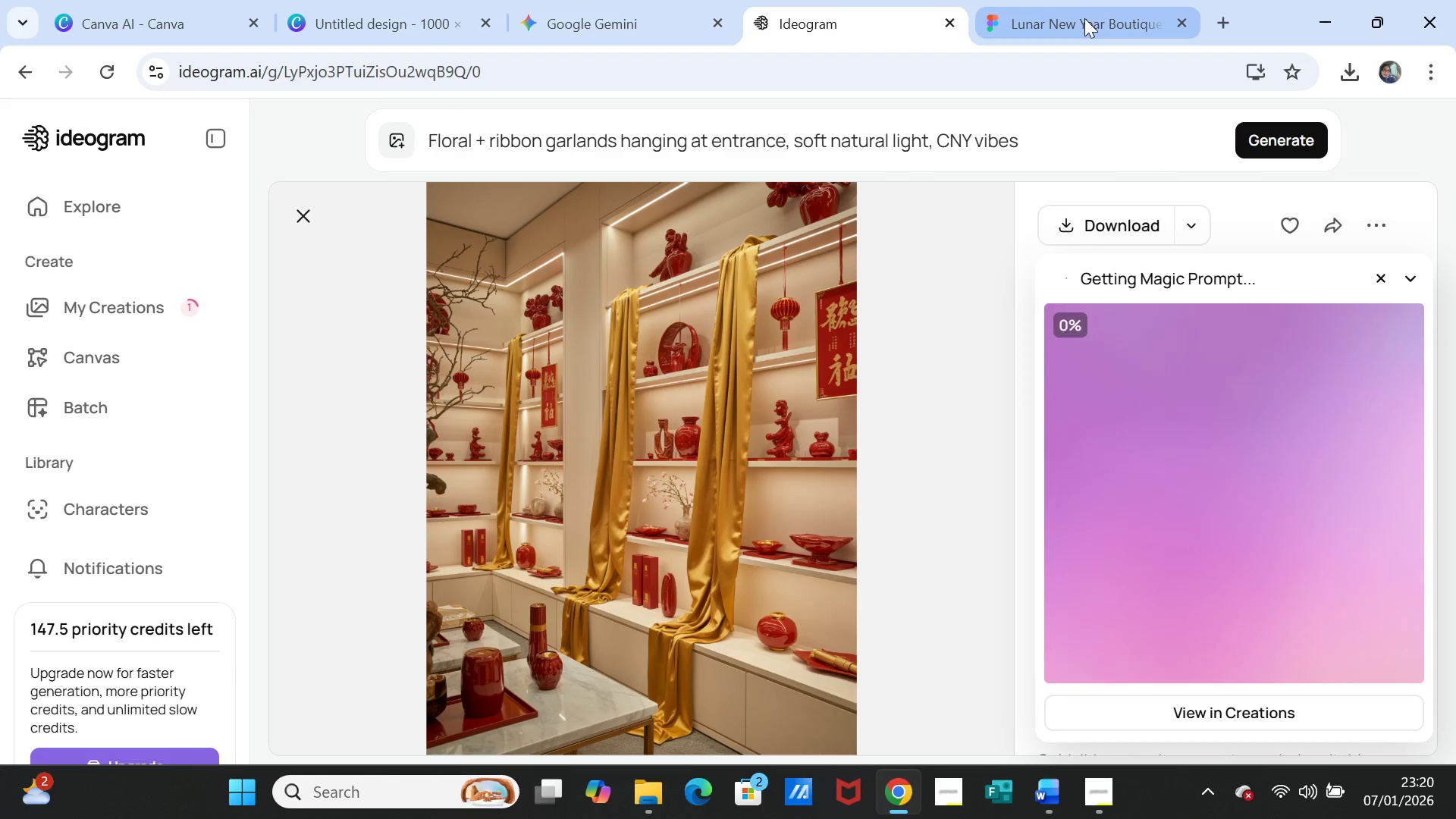 
left_click([1084, 18])
 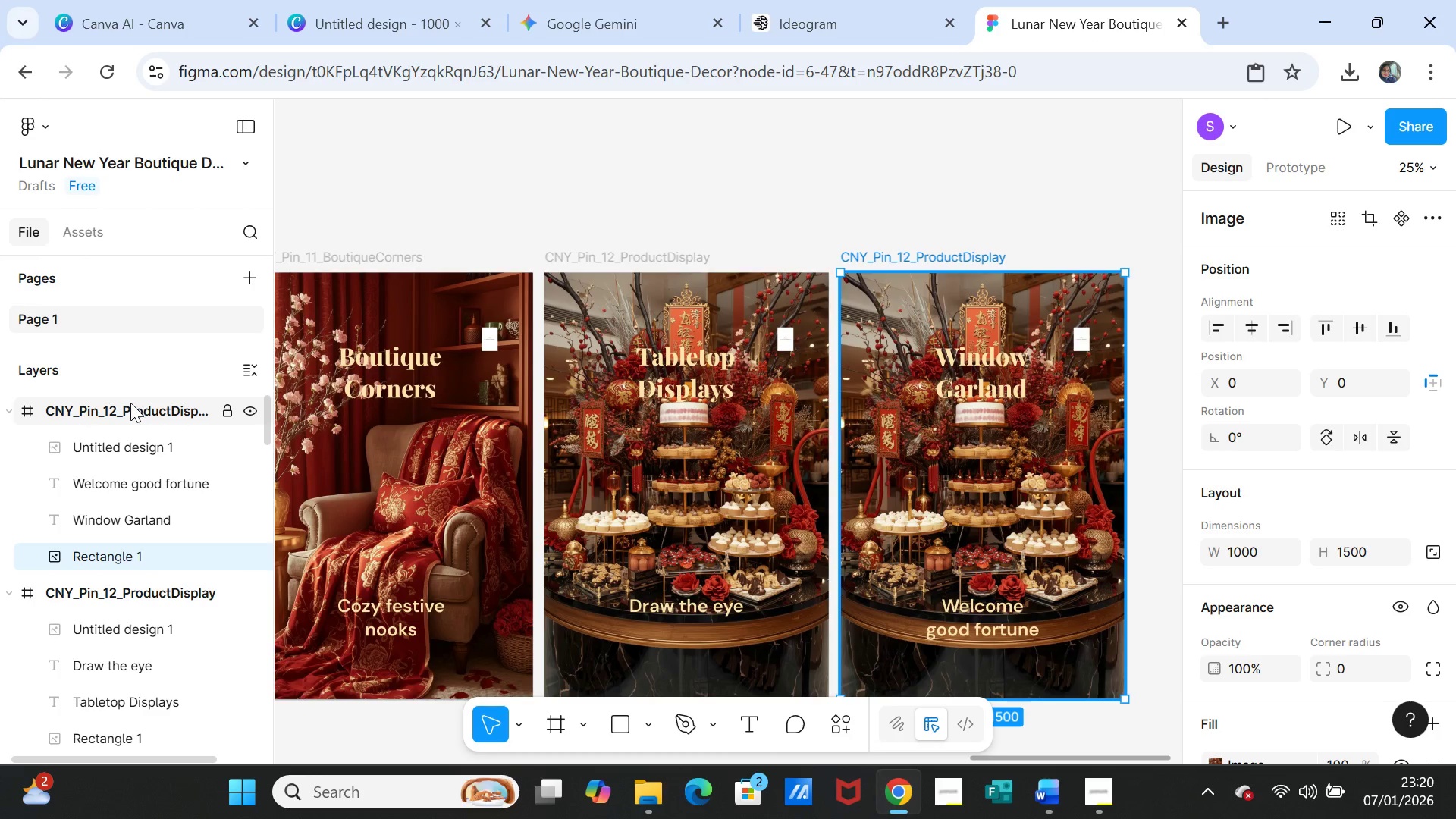 
double_click([130, 405])
 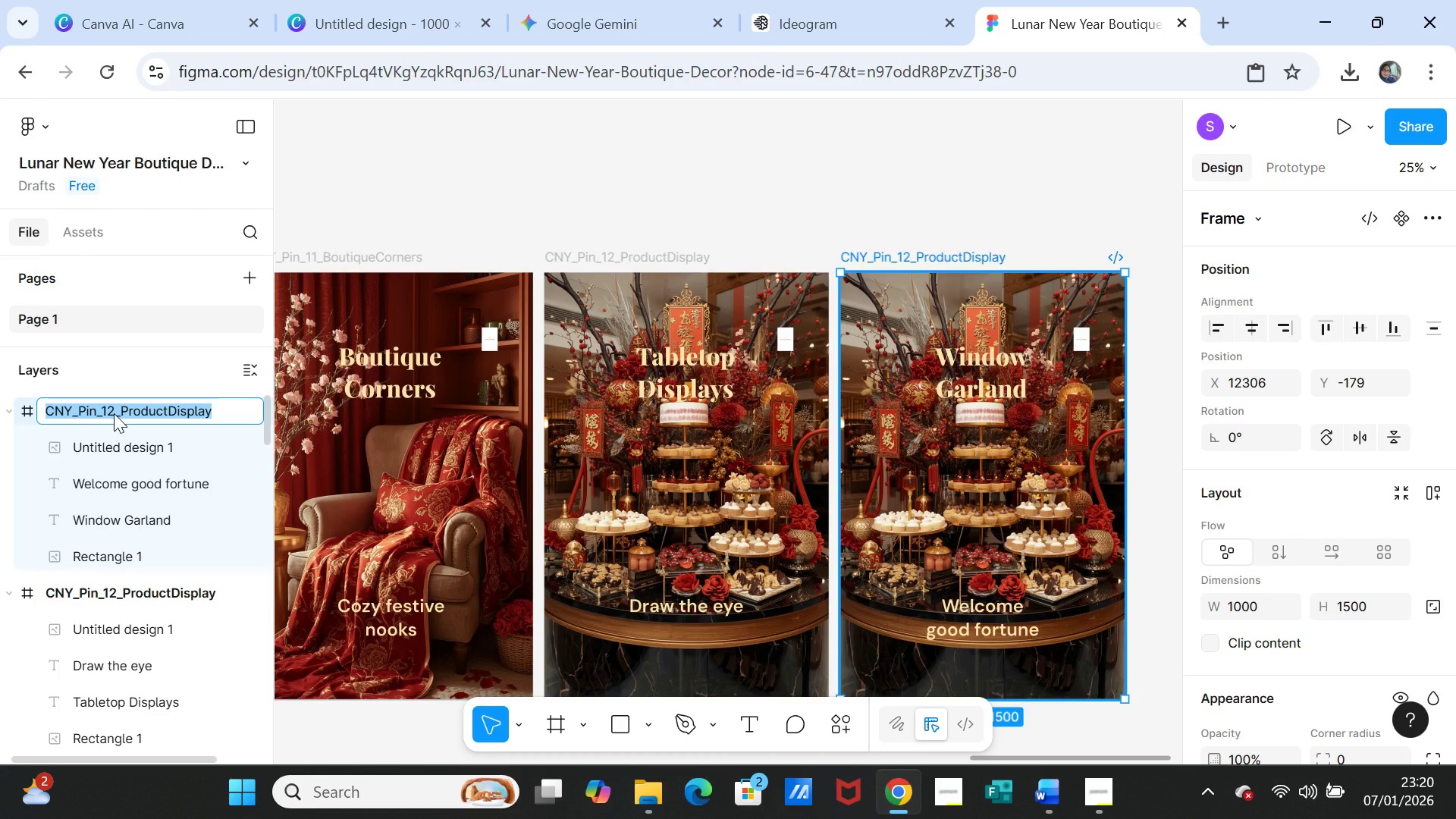 
left_click([114, 413])
 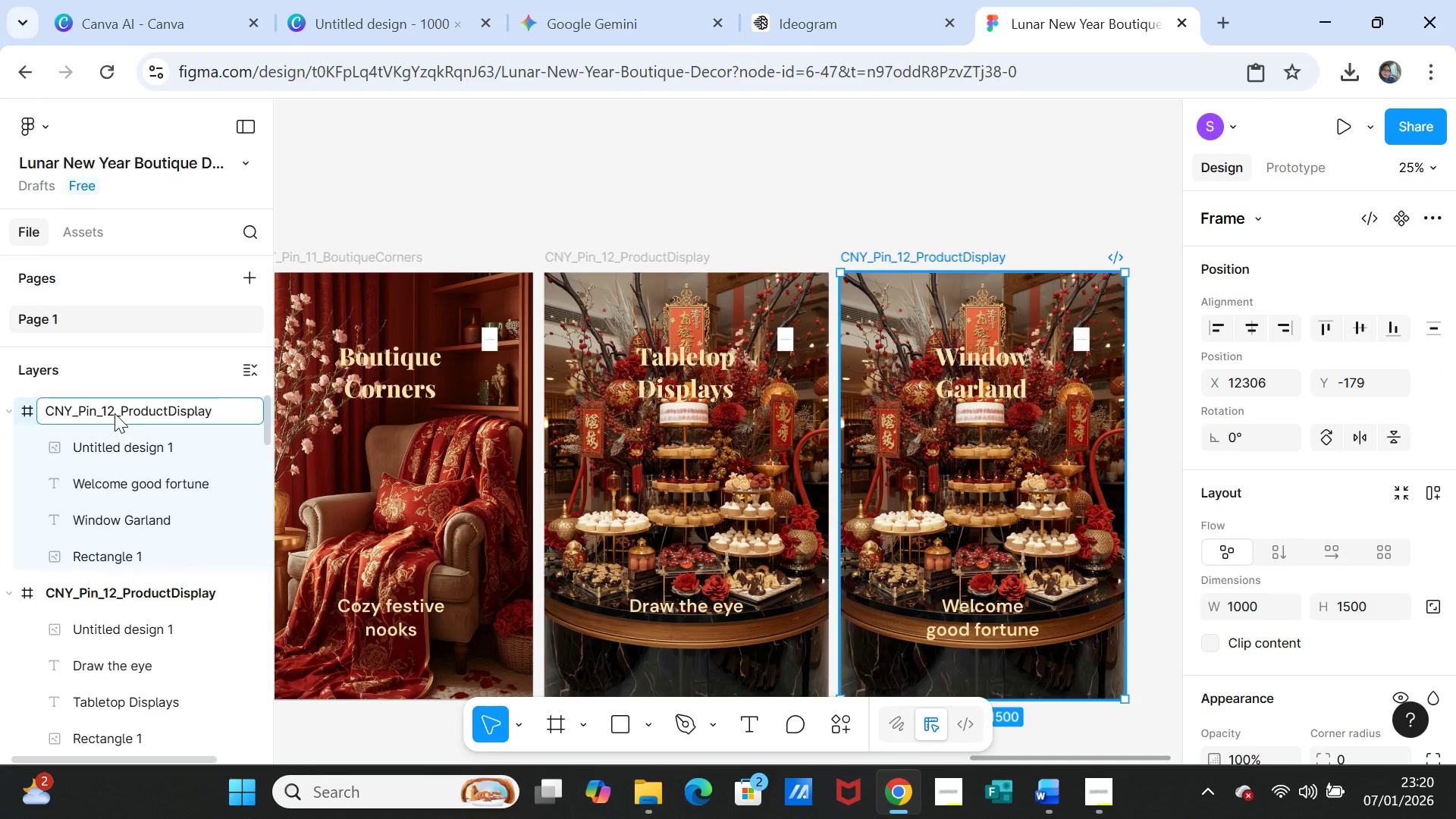 
key(Backspace)
 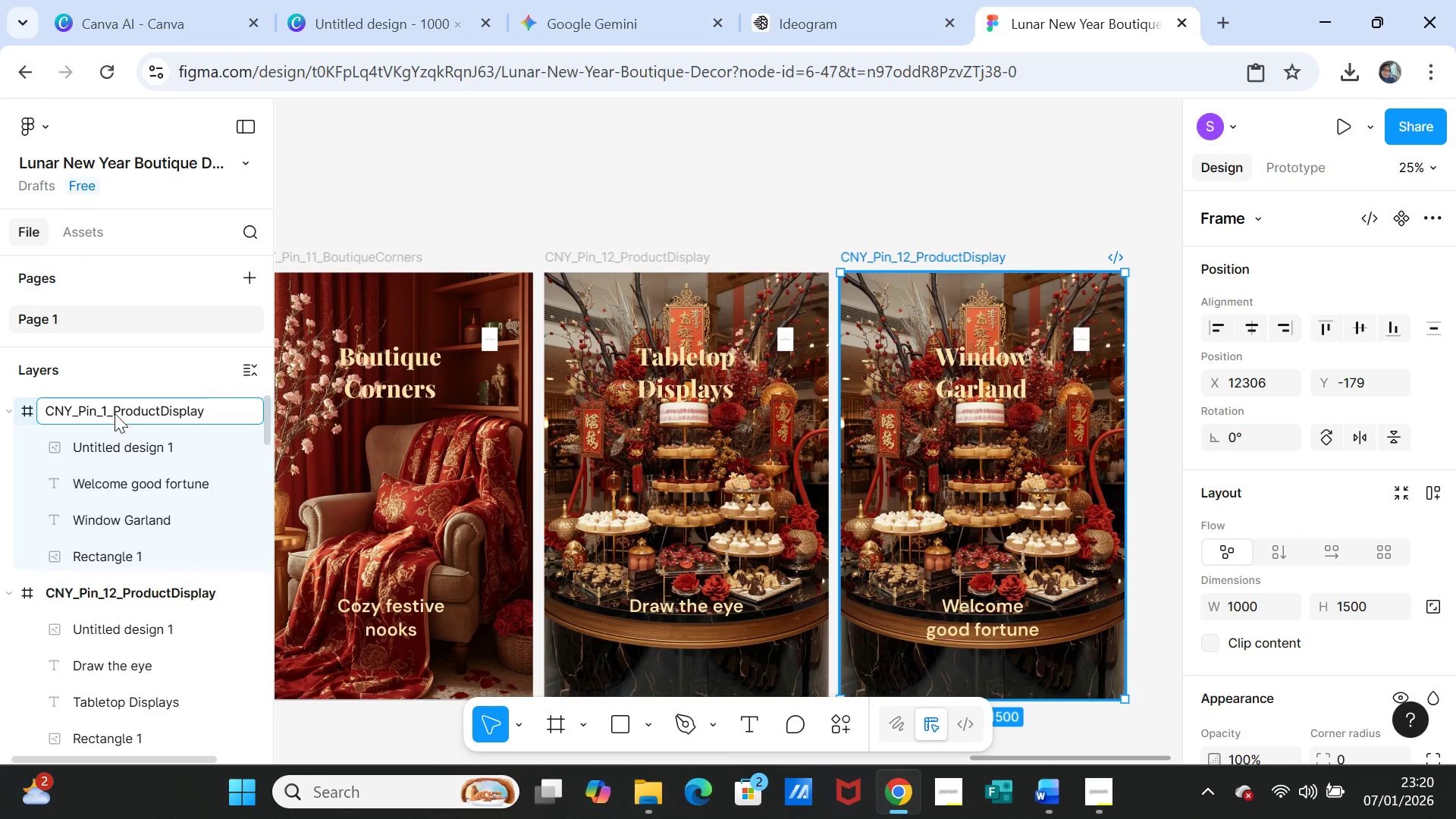 
key(3)
 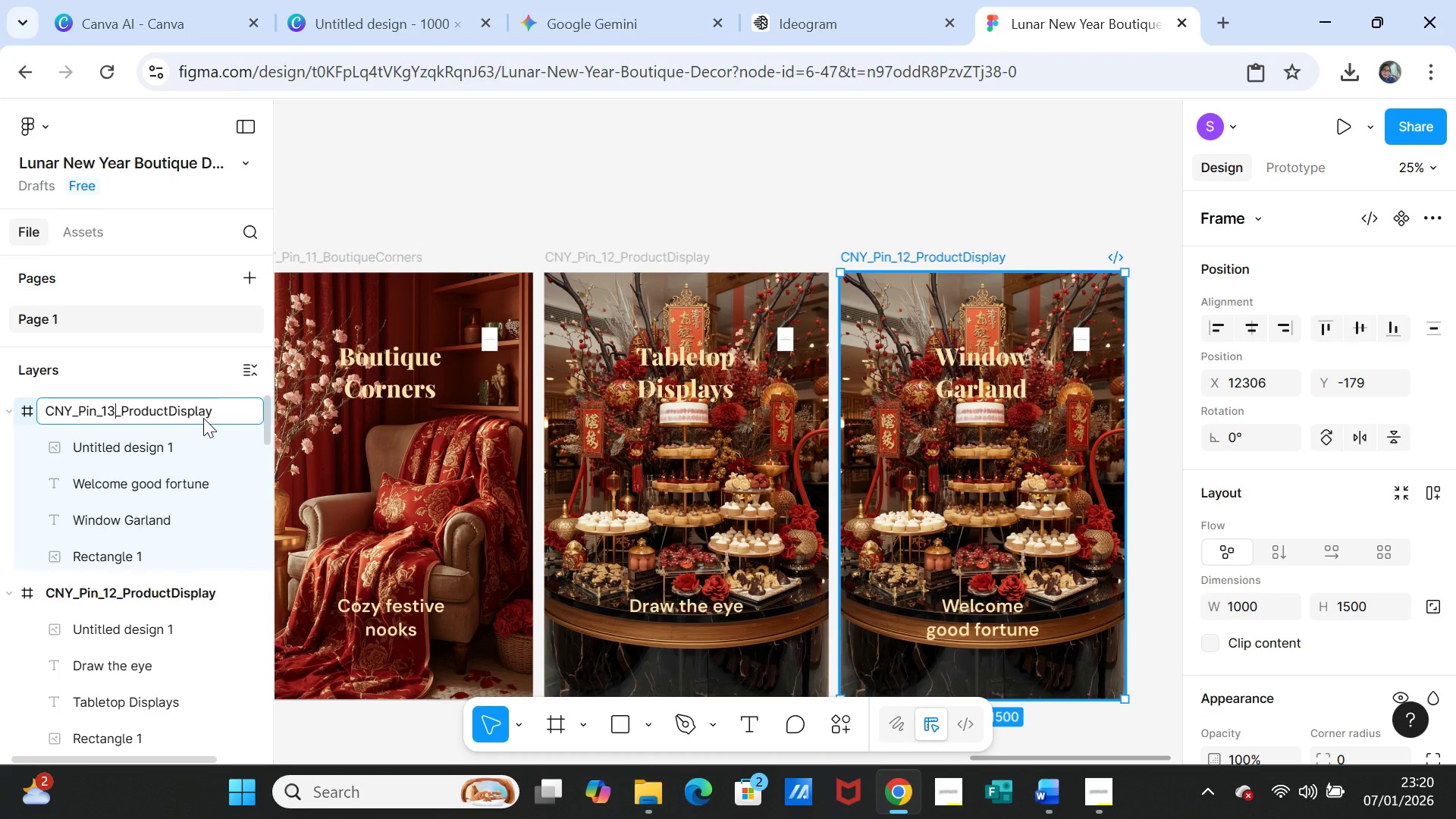 
double_click([204, 416])
 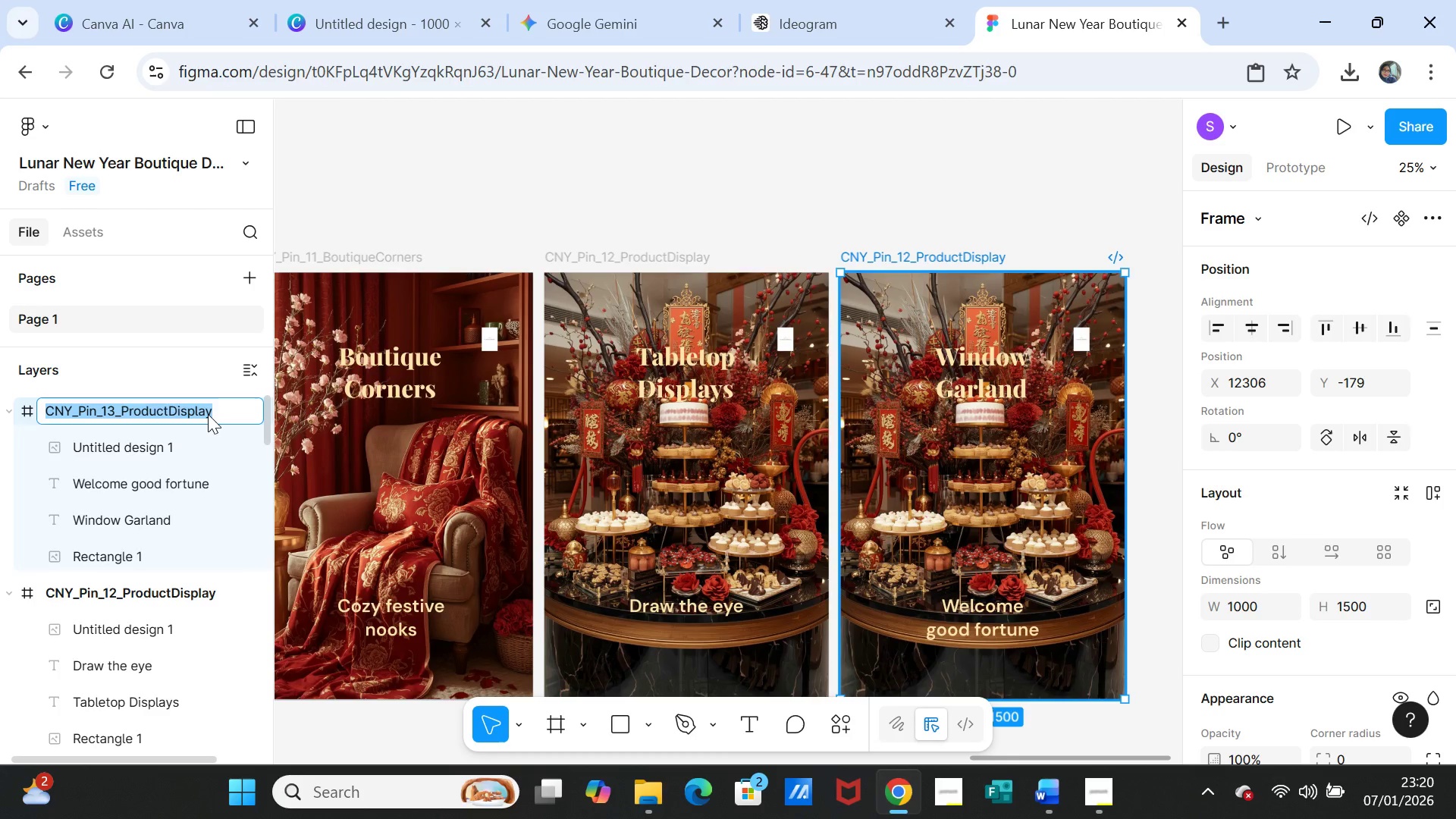 
left_click([208, 414])
 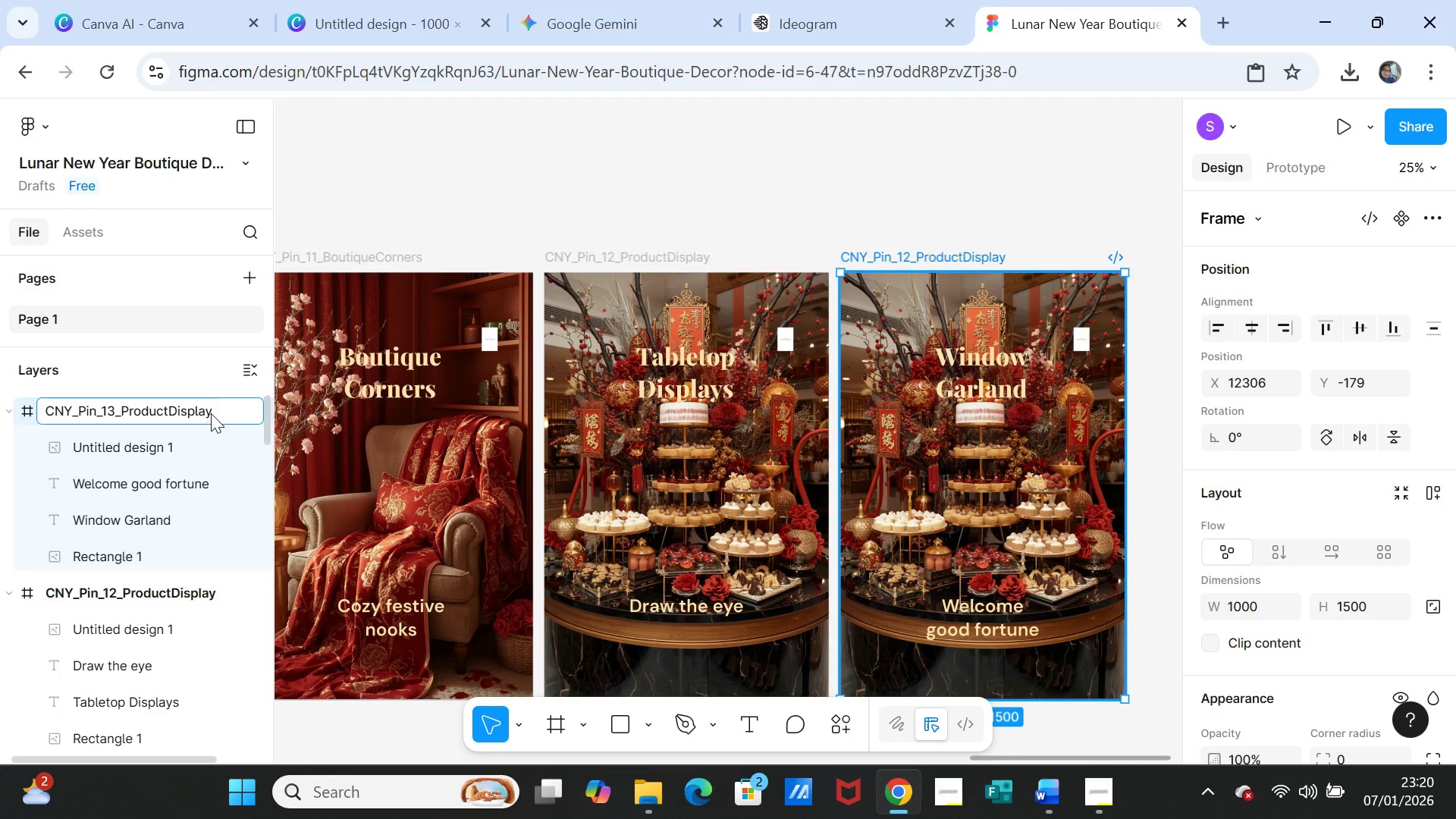 
left_click([211, 413])
 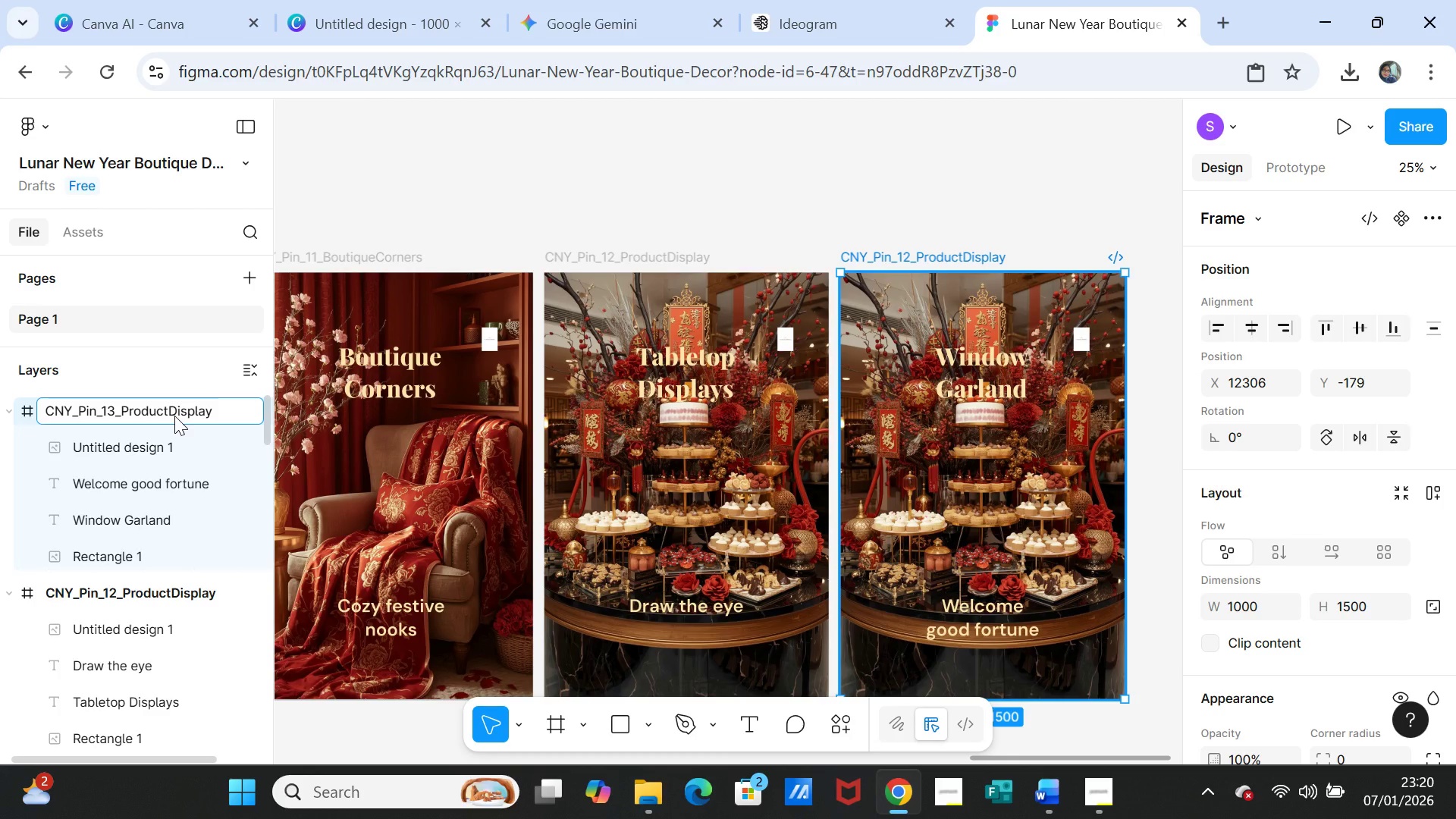 
key(Backspace)
key(Backspace)
key(Backspace)
key(Backspace)
key(Backspace)
key(Backspace)
key(Backspace)
key(Backspace)
key(Backspace)
key(Backspace)
key(Backspace)
key(Backspace)
key(Backspace)
key(Backspace)
type(WindowGarland)
 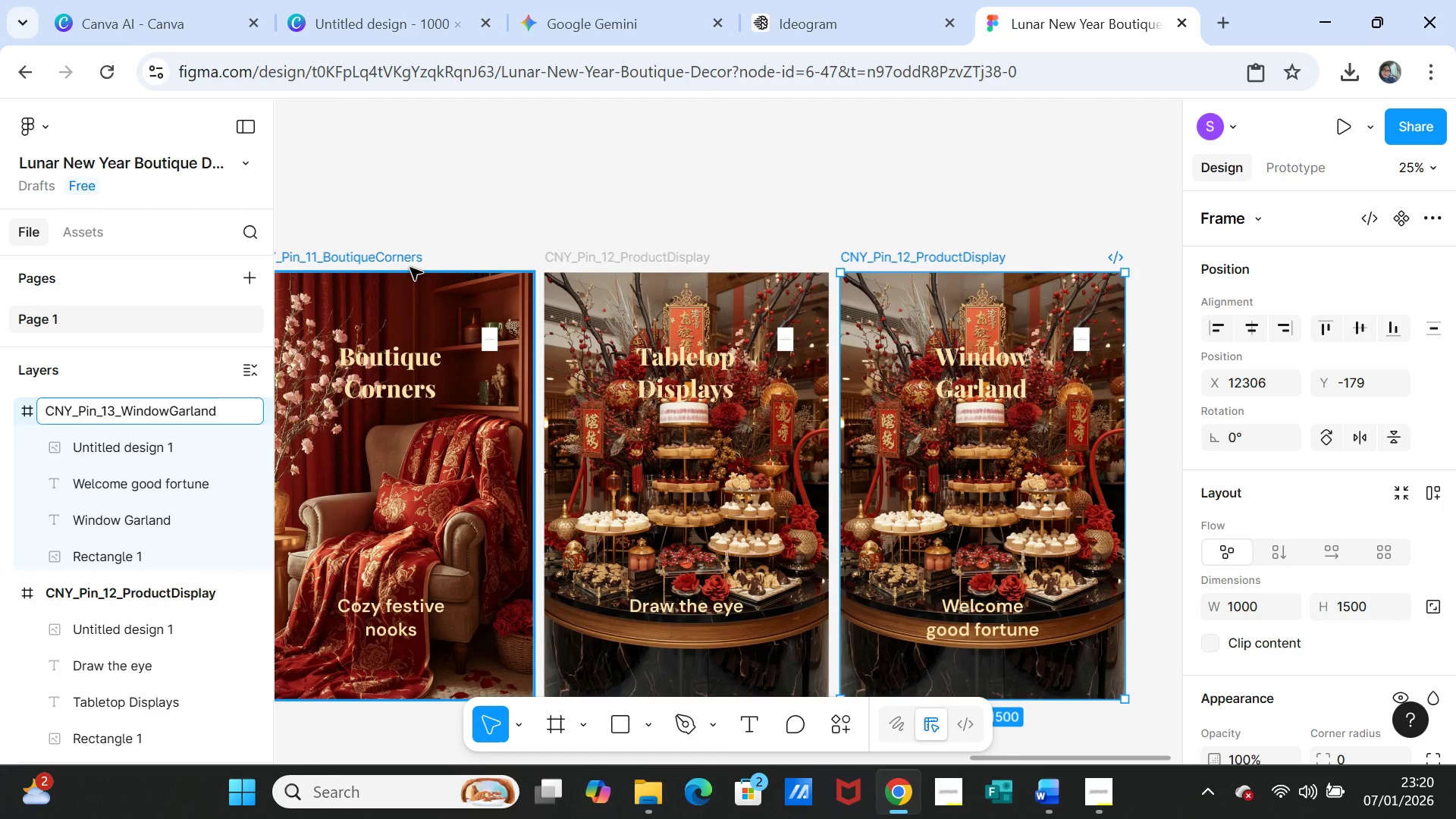 
left_click([482, 192])
 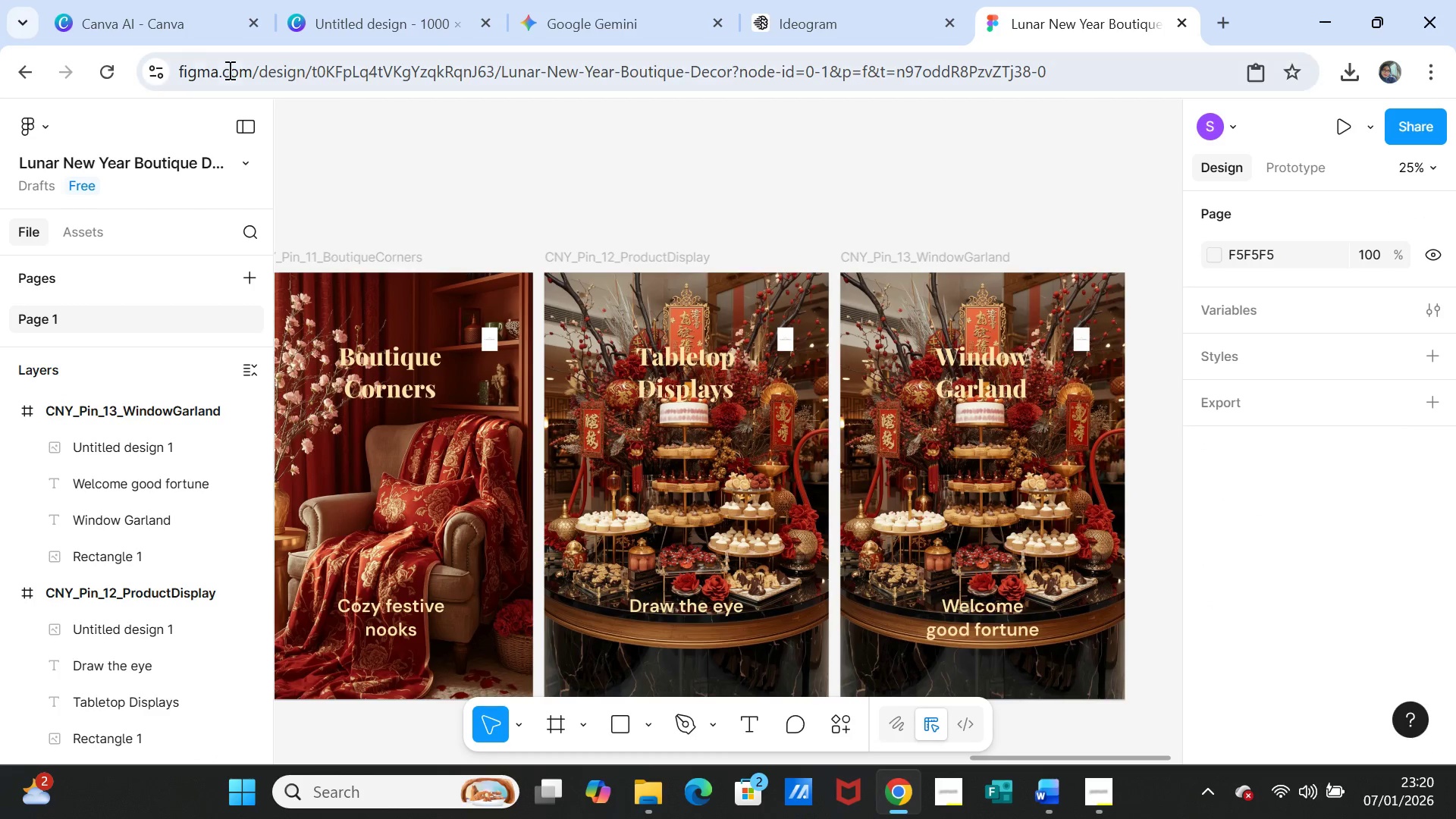 
left_click([163, 21])
 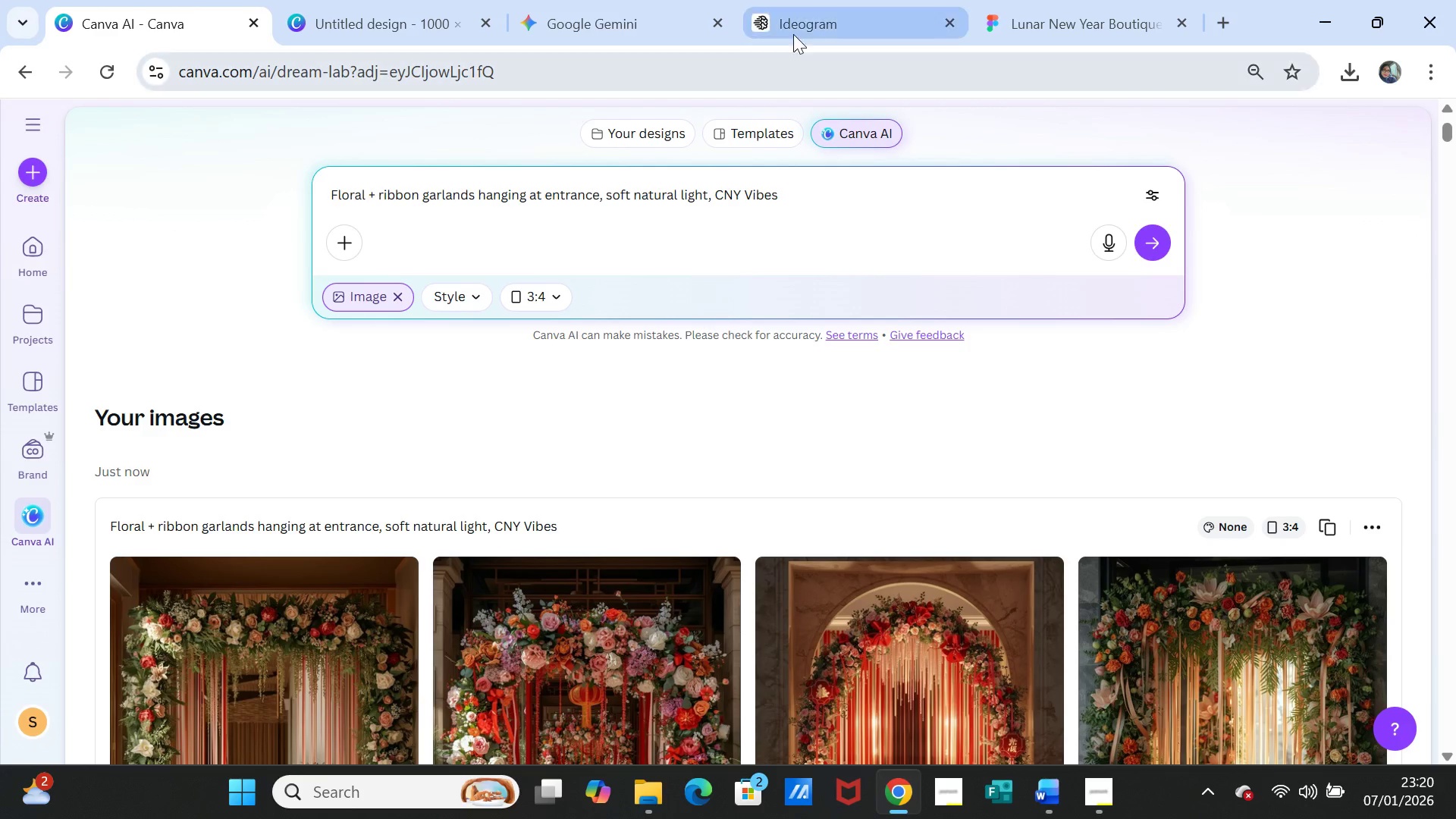 
left_click([801, 22])
 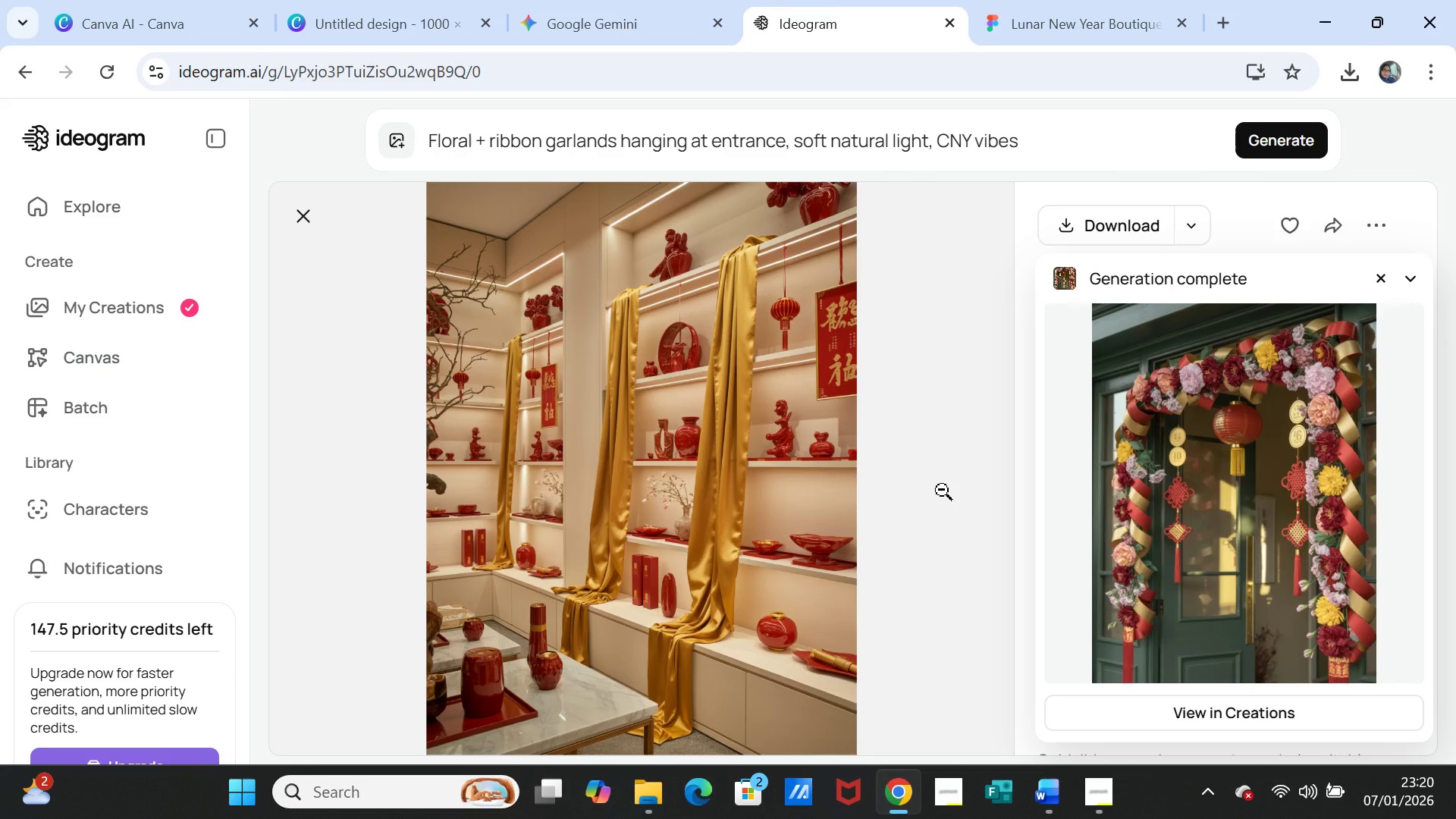 
left_click([1201, 475])
 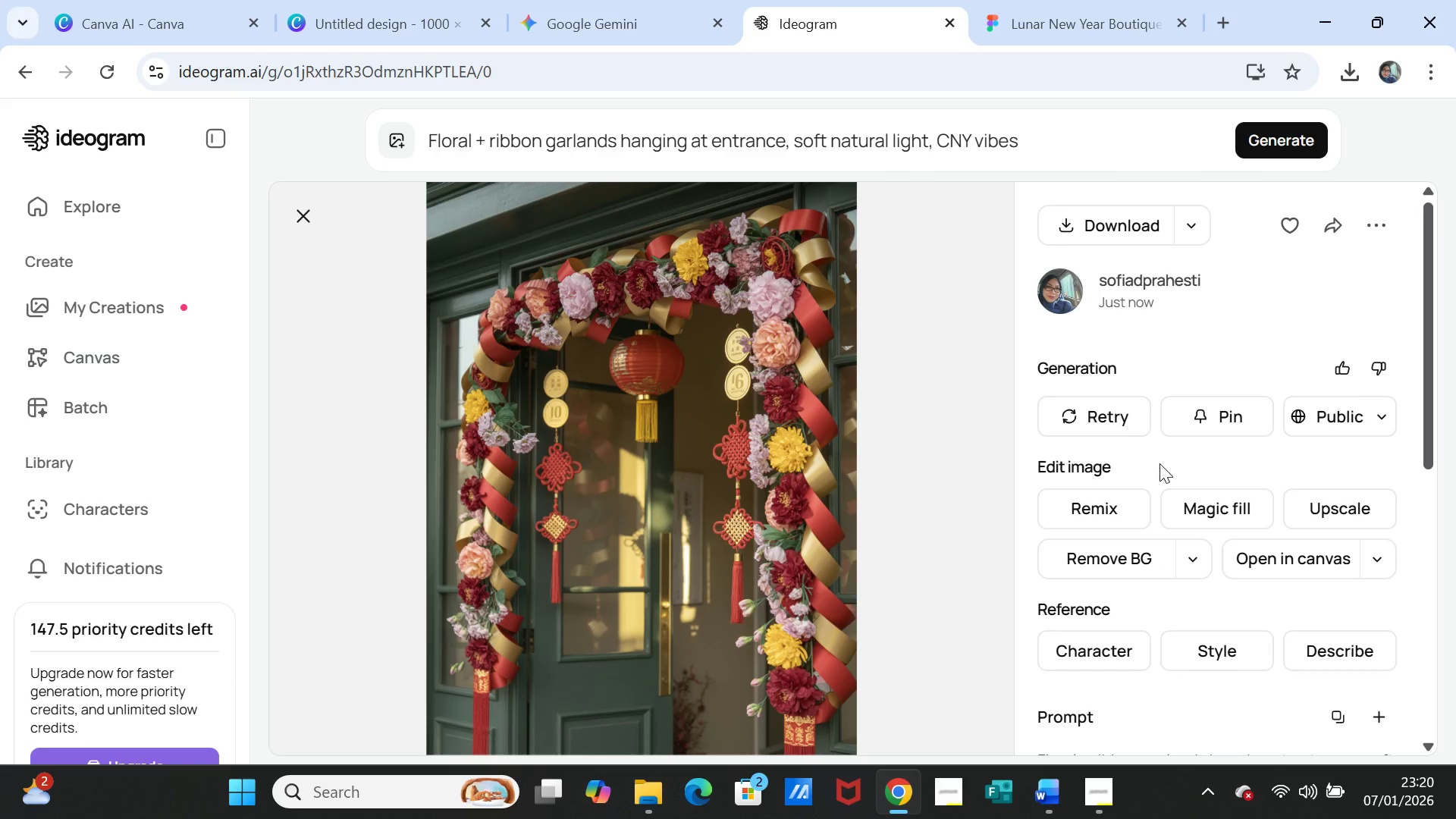 
left_click([1065, 224])
 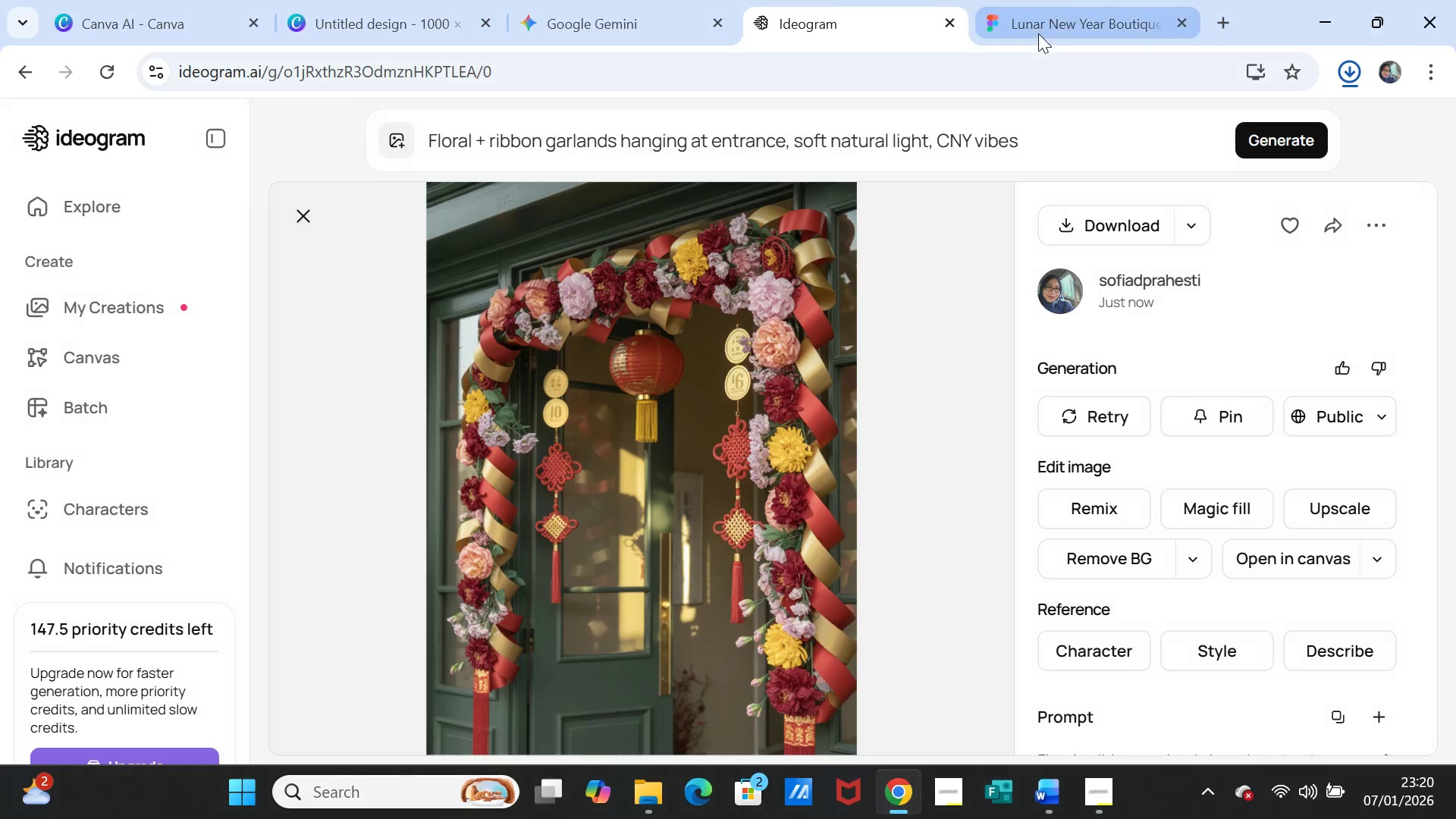 
left_click([1038, 21])
 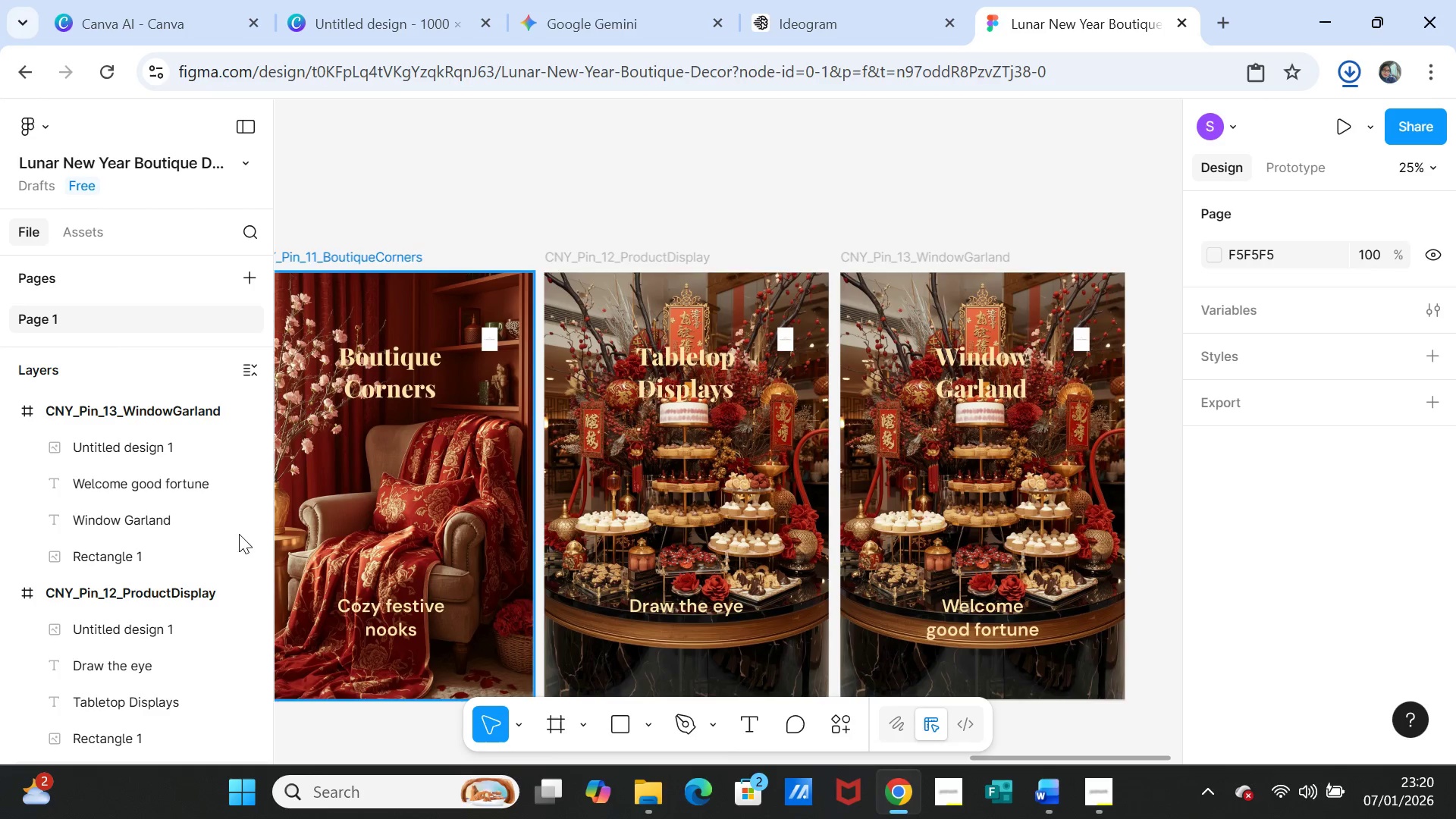 
left_click([107, 552])
 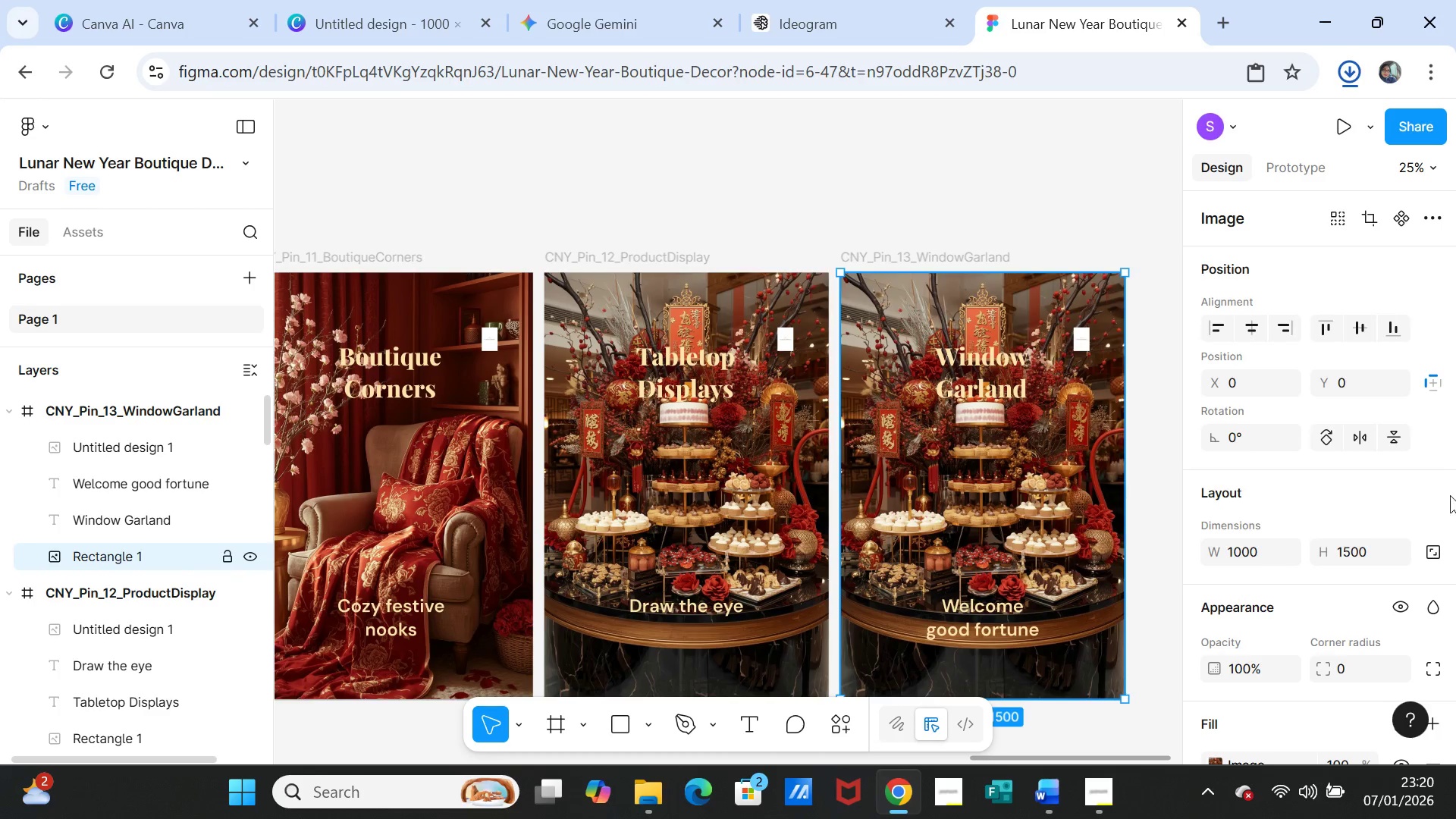 
scroll: coordinate [1420, 566], scroll_direction: down, amount: 3.0
 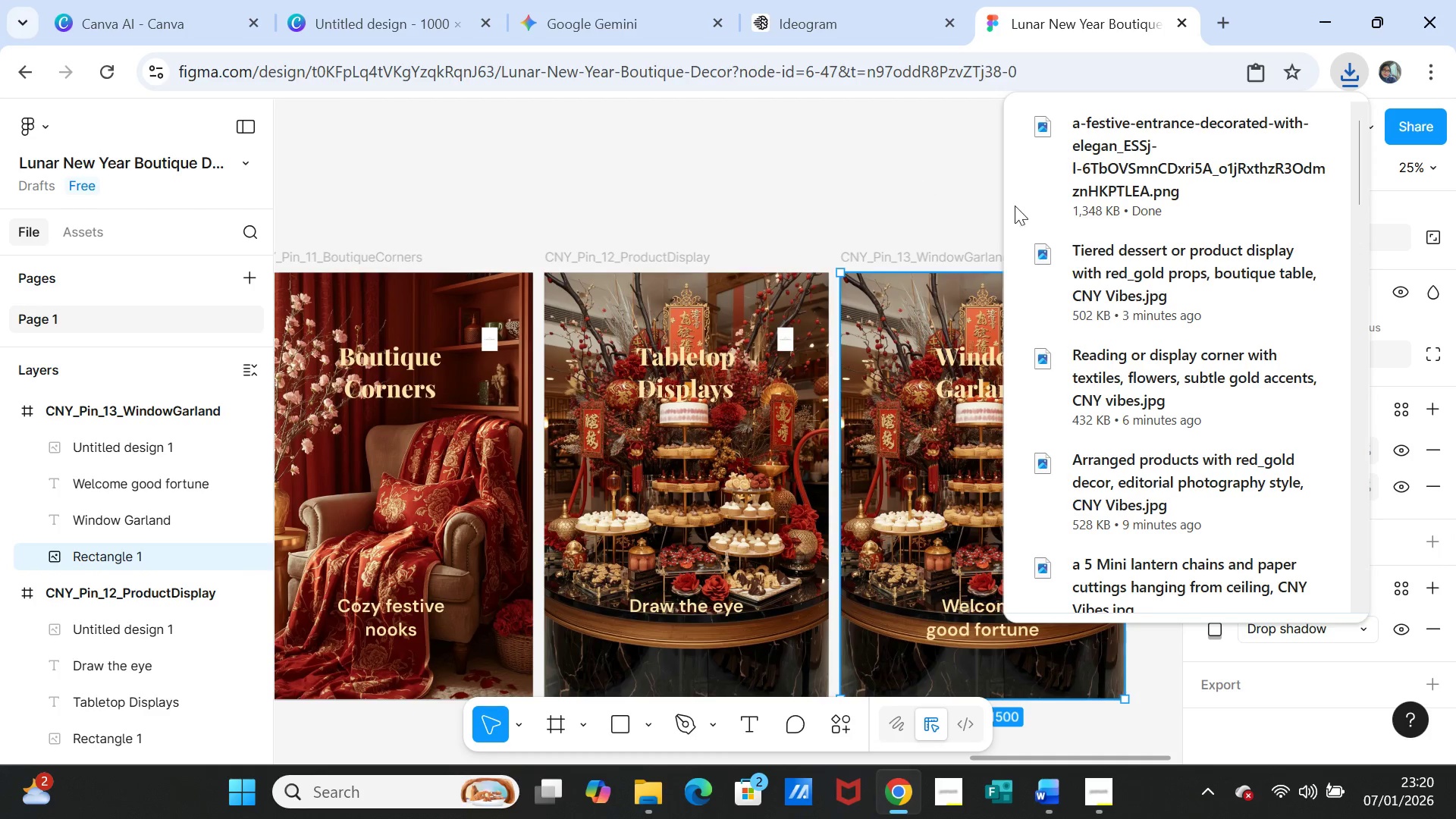 
scroll: coordinate [1436, 601], scroll_direction: up, amount: 2.0
 